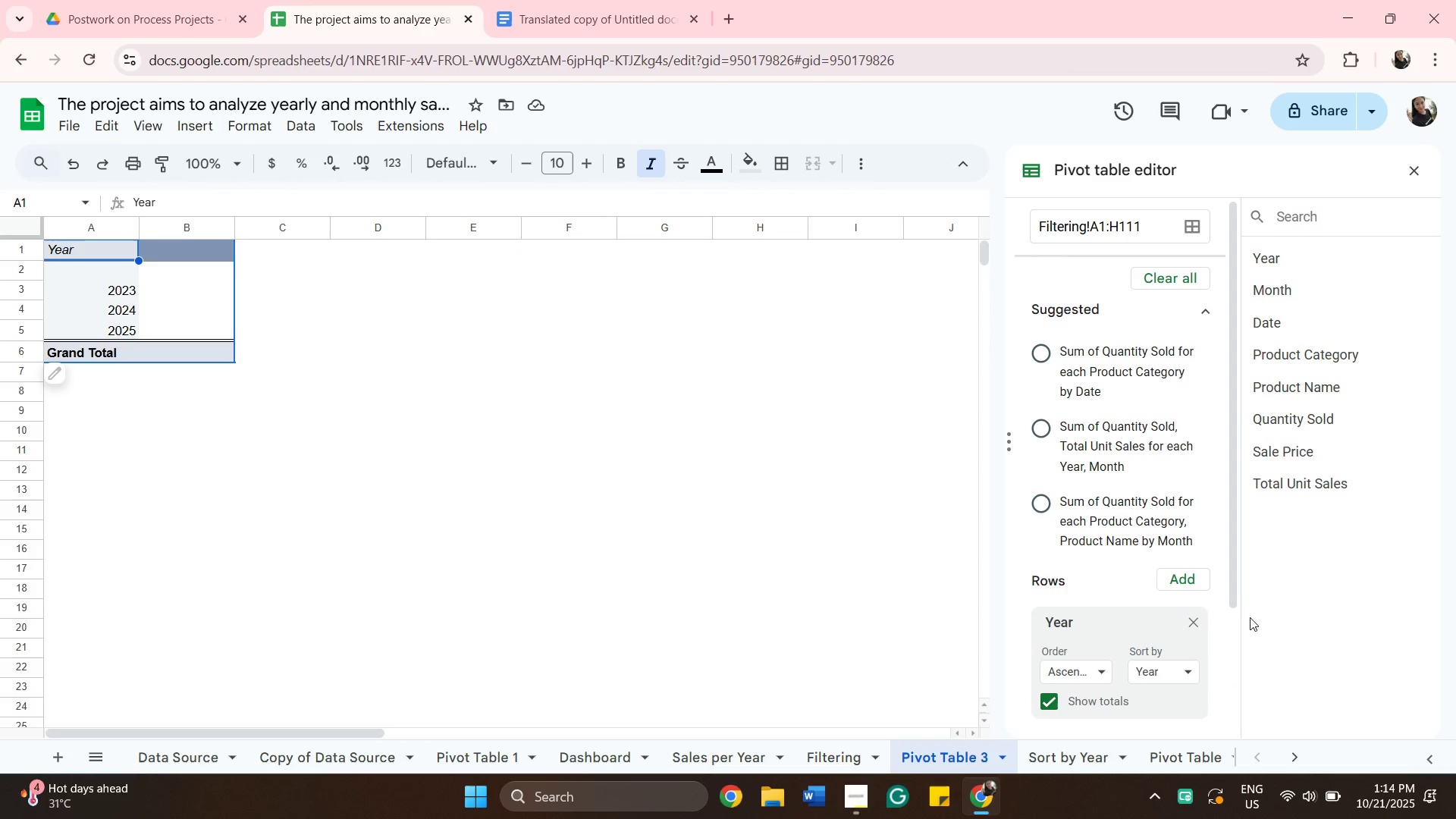 
scroll: coordinate [1181, 615], scroll_direction: down, amount: 2.0
 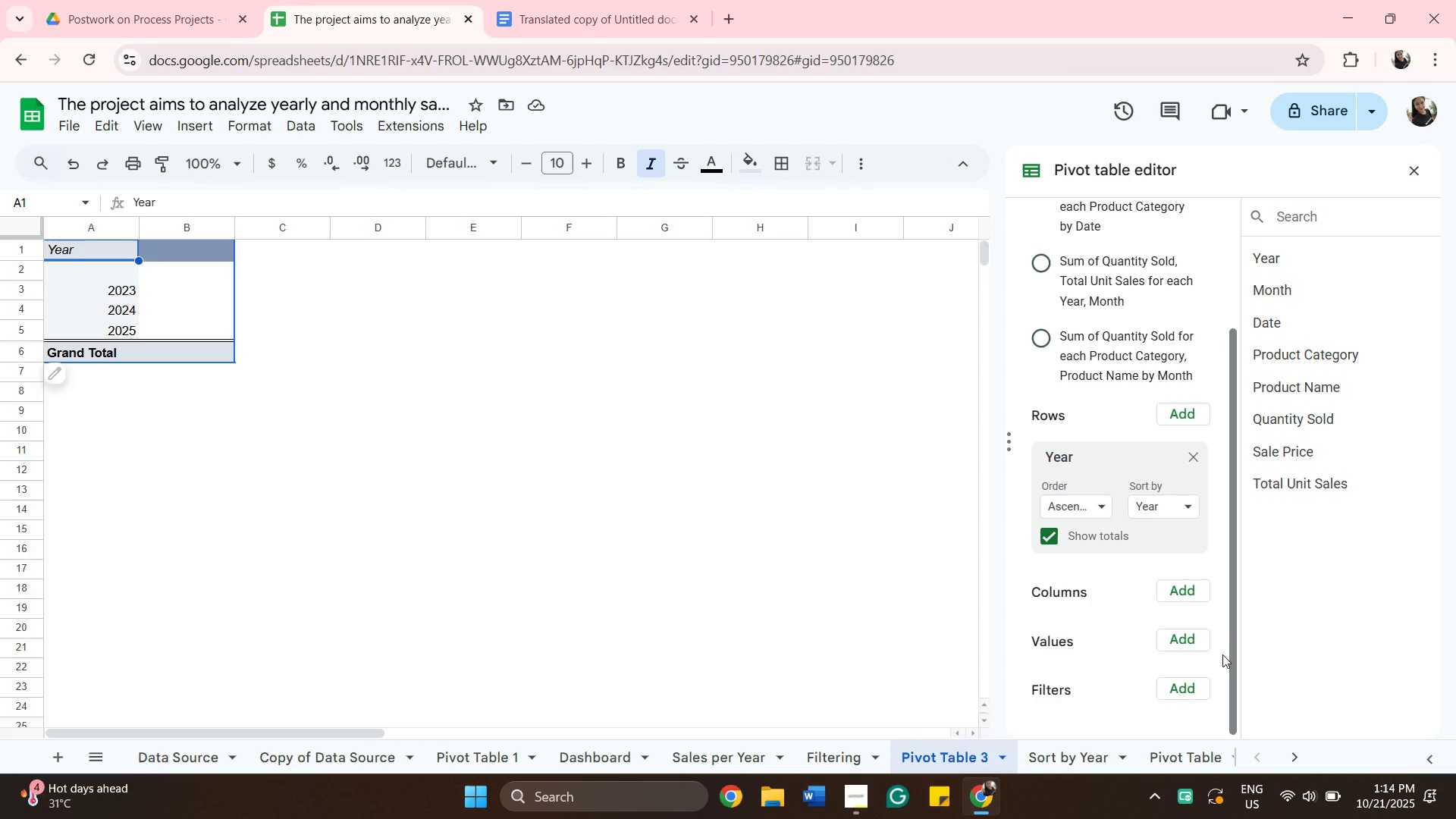 
left_click([1198, 639])
 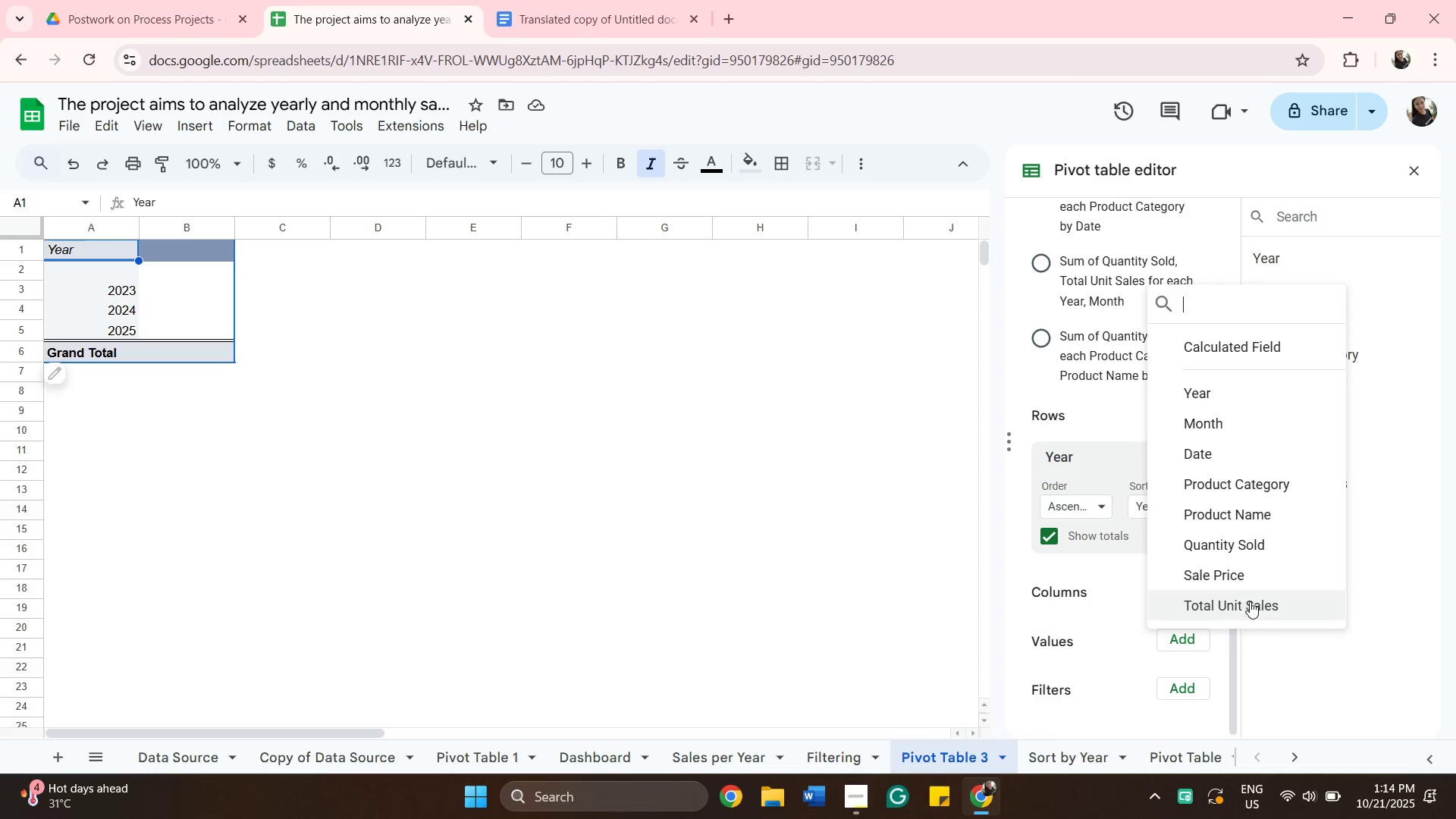 
left_click_drag(start_coordinate=[1250, 601], to_coordinate=[1254, 601])
 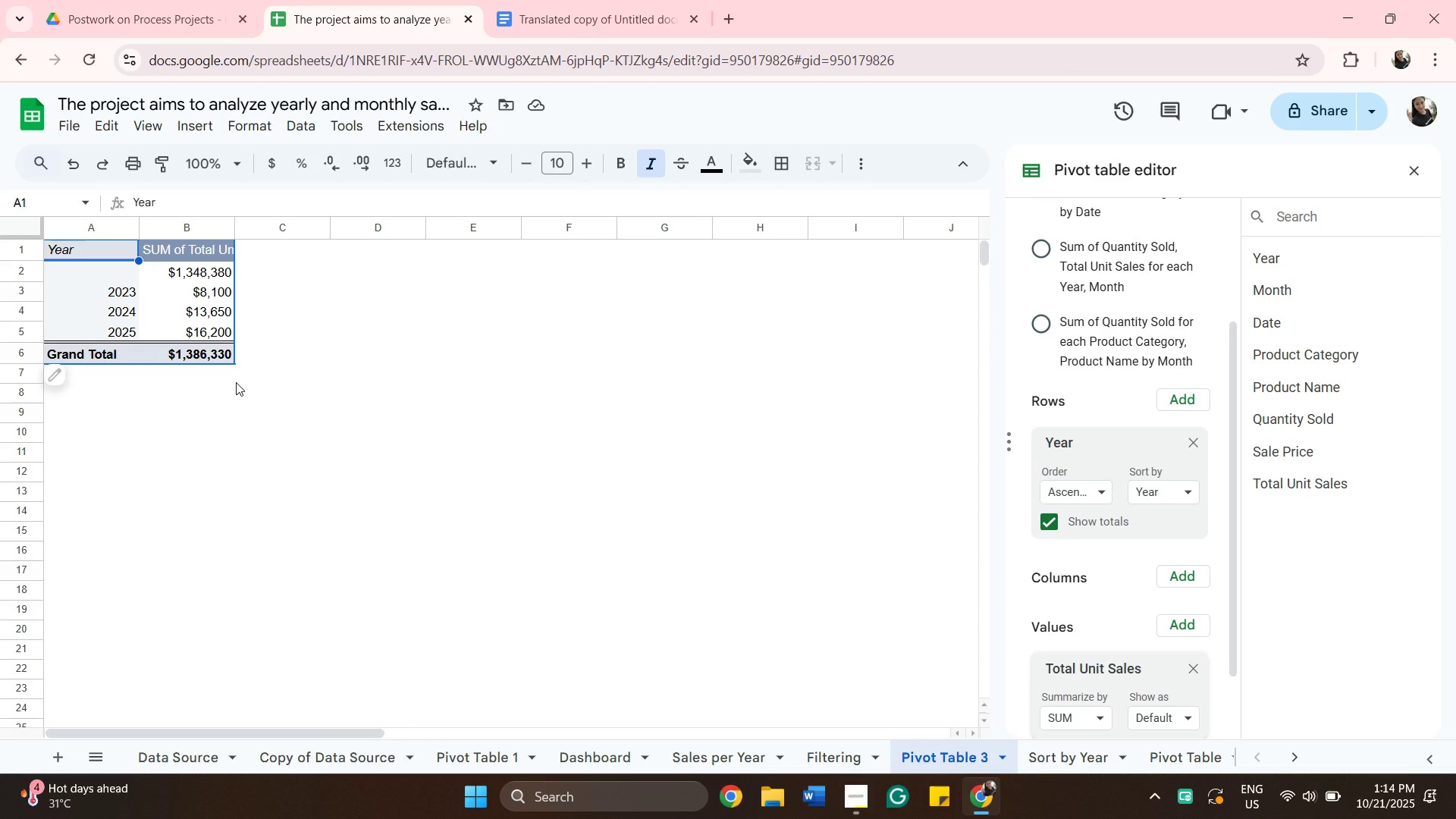 
wait(13.75)
 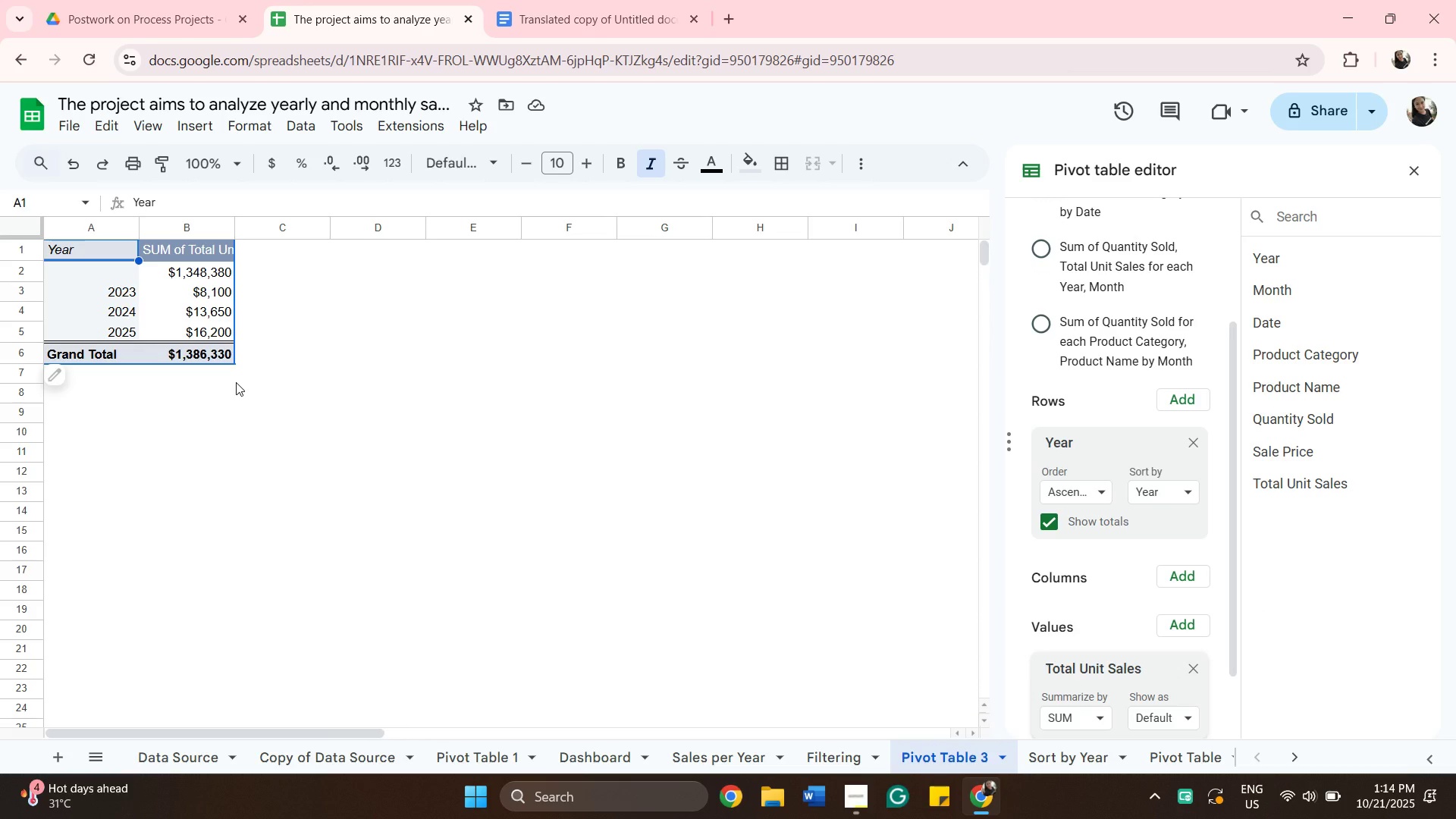 
left_click([459, 753])
 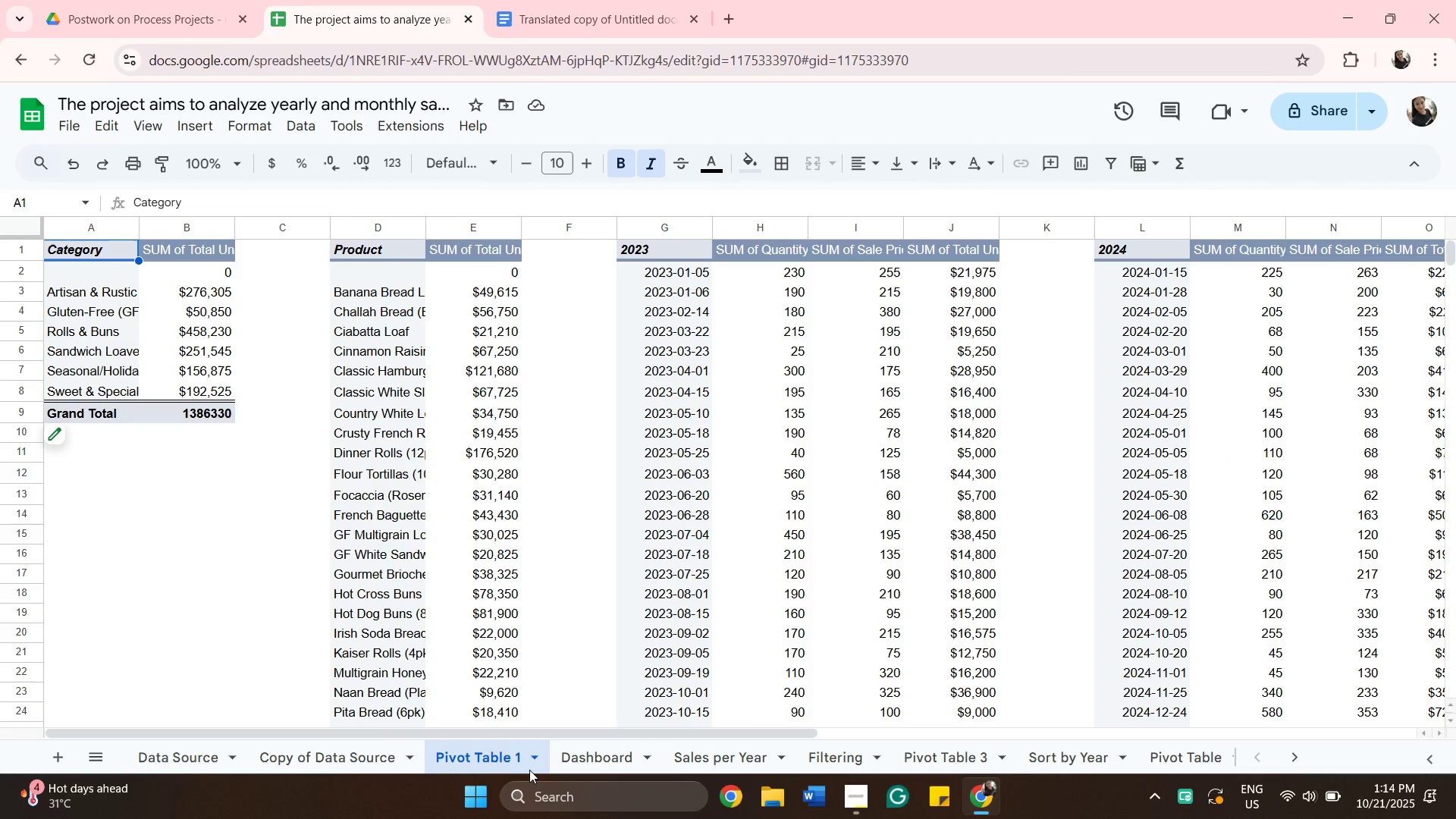 
left_click([535, 756])
 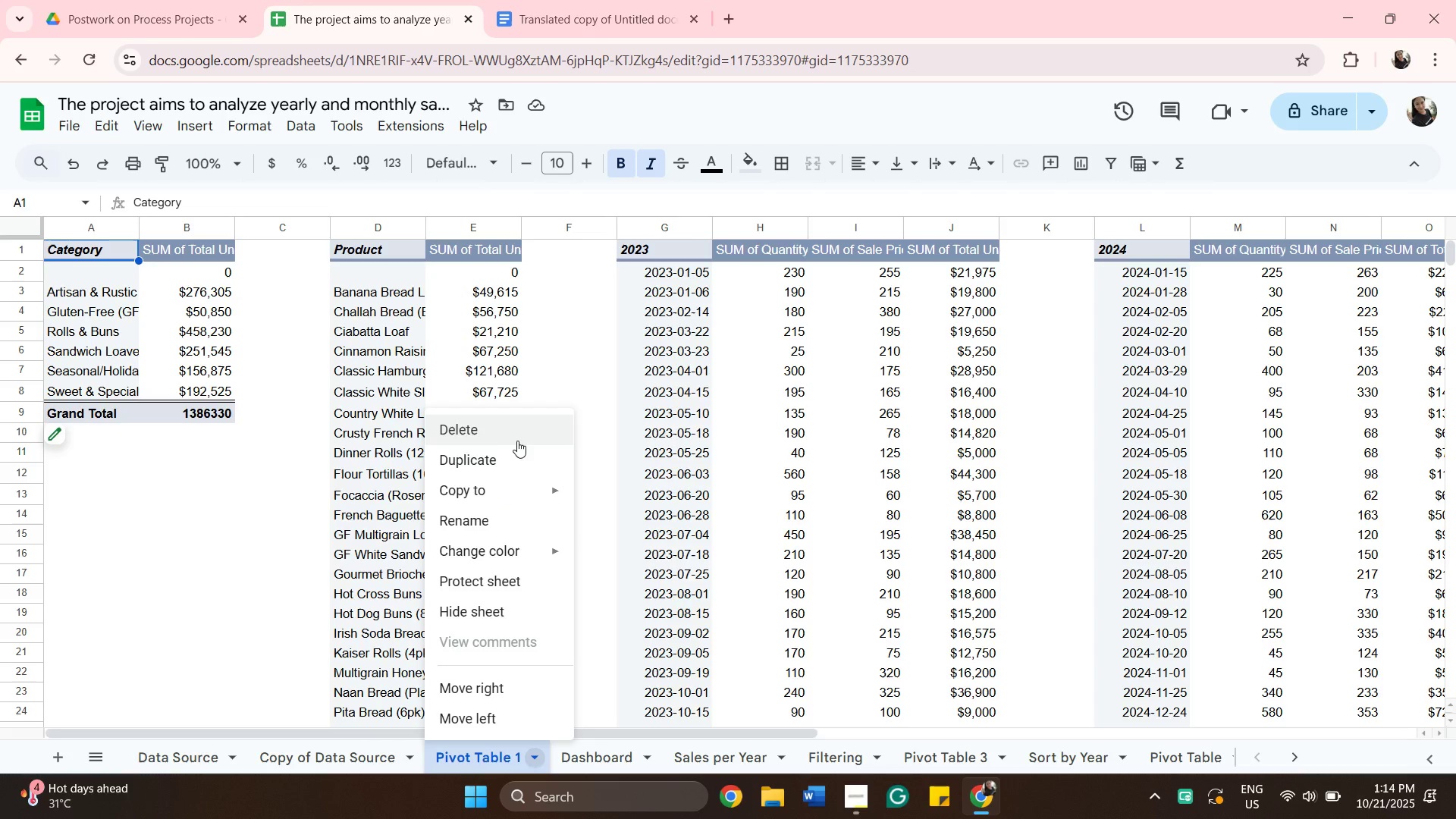 
left_click([518, 431])
 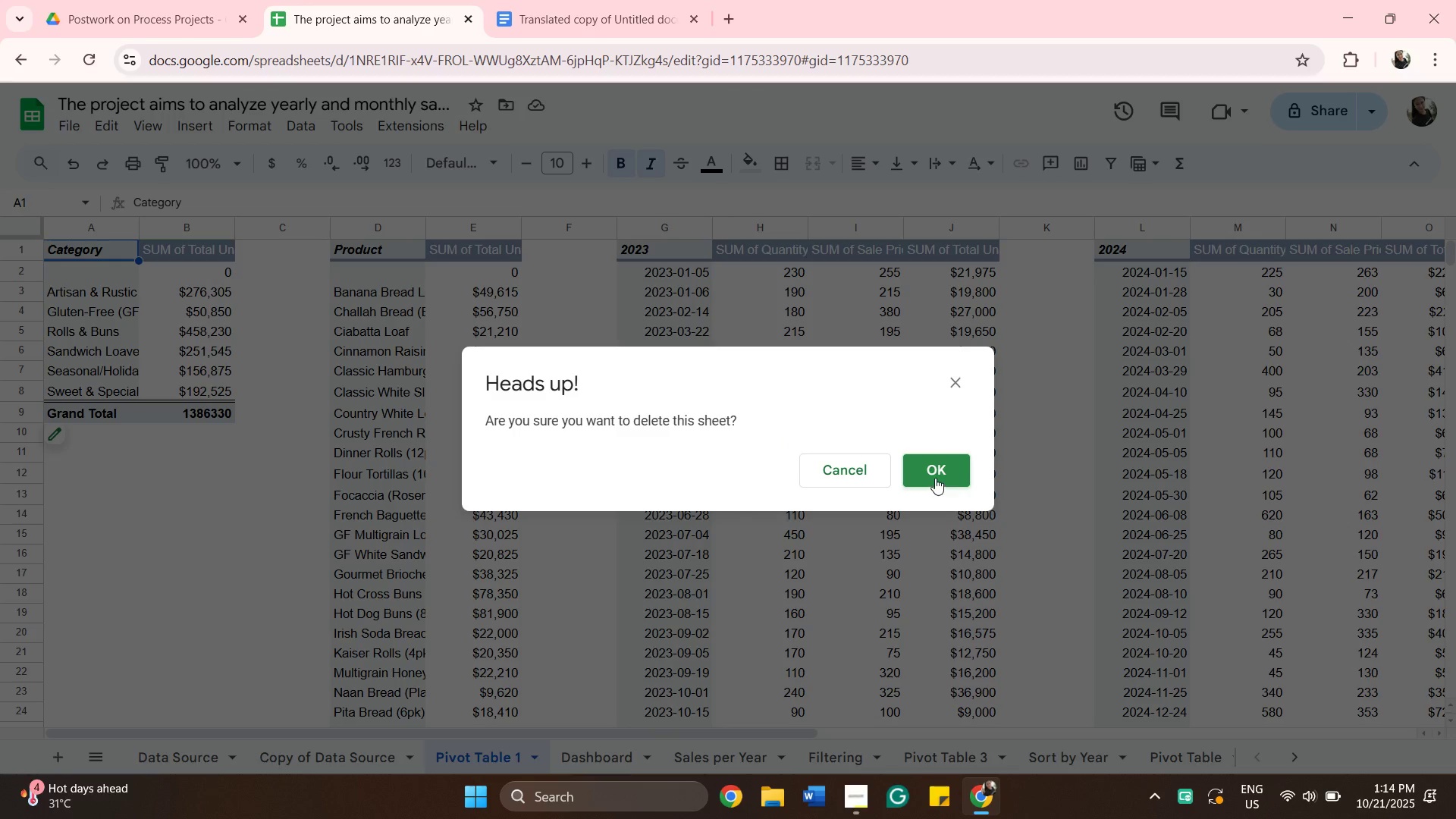 
left_click([935, 478])
 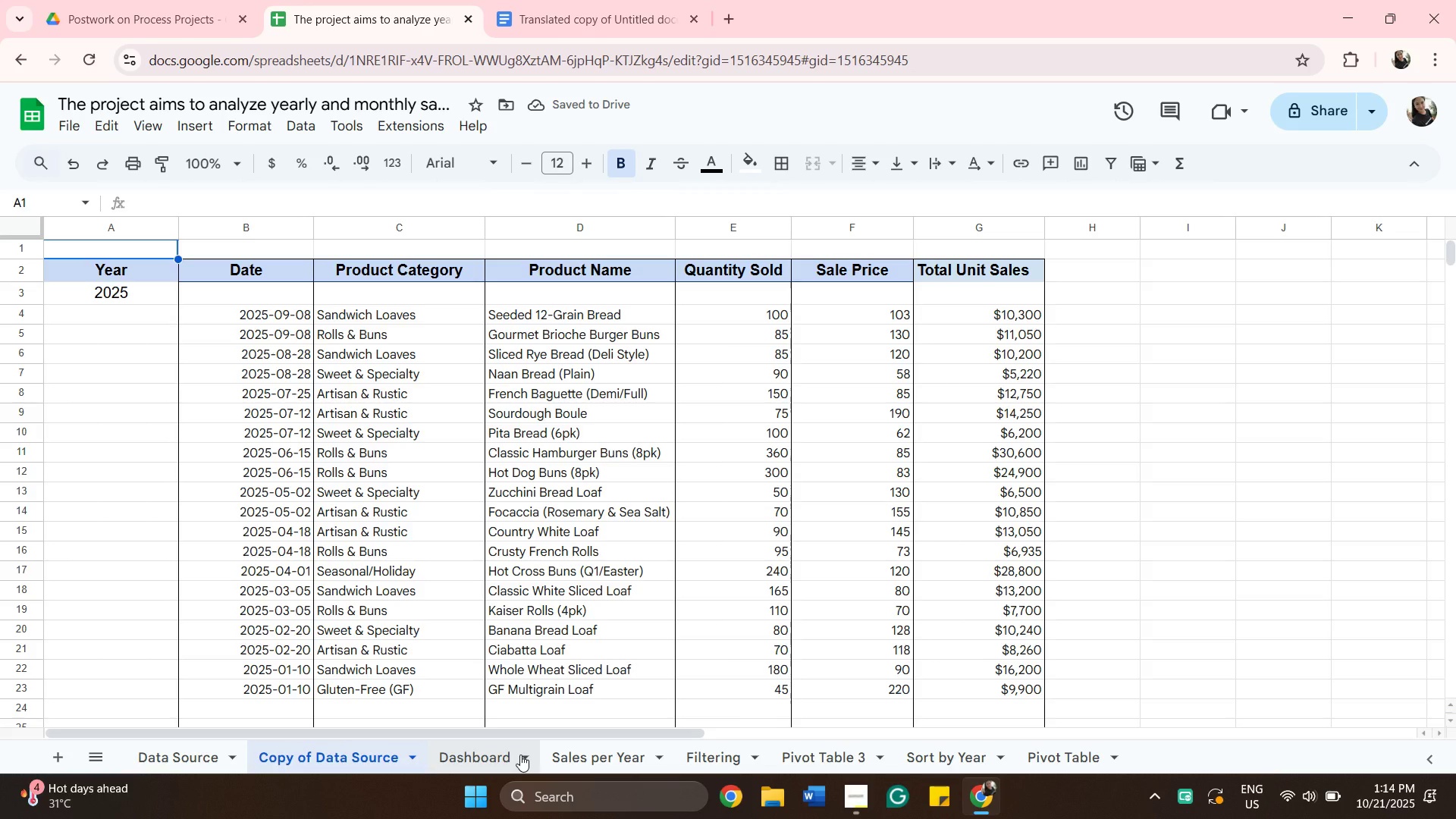 
wait(8.63)
 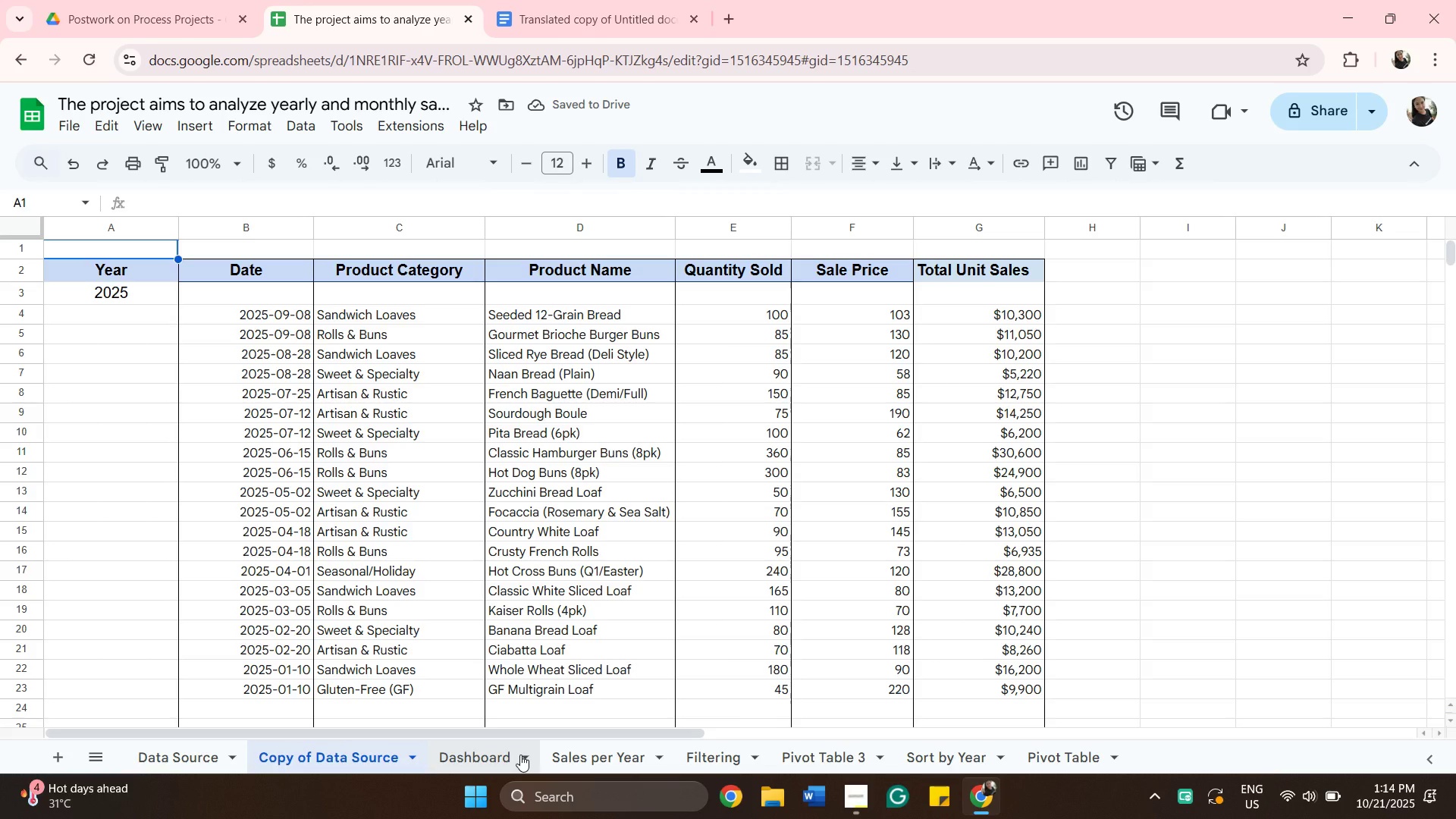 
left_click([728, 763])
 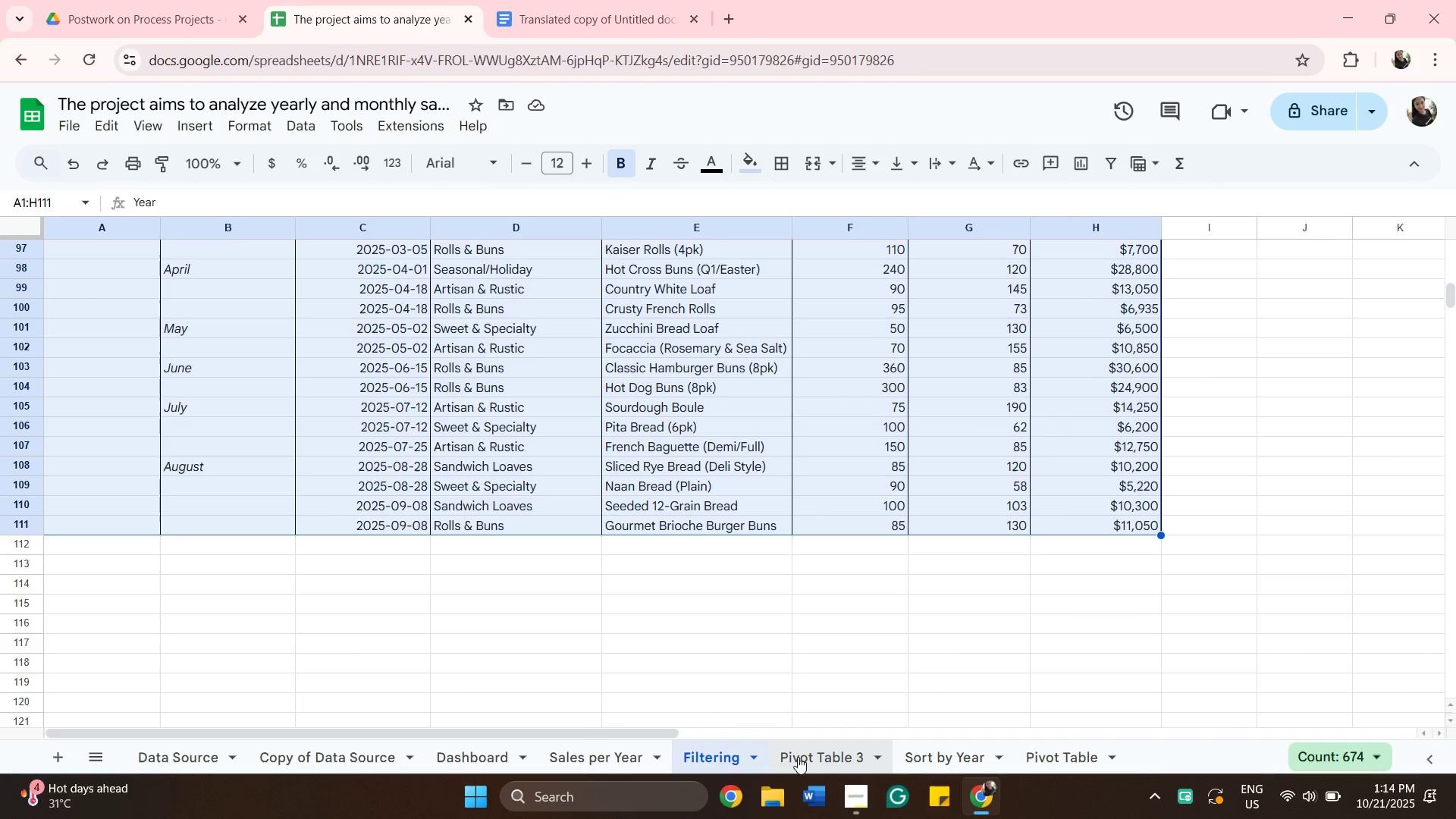 
wait(8.47)
 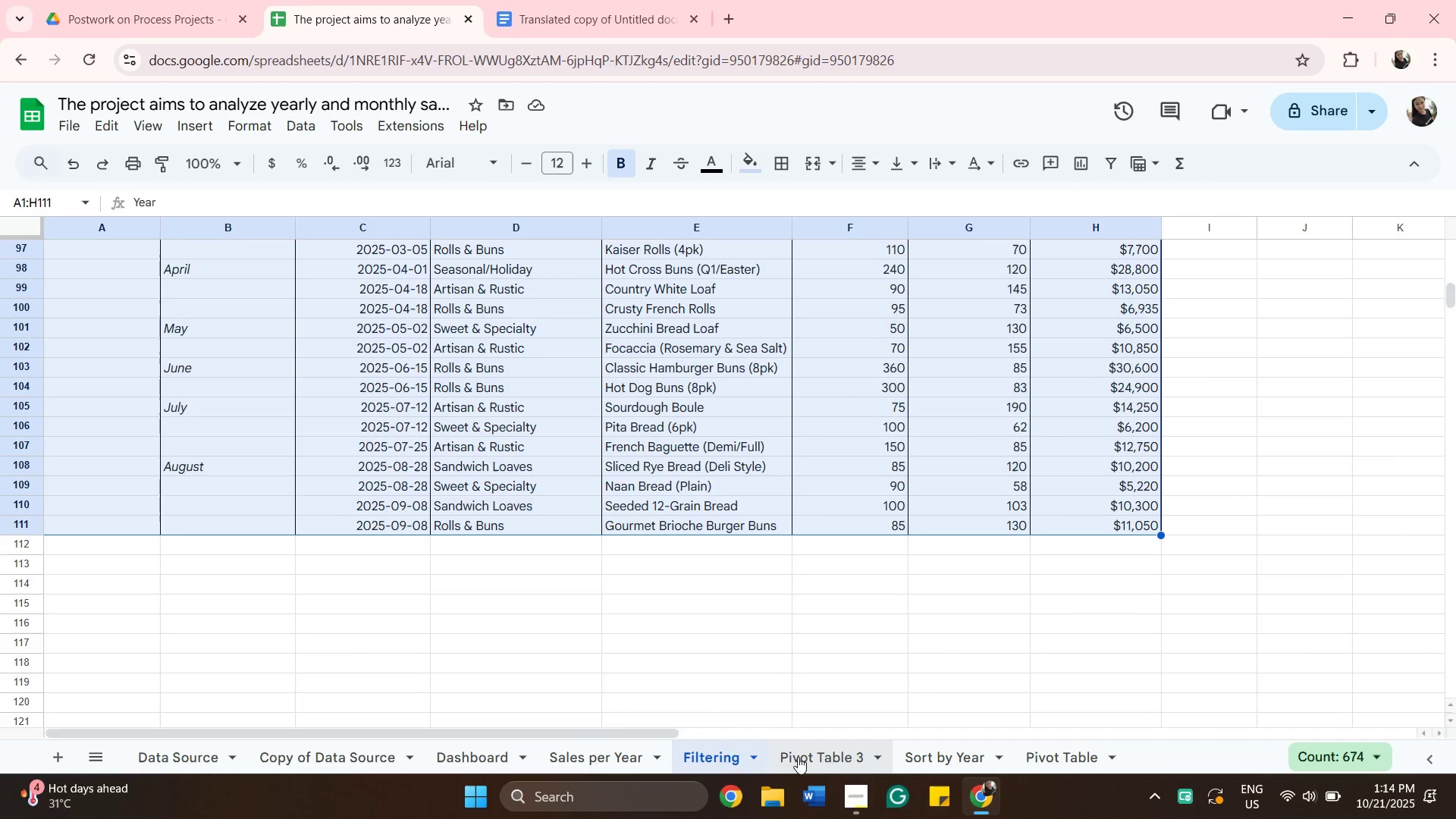 
left_click([94, 249])
 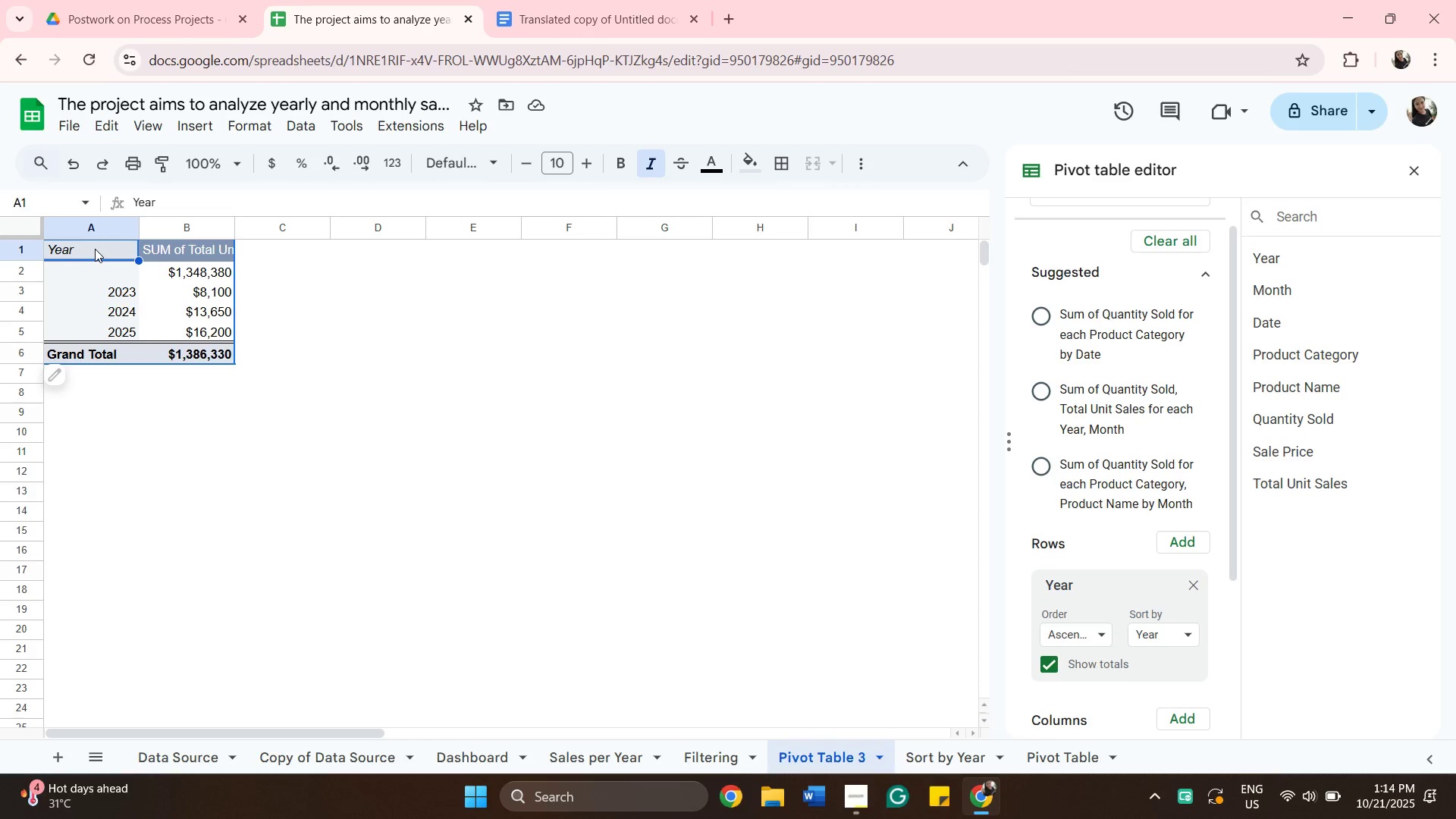 
double_click([95, 249])
 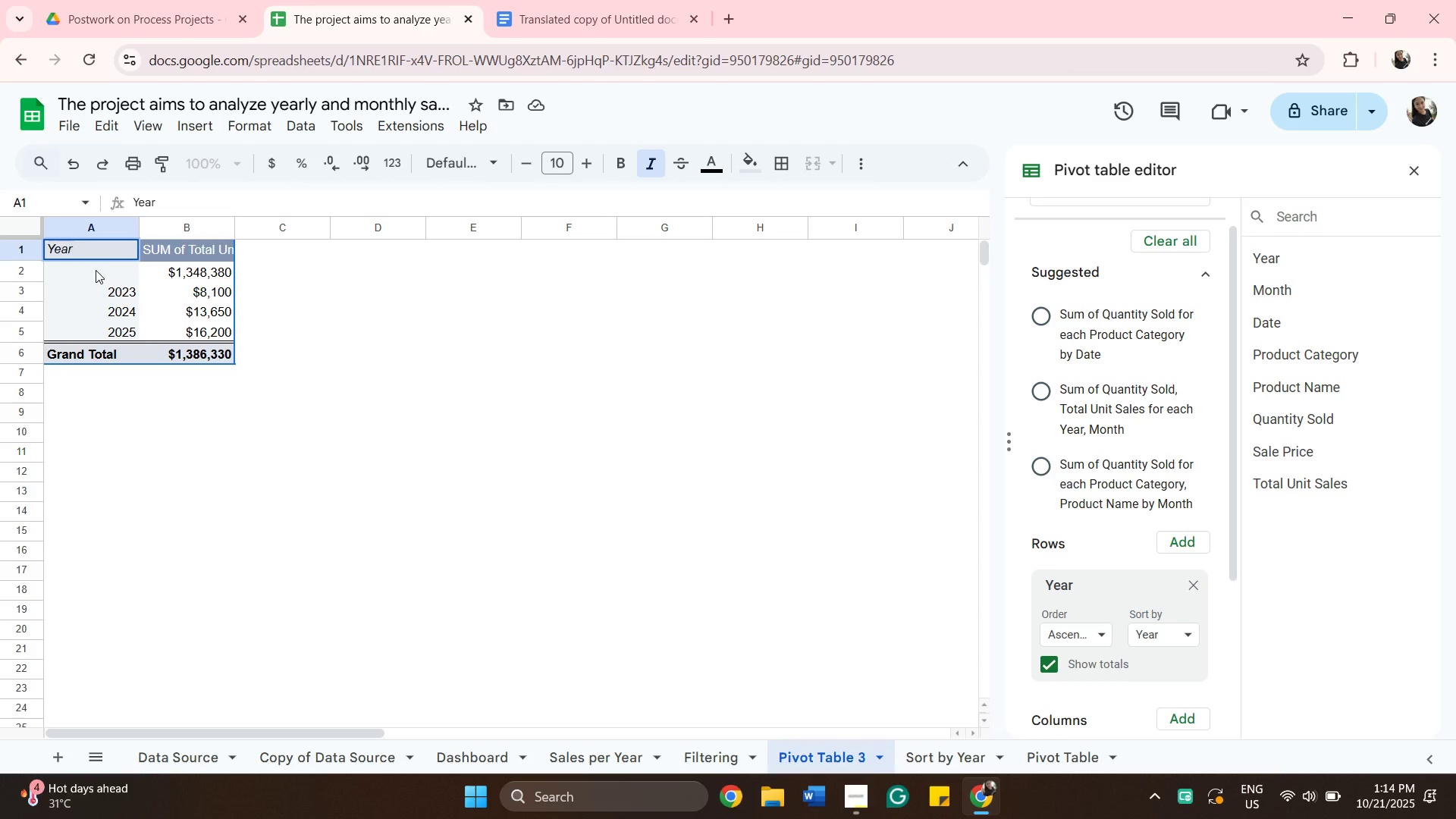 
type( Sales)
 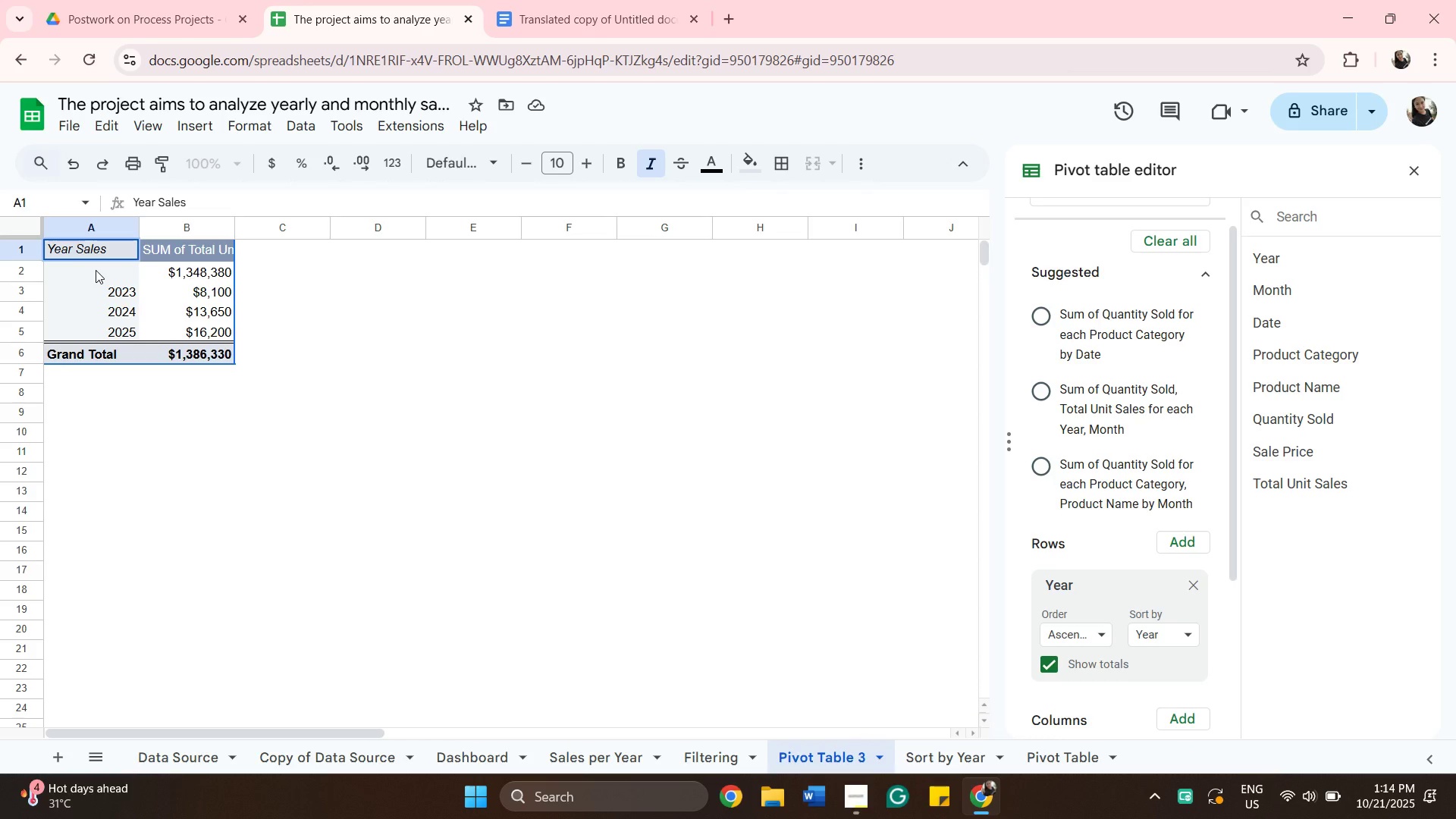 
key(ArrowLeft)
 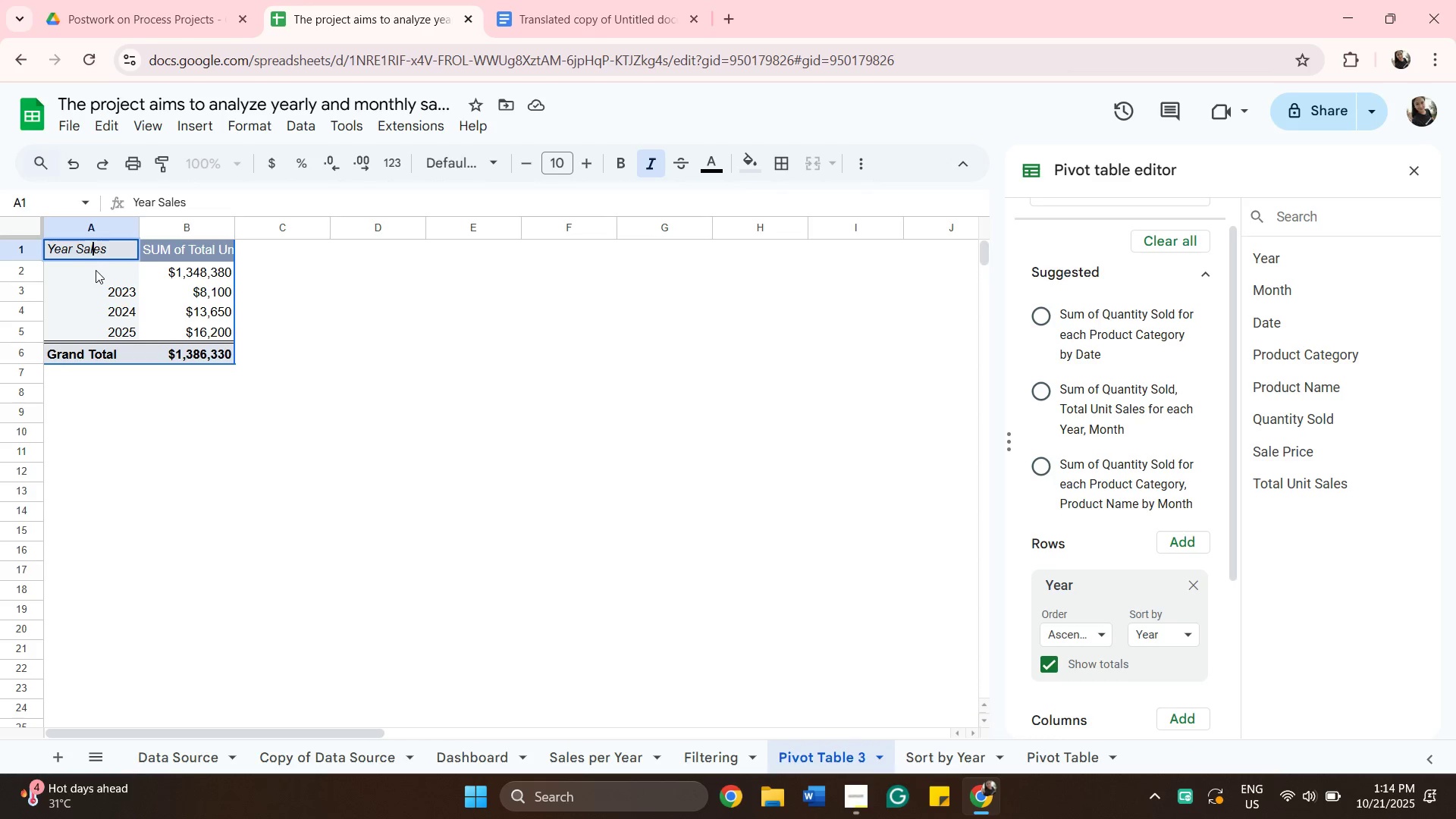 
key(ArrowLeft)
 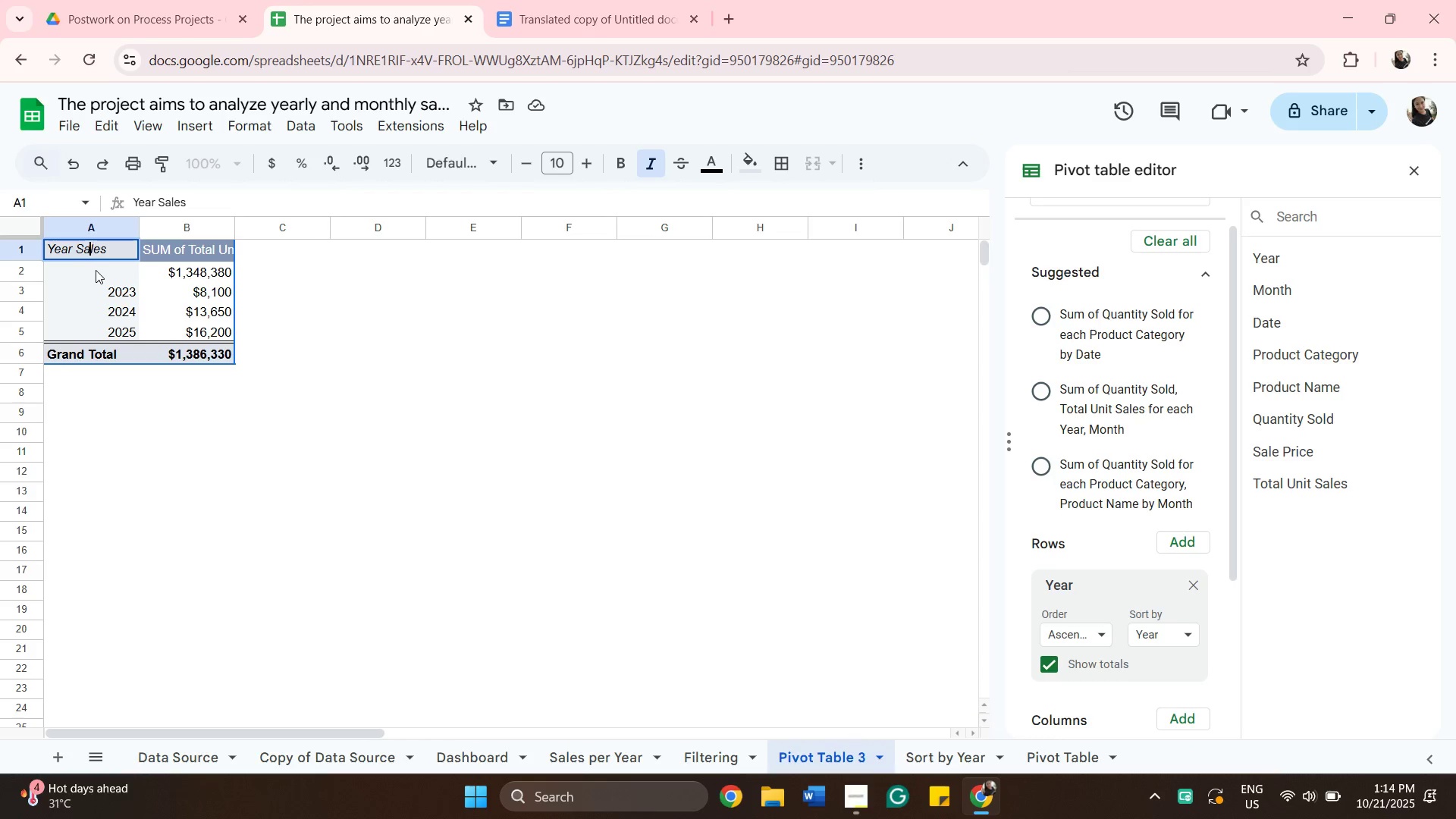 
key(ArrowLeft)
 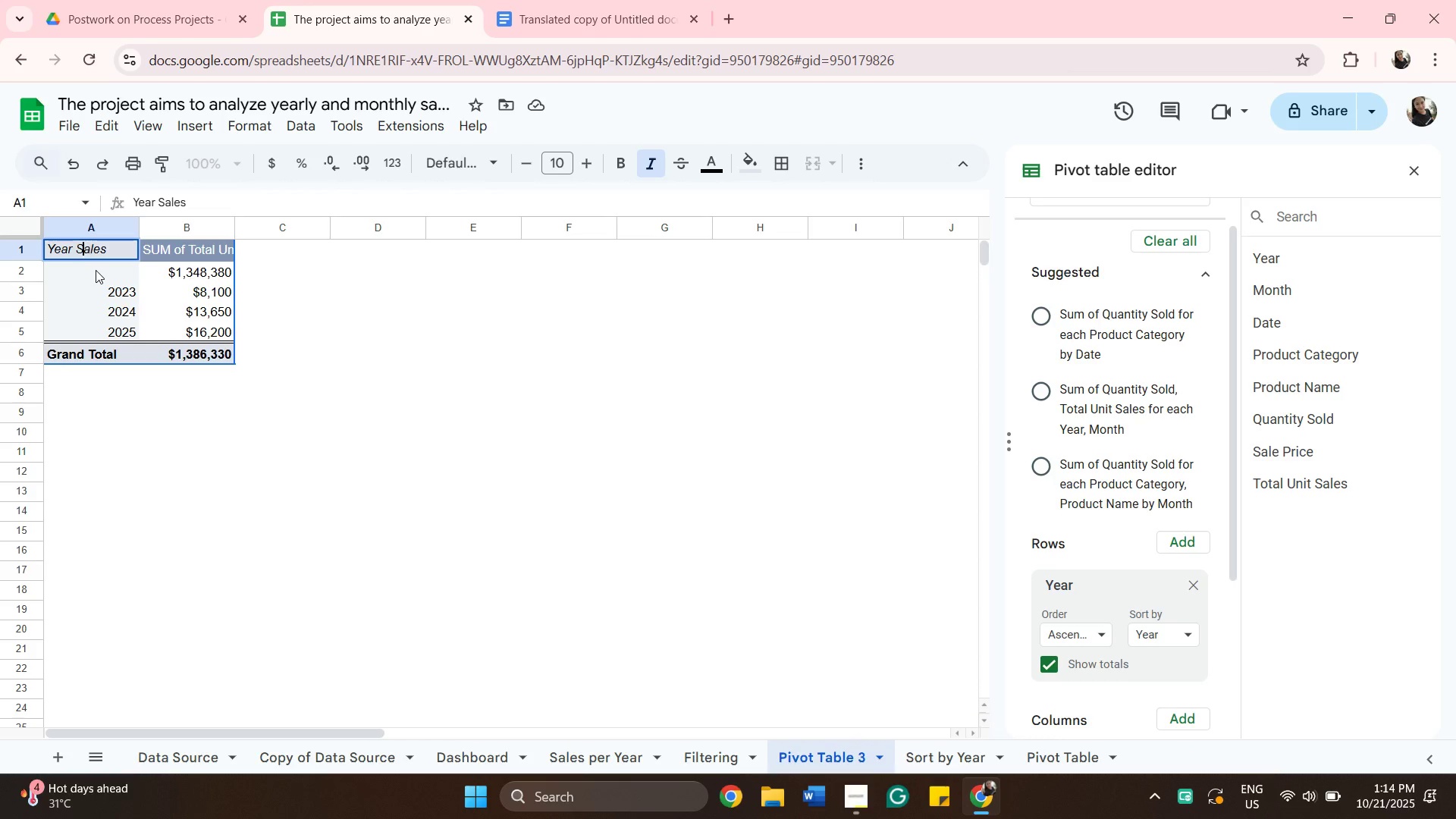 
key(ArrowLeft)
 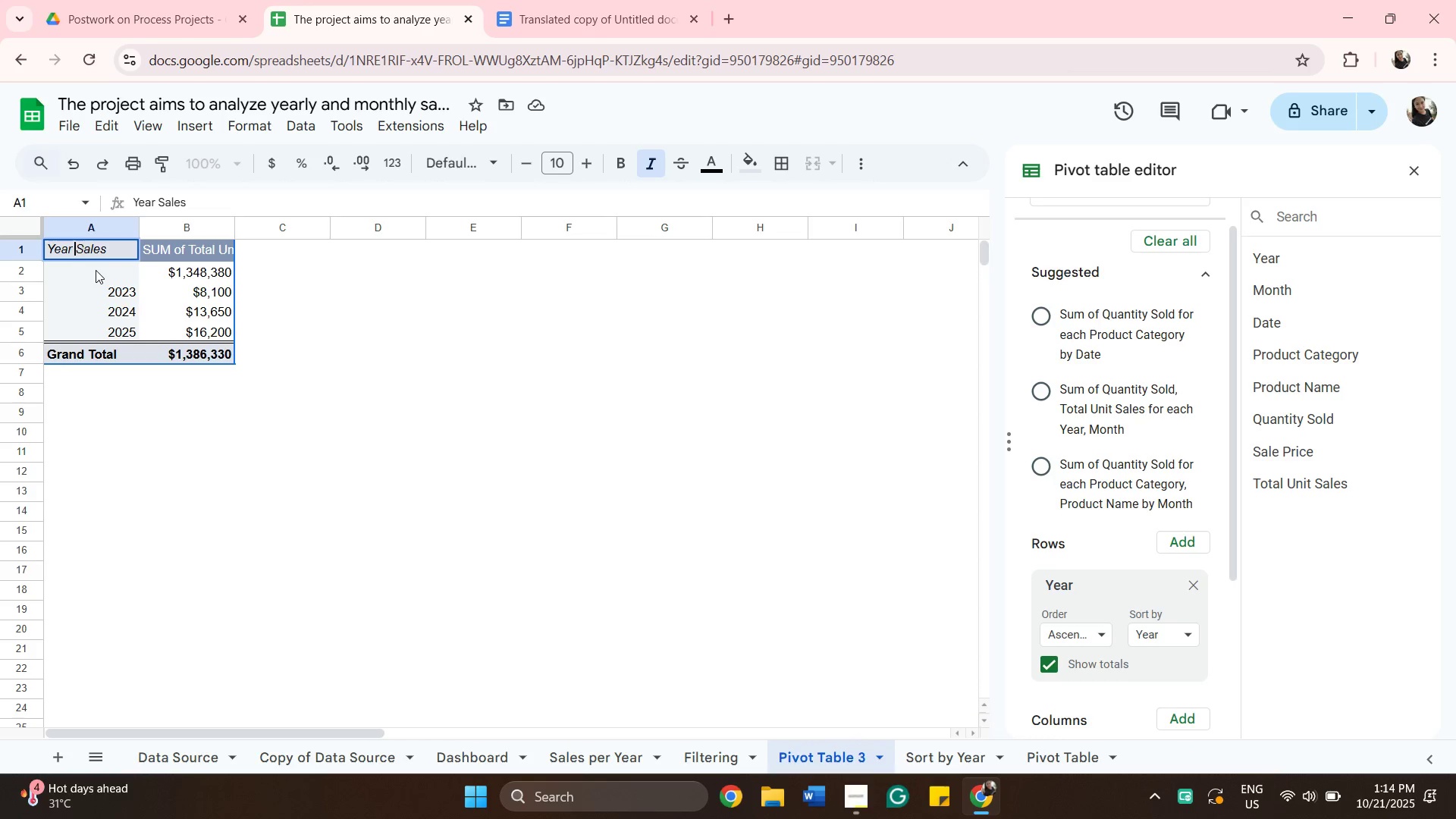 
key(ArrowLeft)
 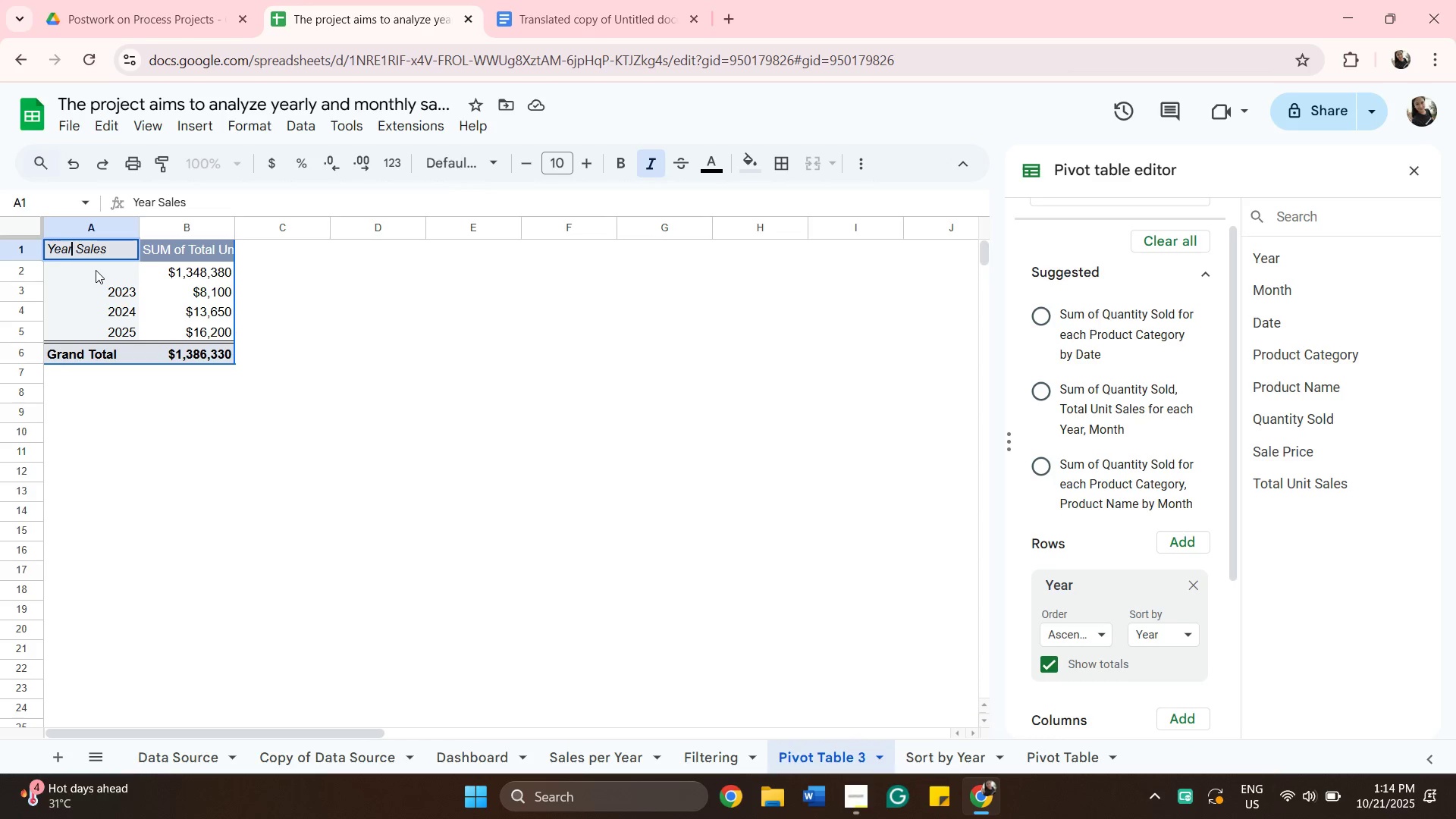 
key(ArrowLeft)
 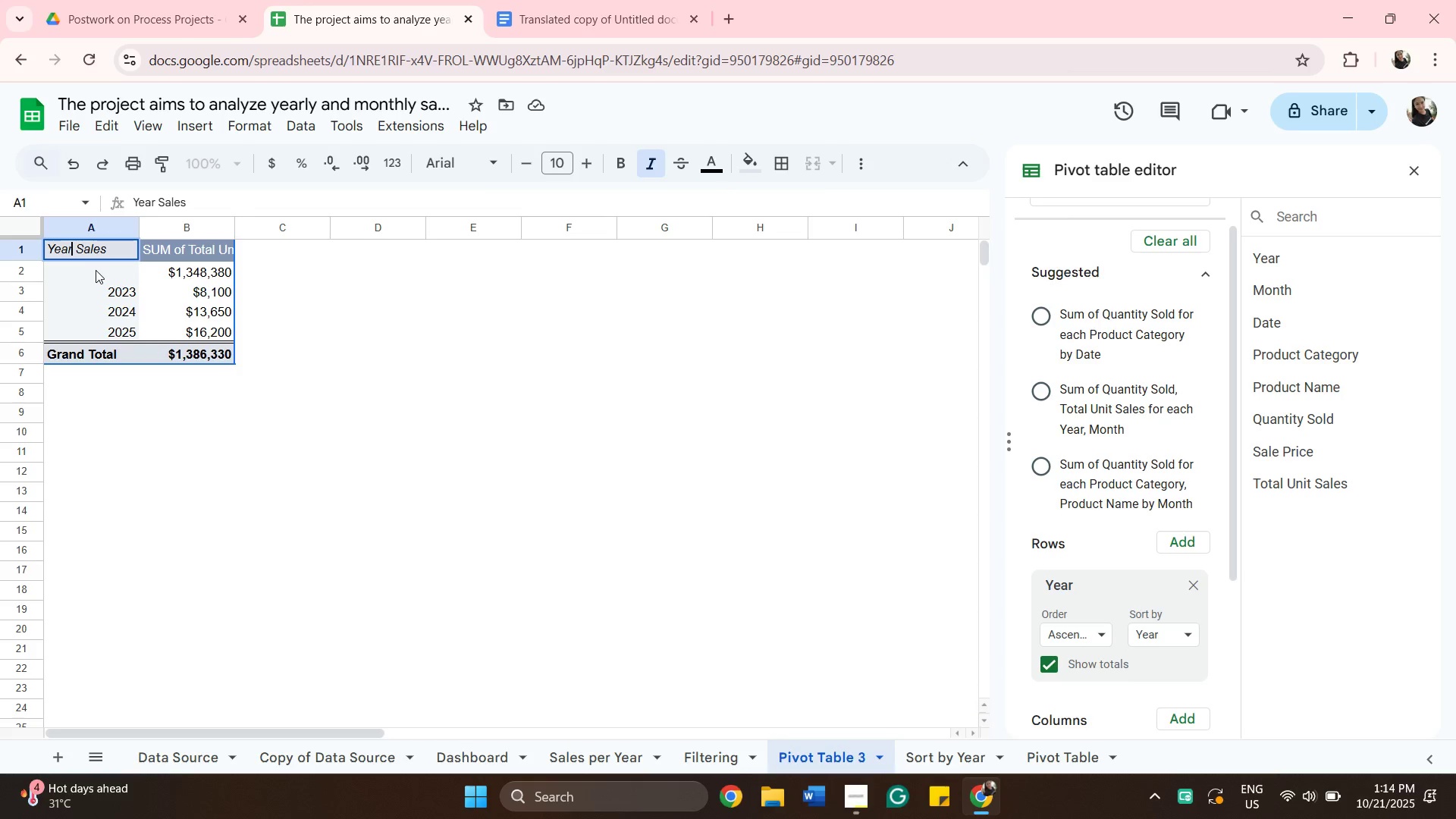 
type(ly)
 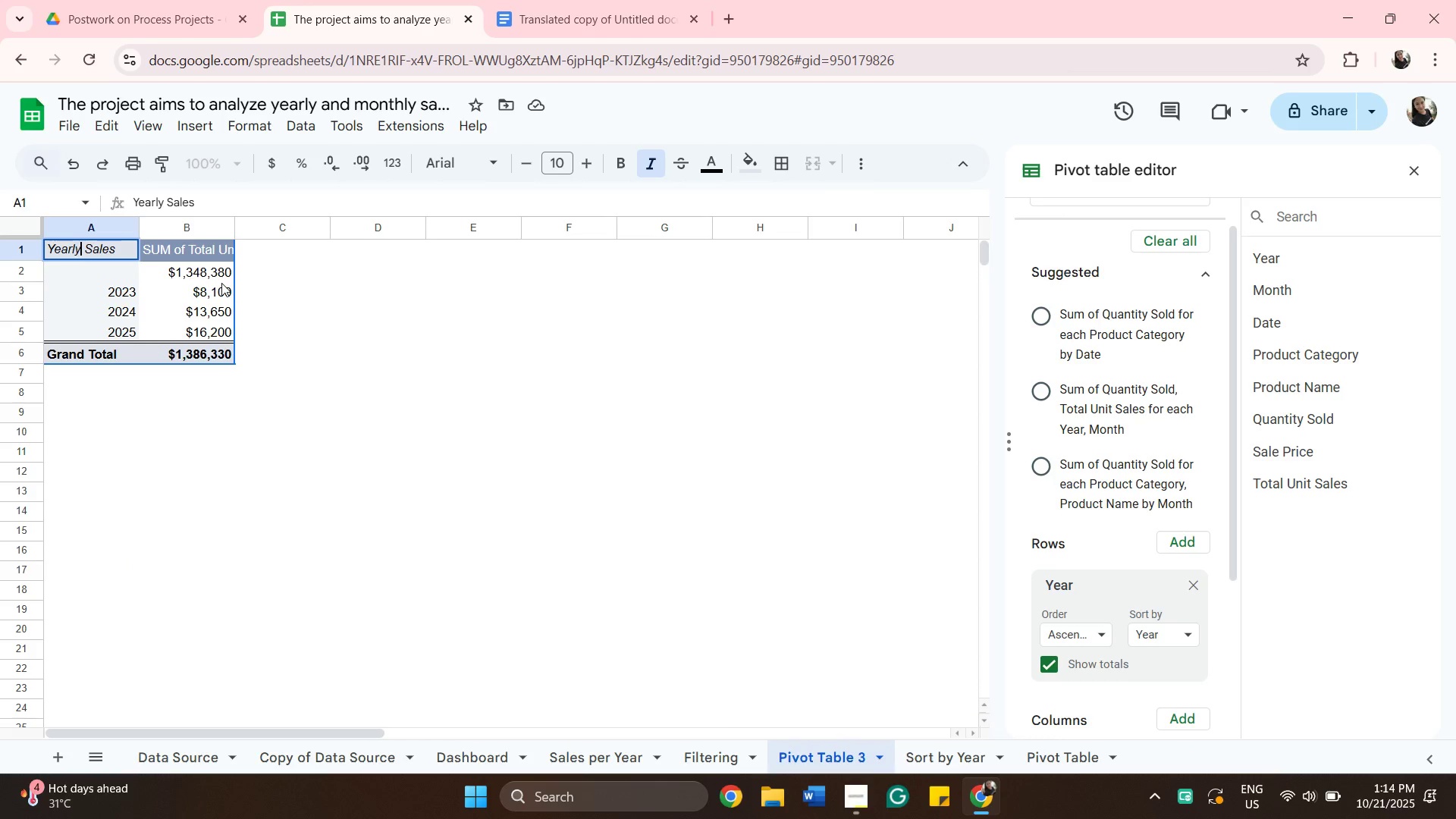 
wait(9.56)
 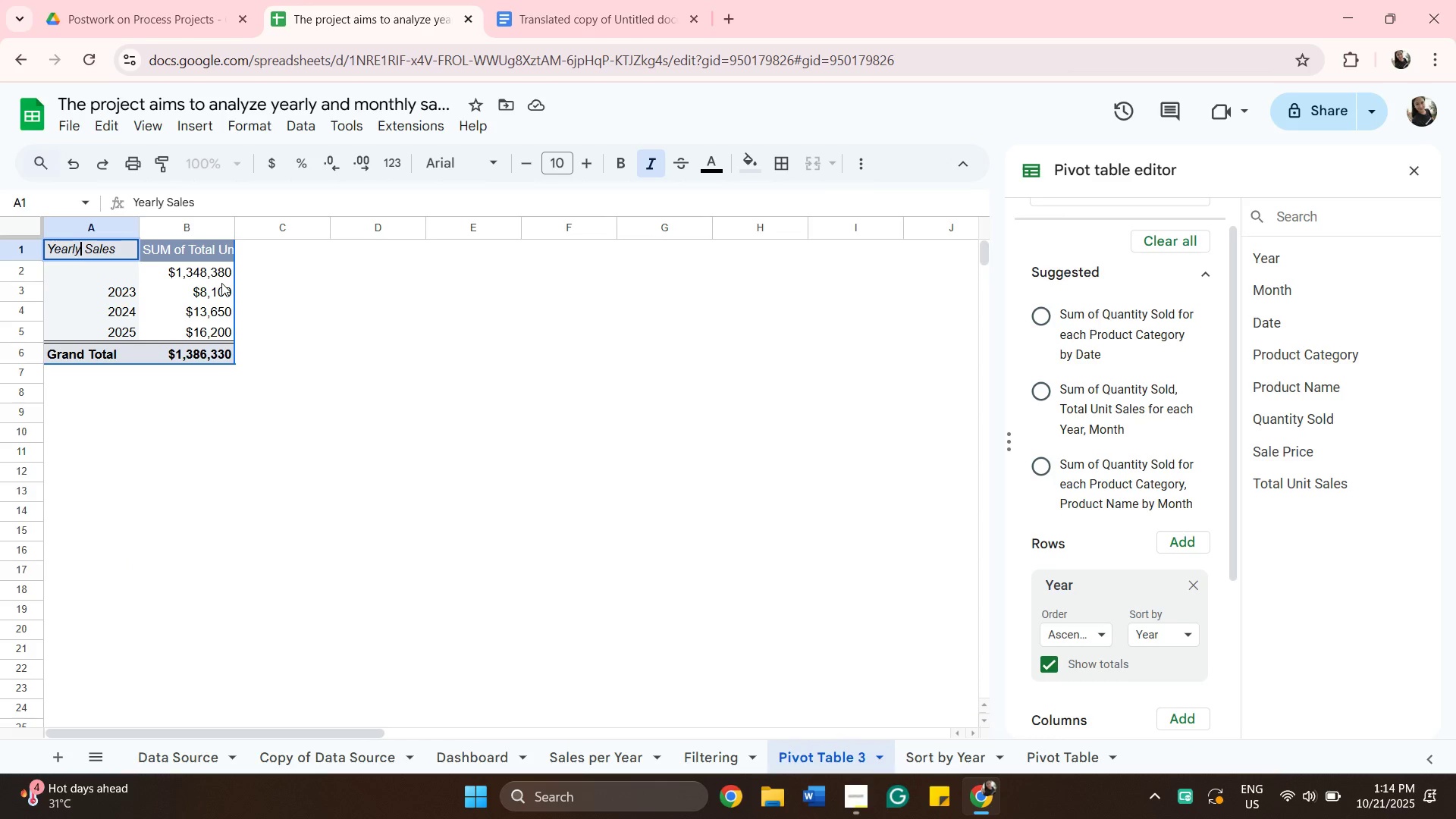 
left_click_drag(start_coordinate=[197, 271], to_coordinate=[209, 269])
 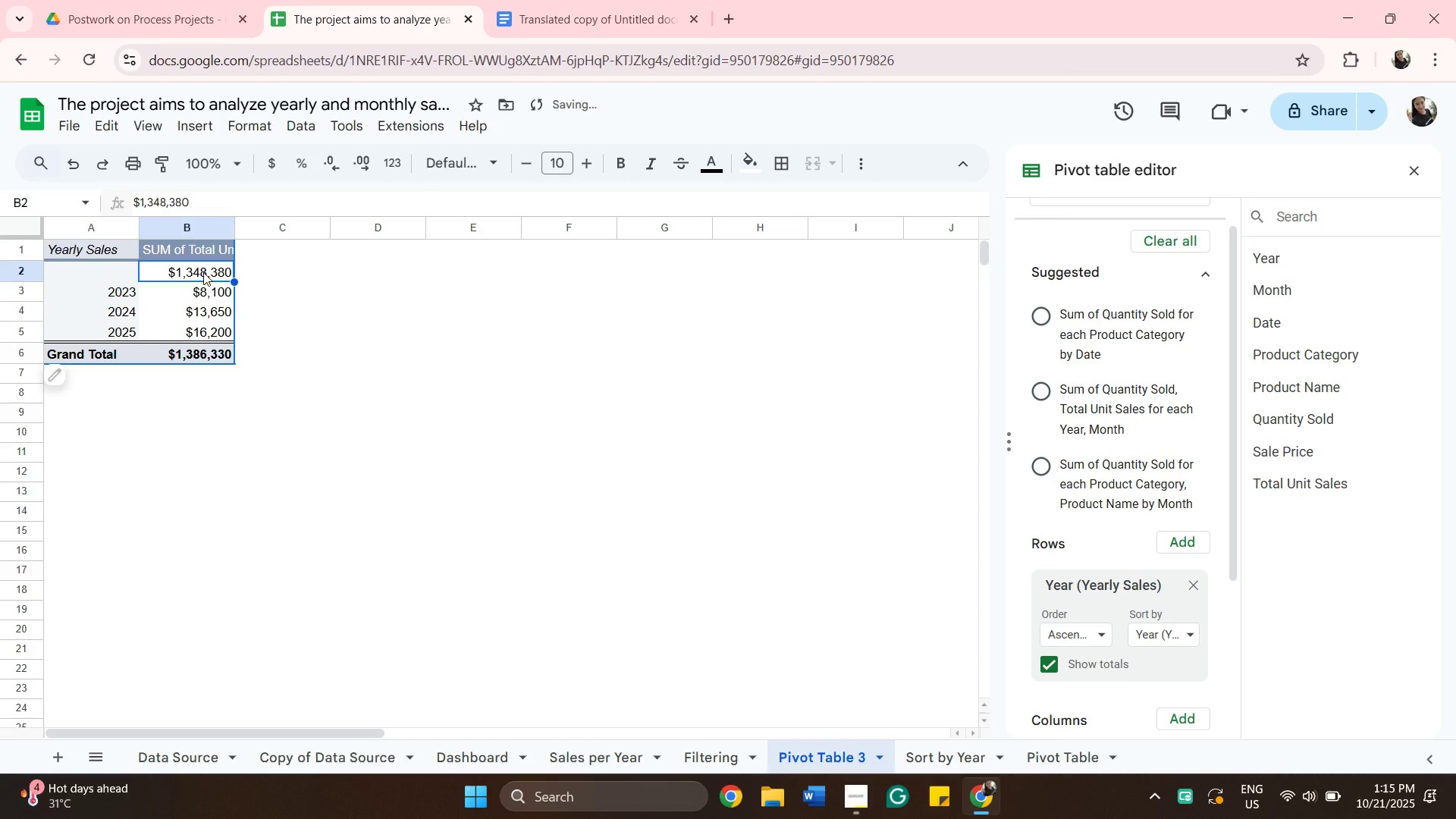 
key(Backspace)
 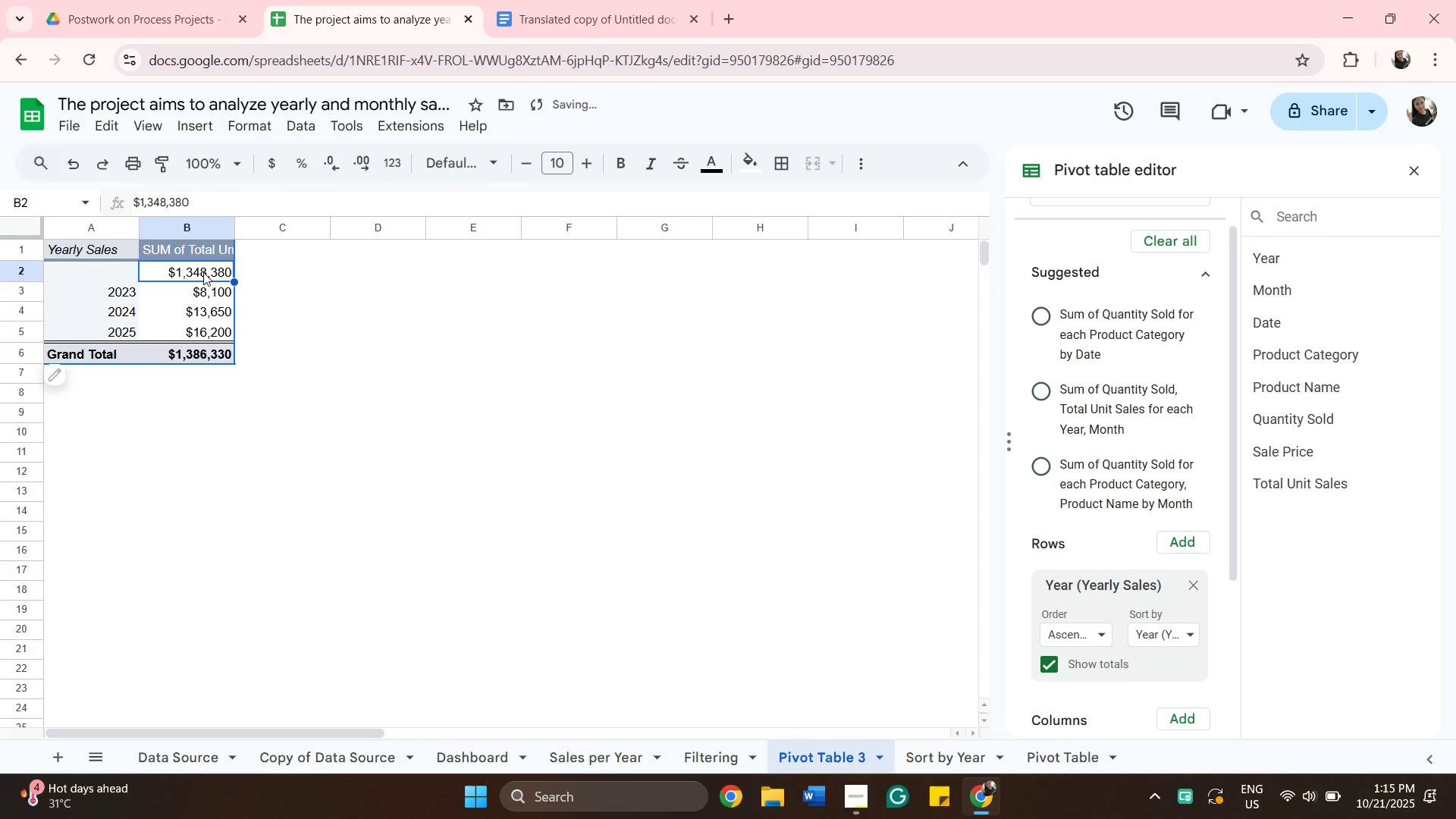 
key(Backspace)
 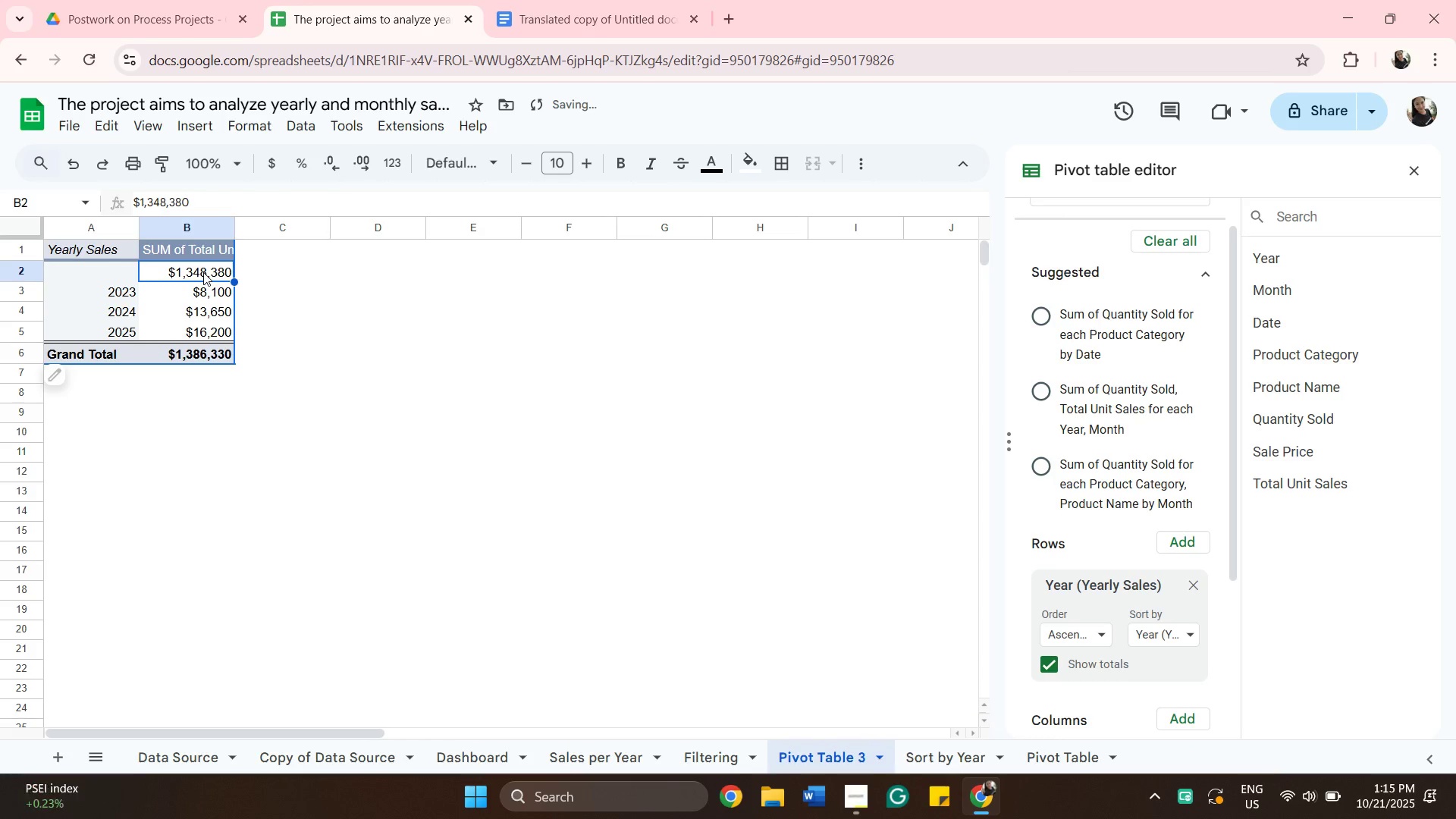 
key(Backspace)
 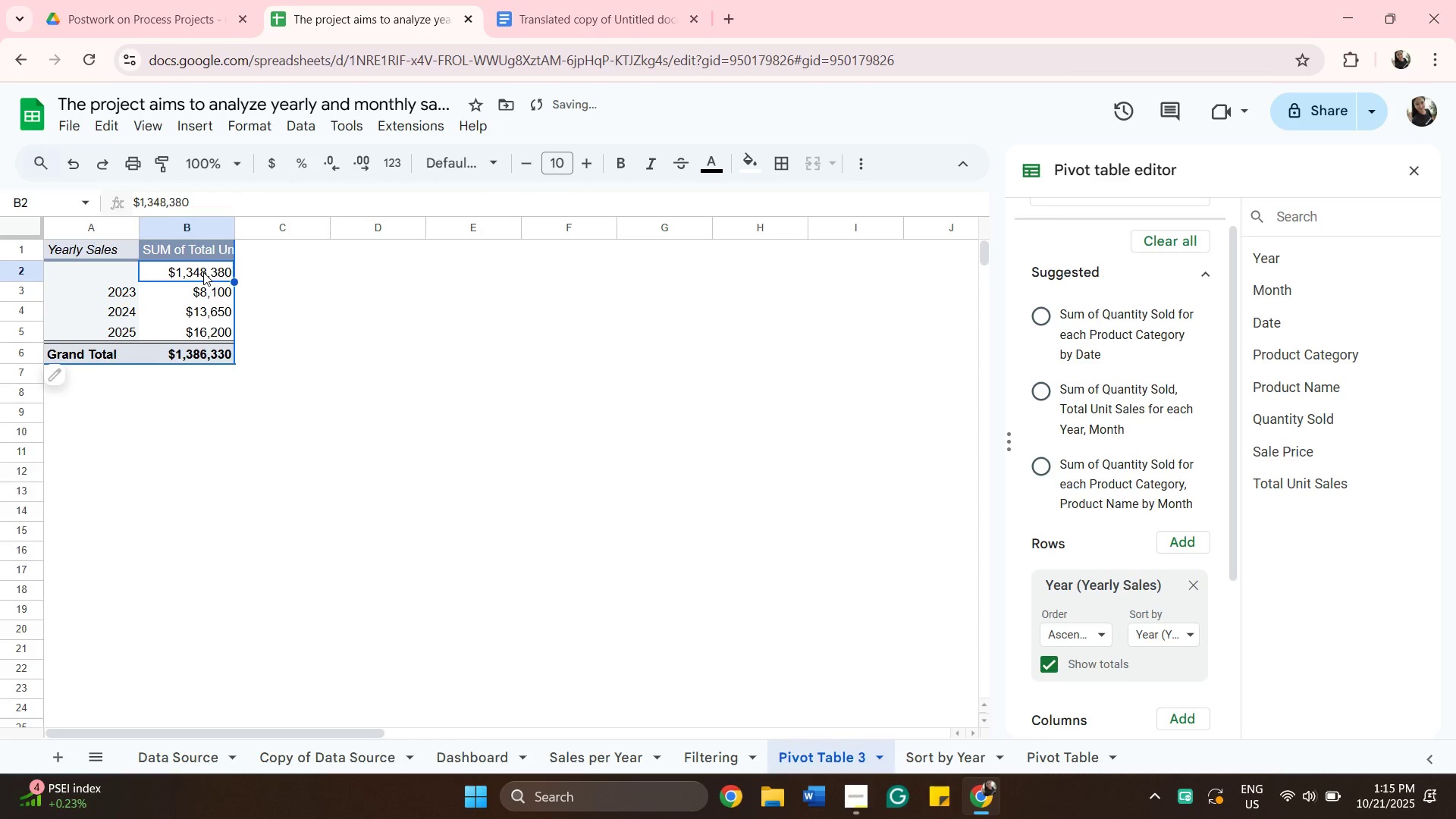 
key(Backspace)
 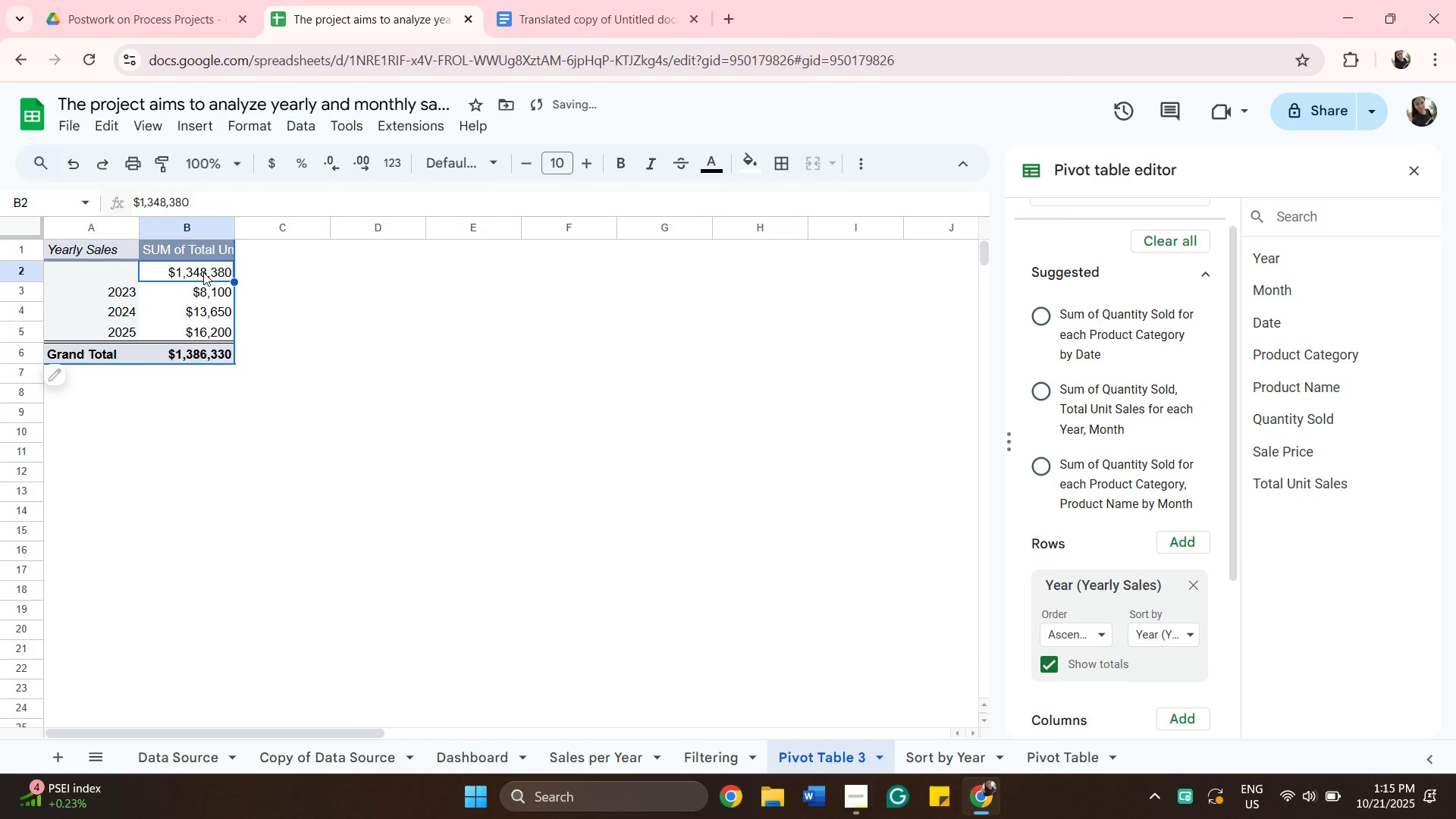 
key(Backspace)
 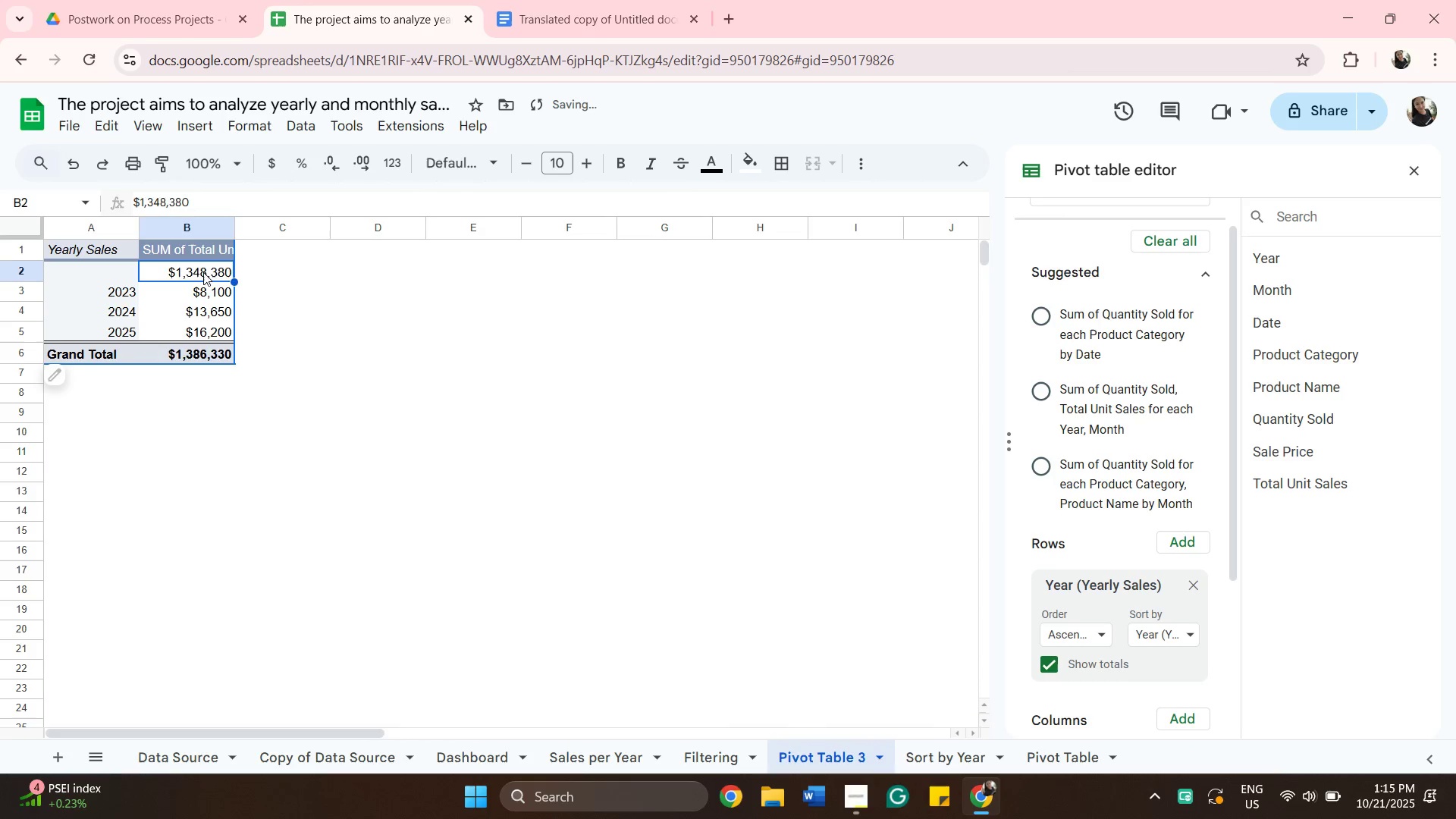 
key(Backspace)
 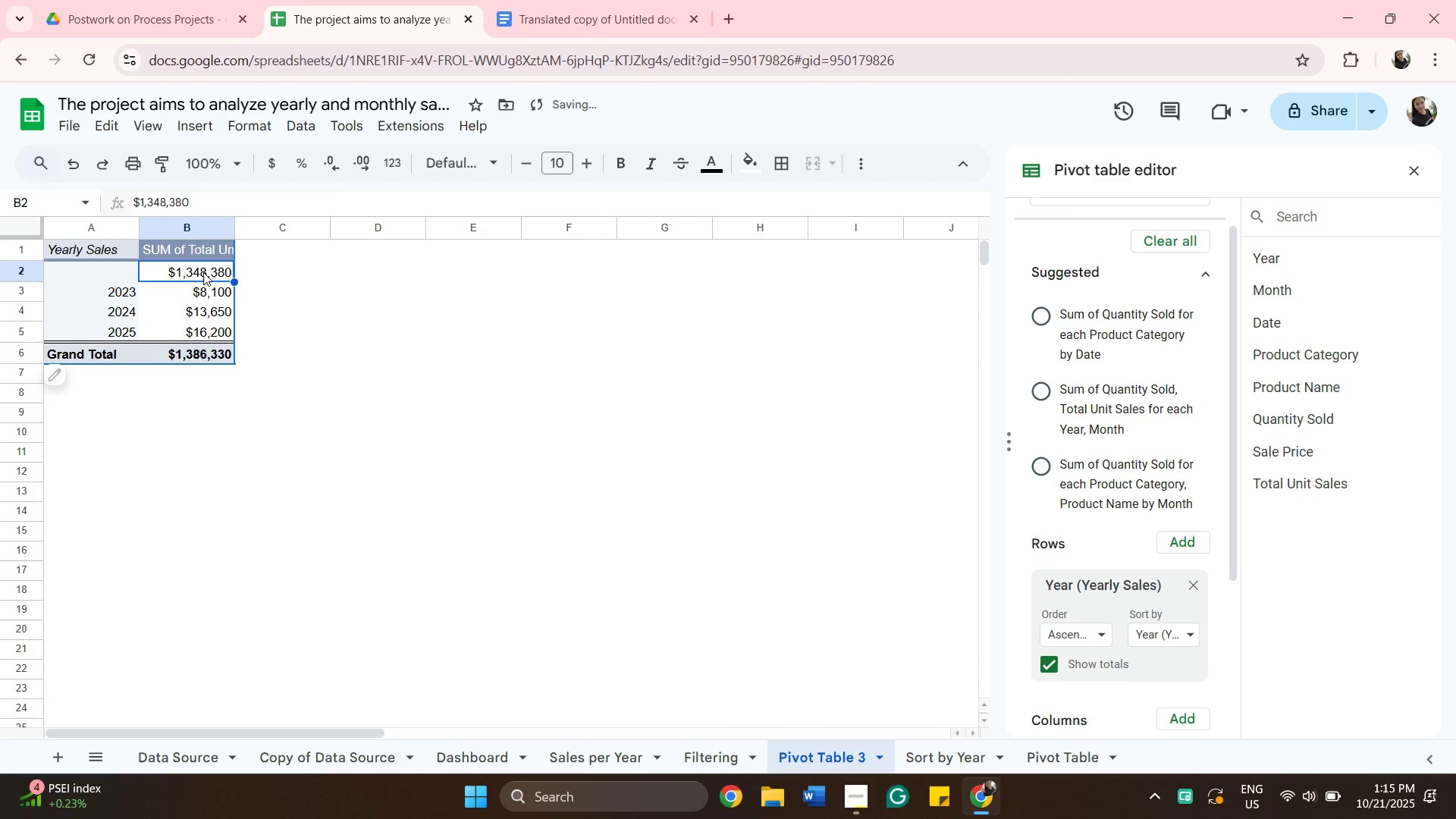 
key(Backspace)
 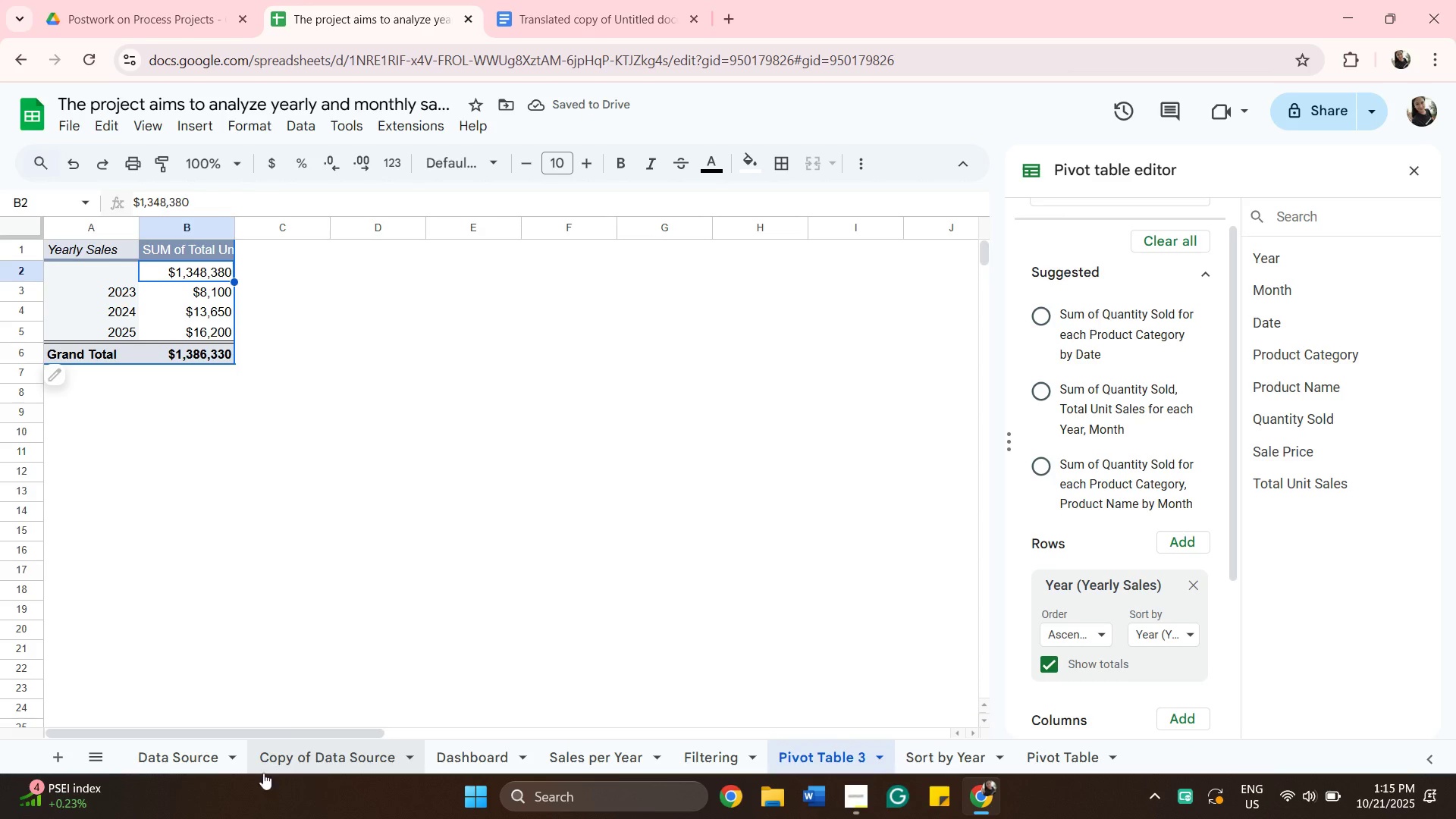 
wait(5.73)
 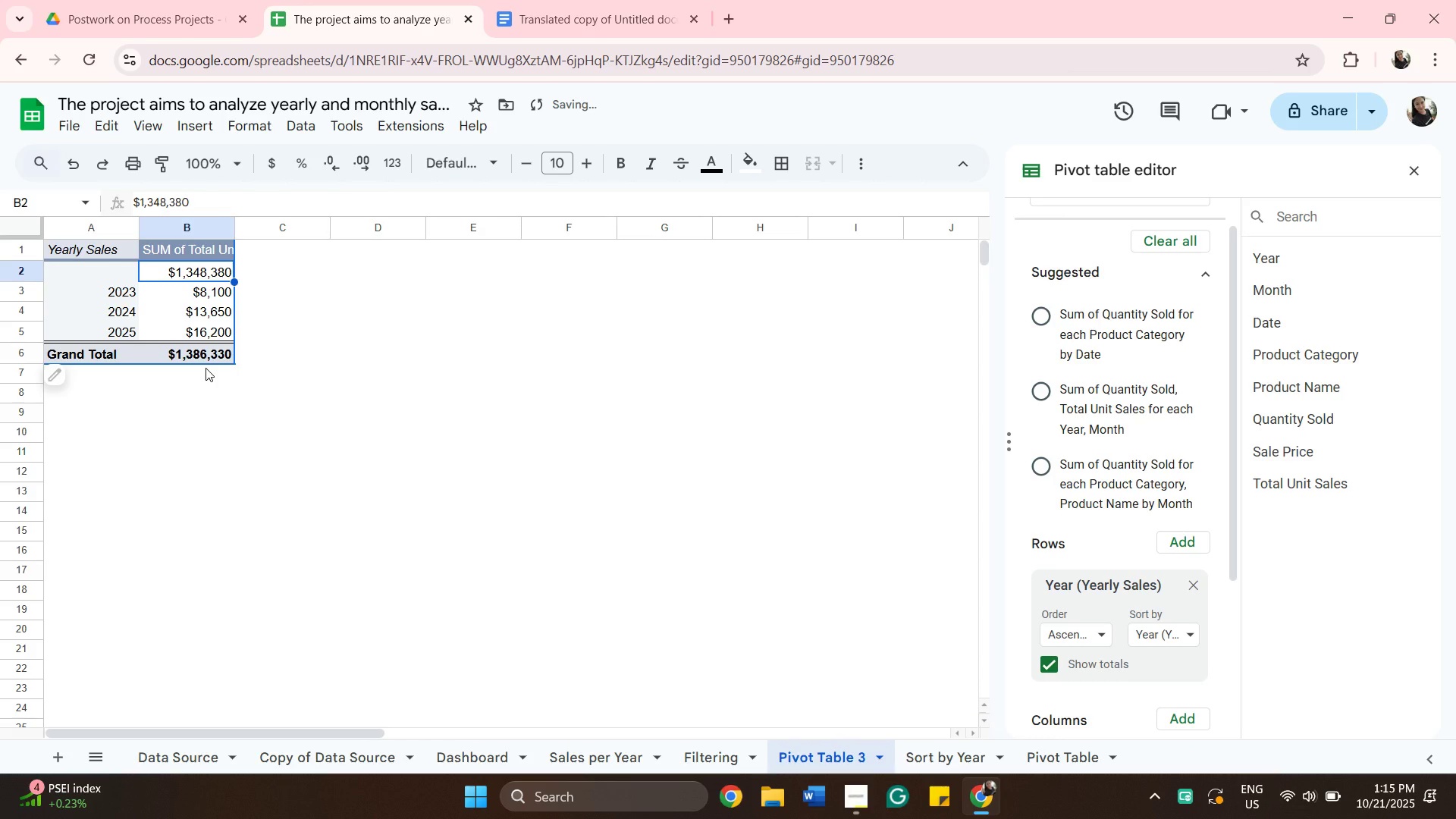 
left_click([699, 757])
 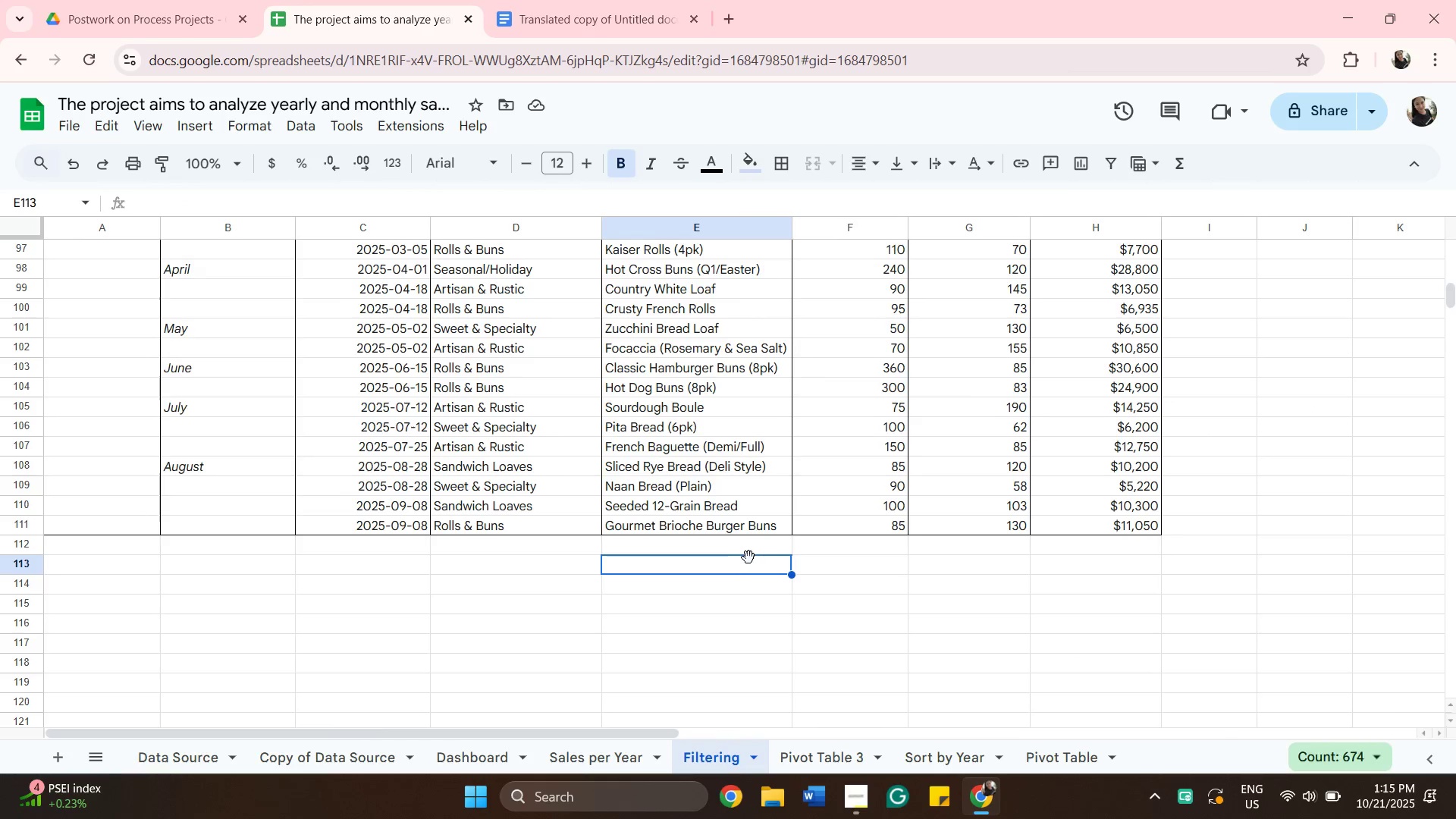 
scroll: coordinate [725, 525], scroll_direction: up, amount: 7.0
 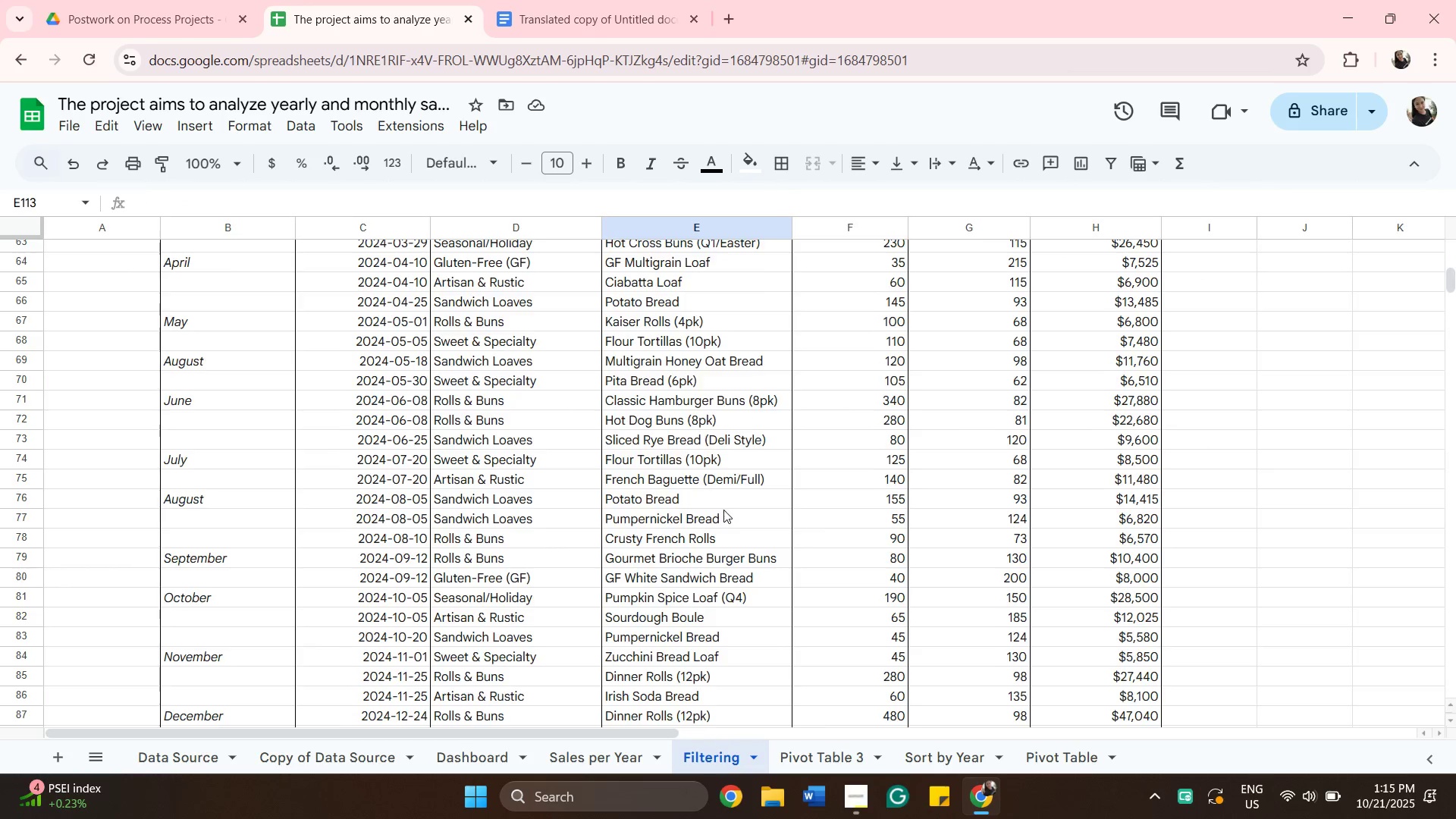 
scroll: coordinate [723, 510], scroll_direction: down, amount: 3.0
 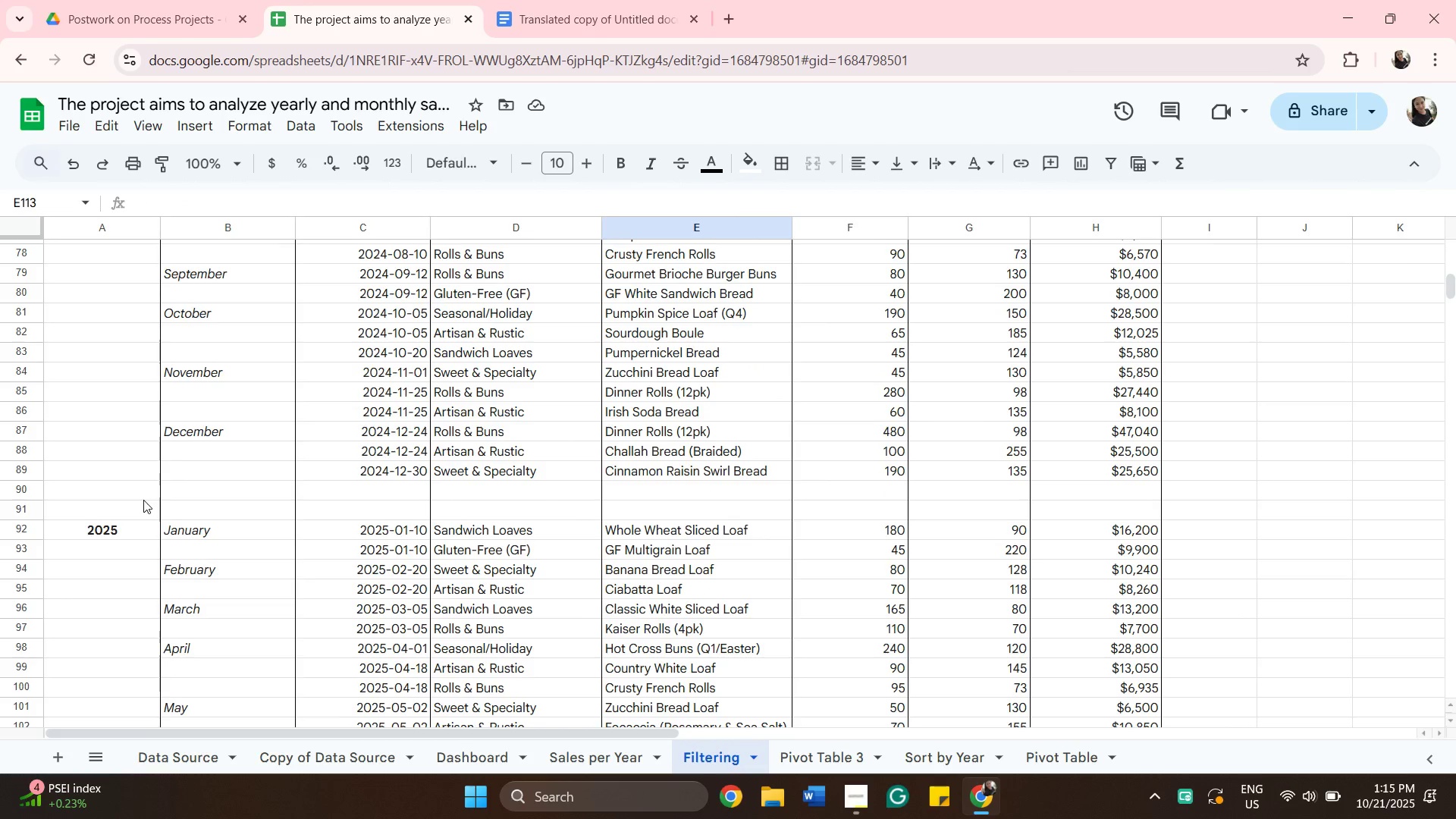 
scroll: coordinate [459, 412], scroll_direction: up, amount: 17.0
 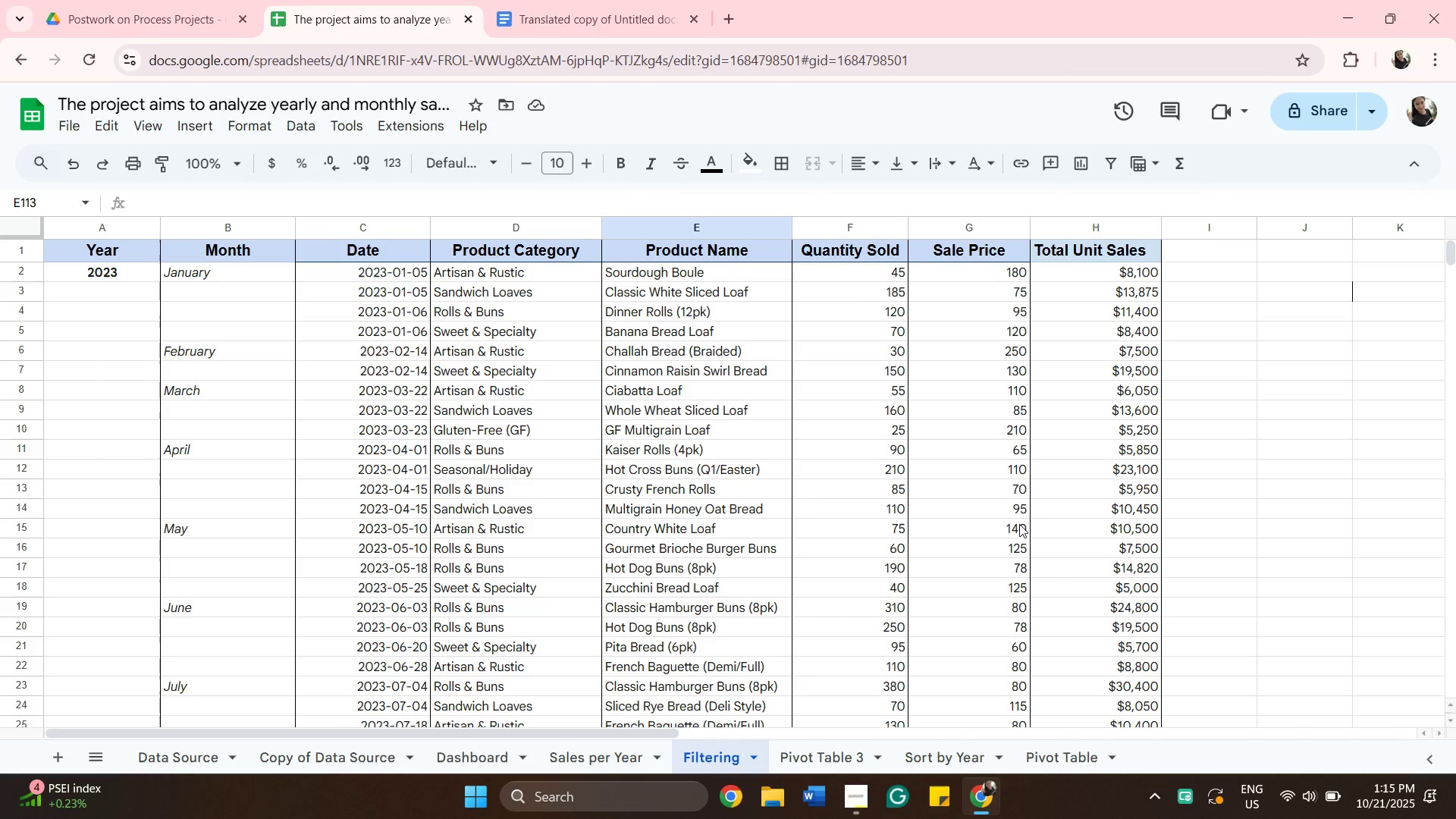 
left_click([1232, 462])
 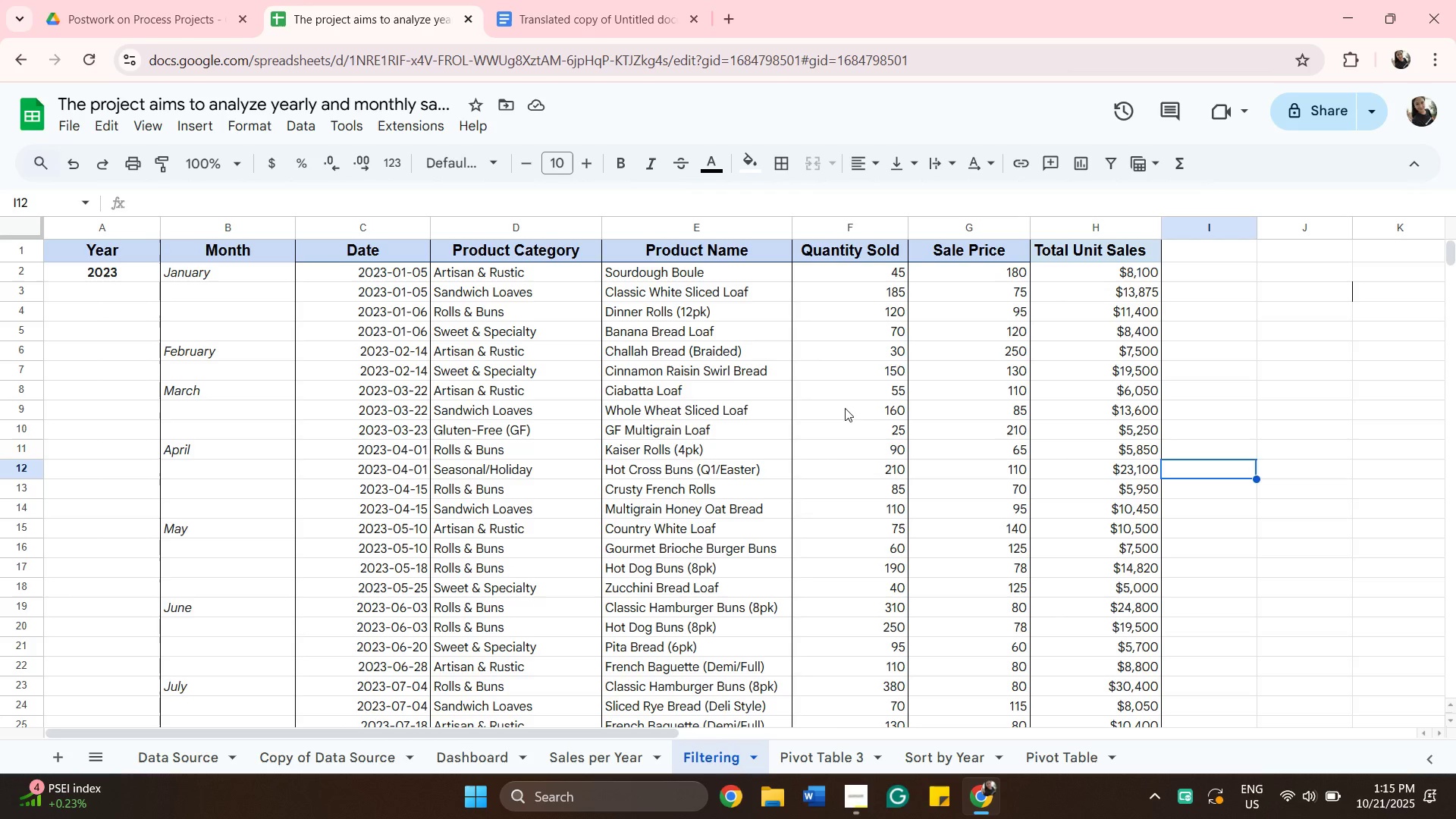 
scroll: coordinate [676, 428], scroll_direction: down, amount: 2.0
 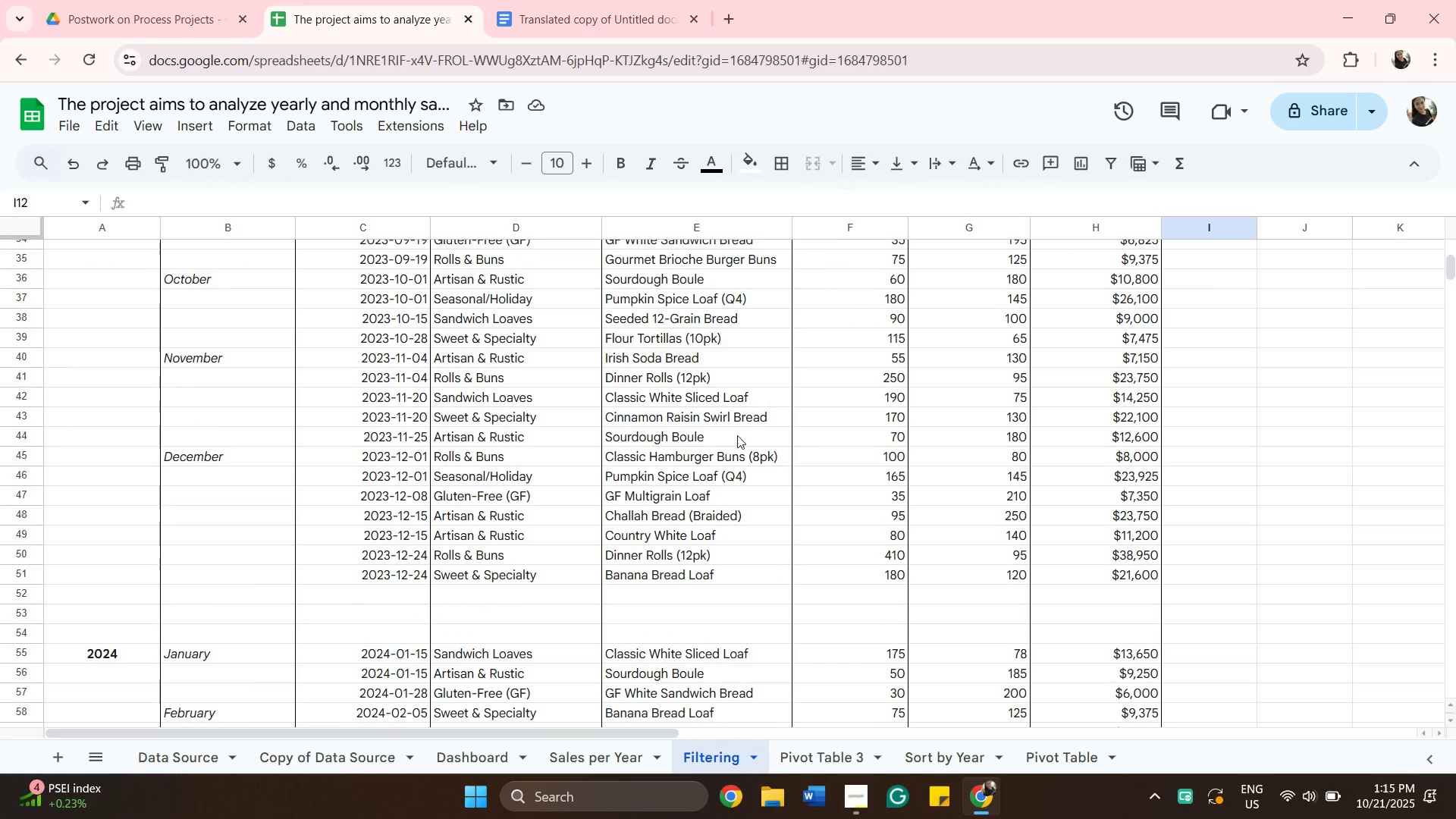 
scroll: coordinate [1177, 347], scroll_direction: up, amount: 10.0
 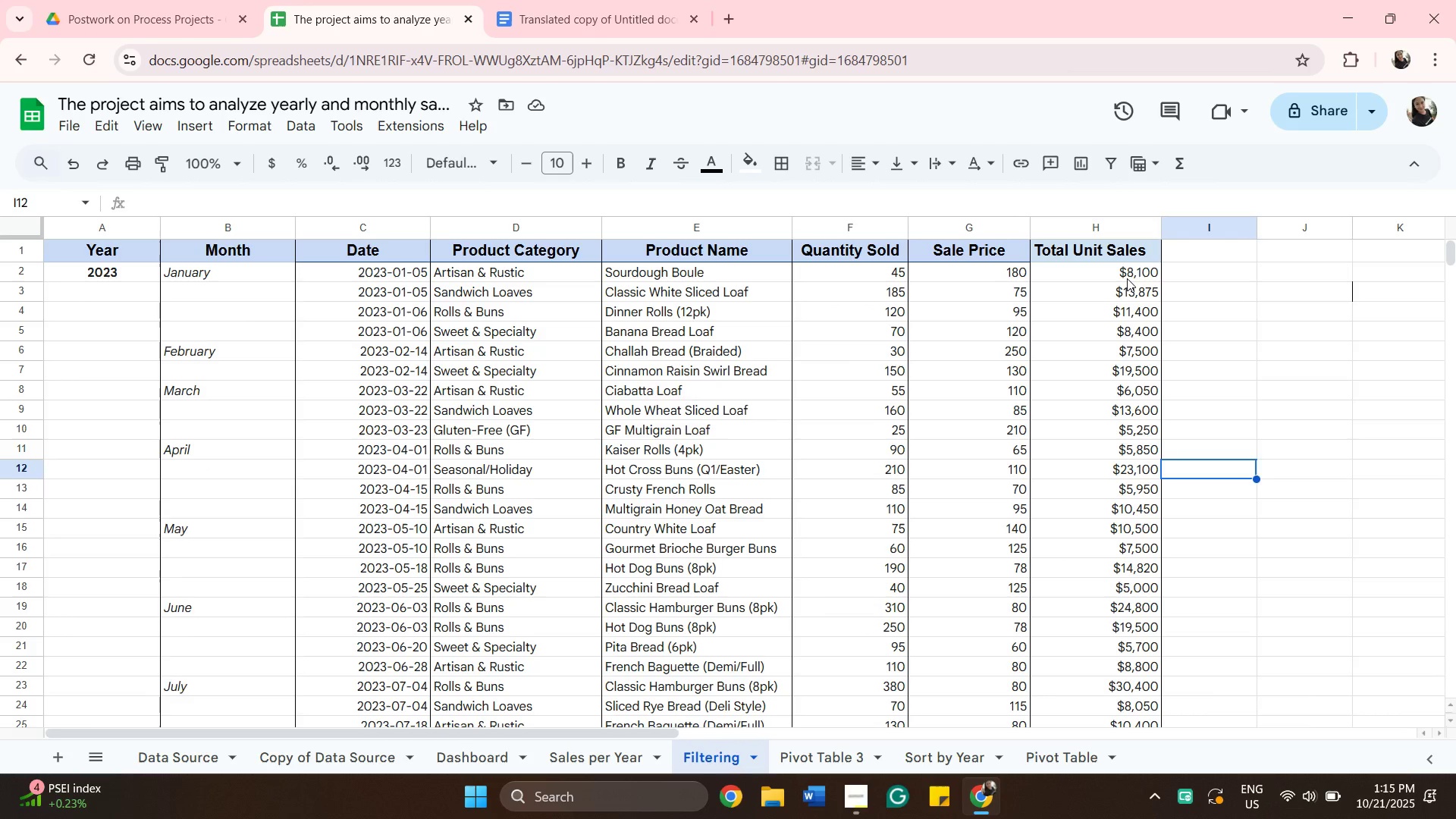 
left_click([1127, 278])
 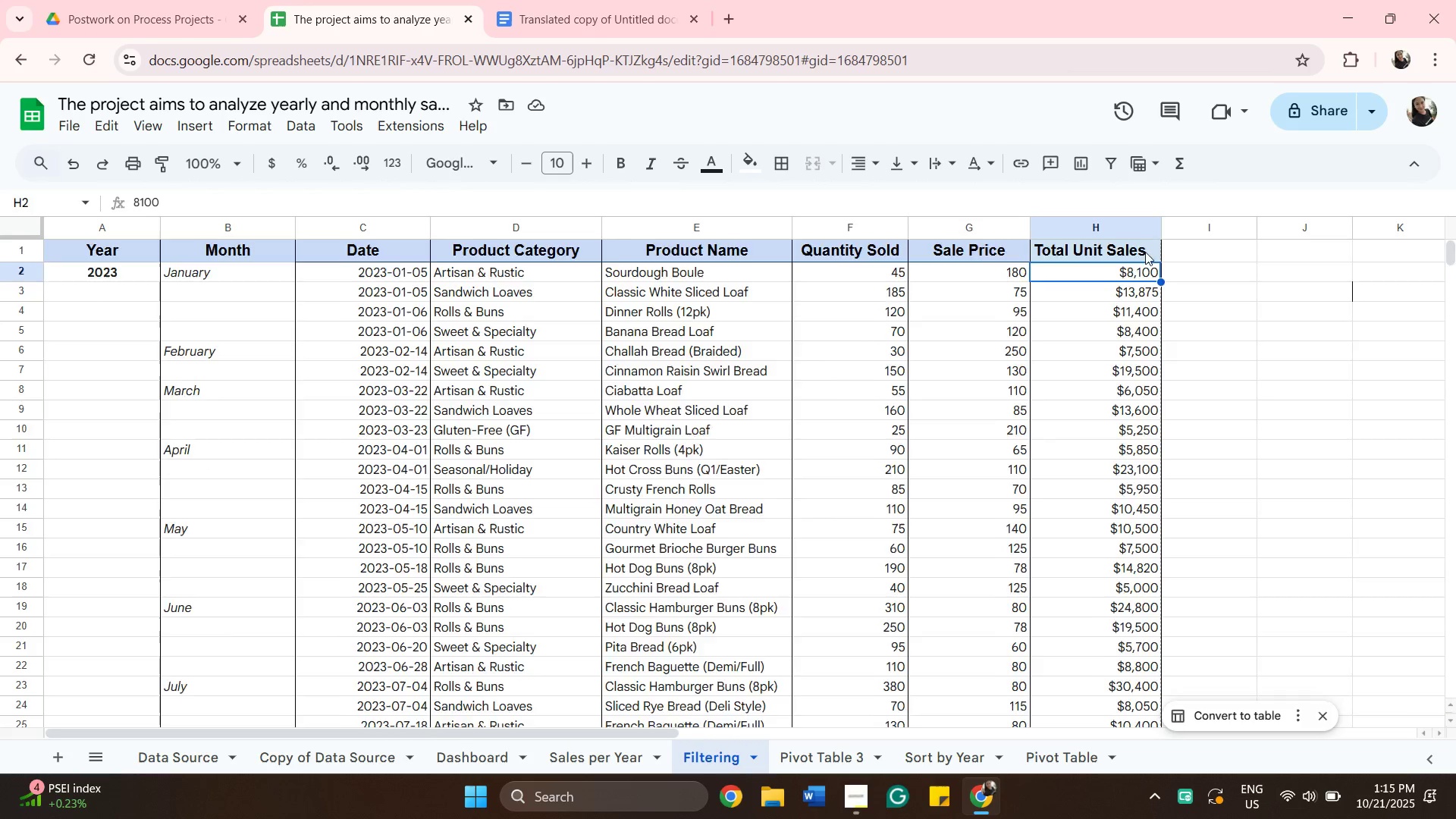 
scroll: coordinate [1137, 490], scroll_direction: down, amount: 20.0
 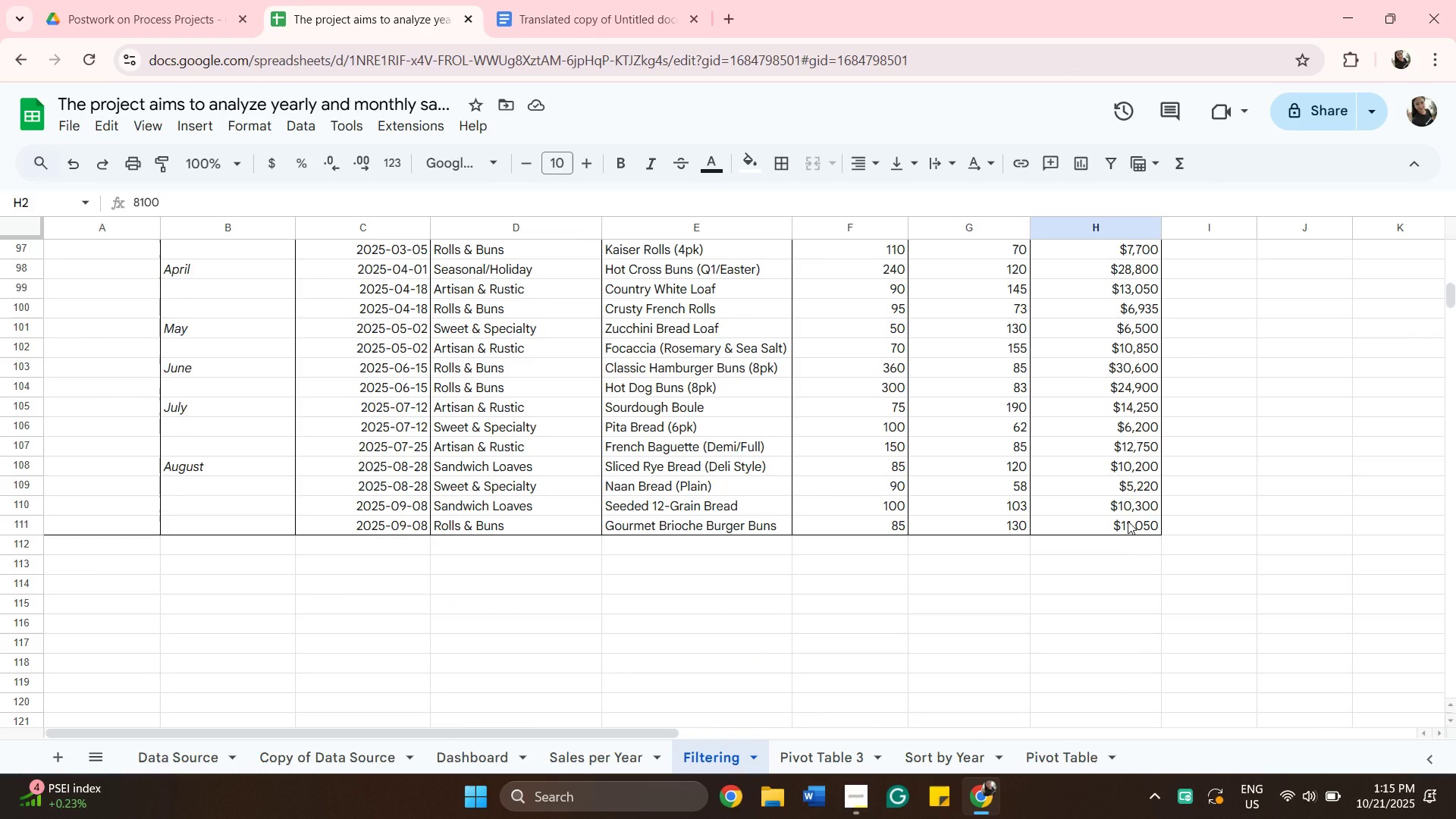 
hold_key(key=ShiftLeft, duration=0.63)
left_click([1128, 521])
 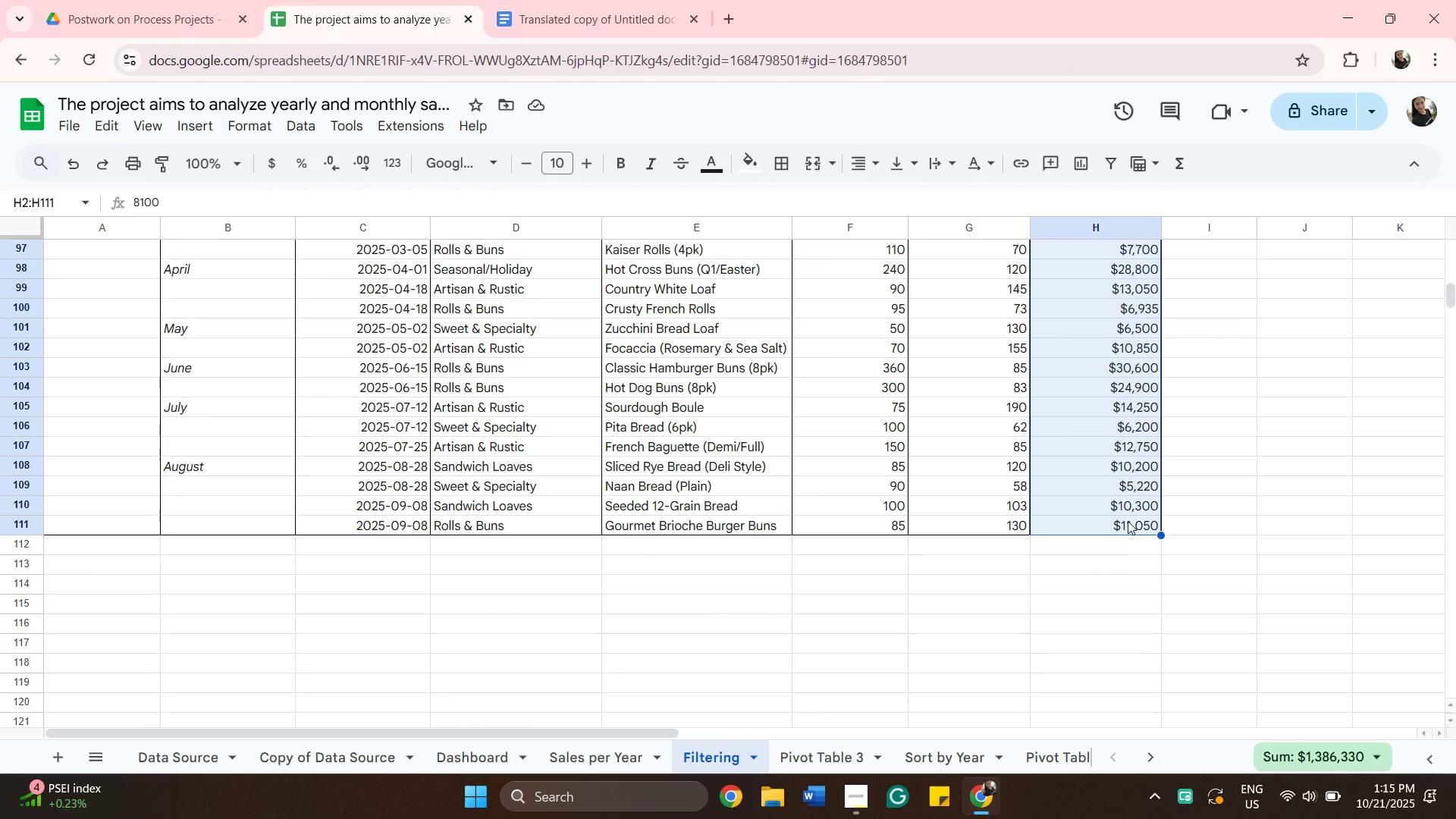 
key(ArrowDown)
 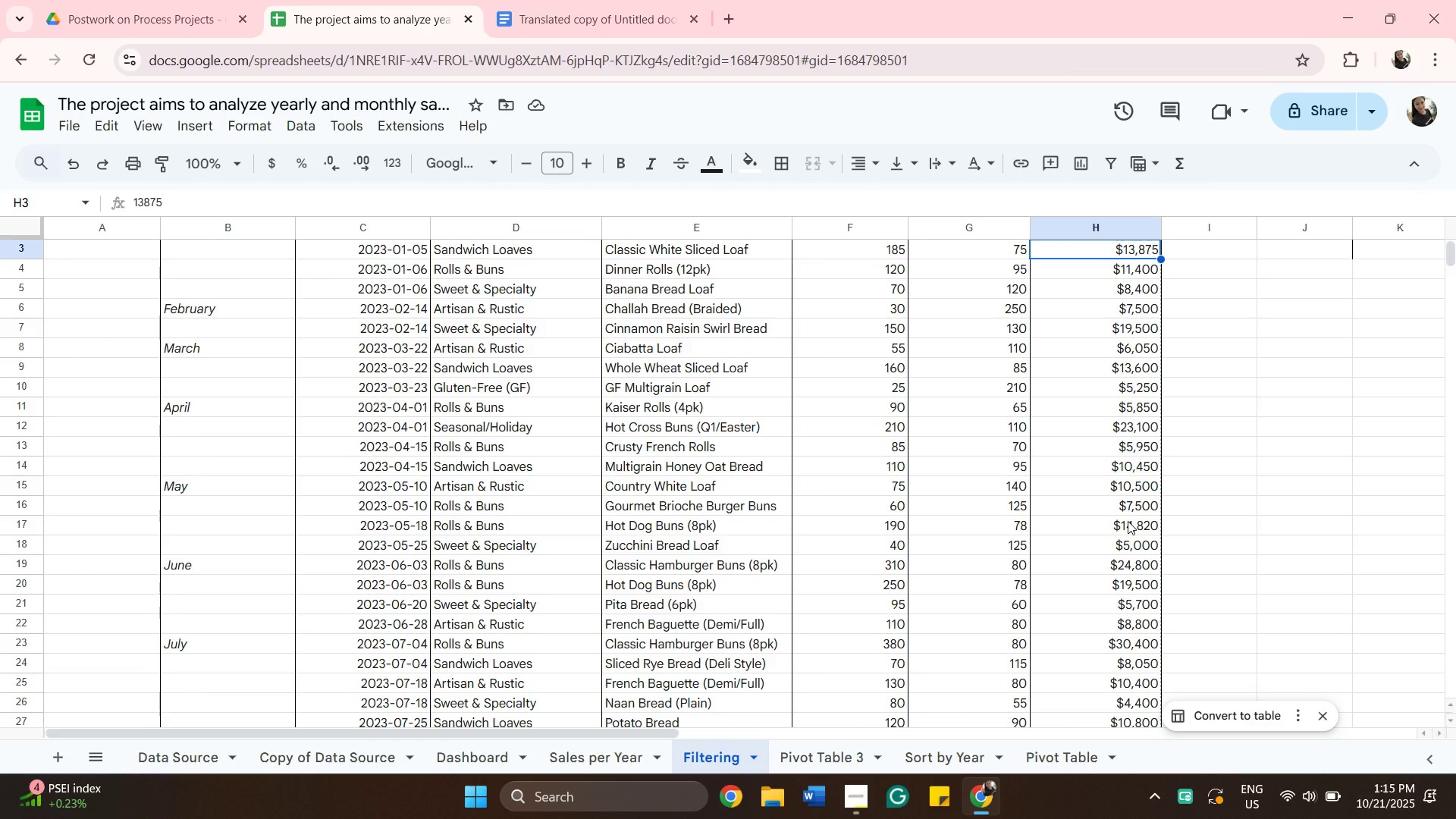 
scroll: coordinate [1169, 623], scroll_direction: down, amount: 21.0
 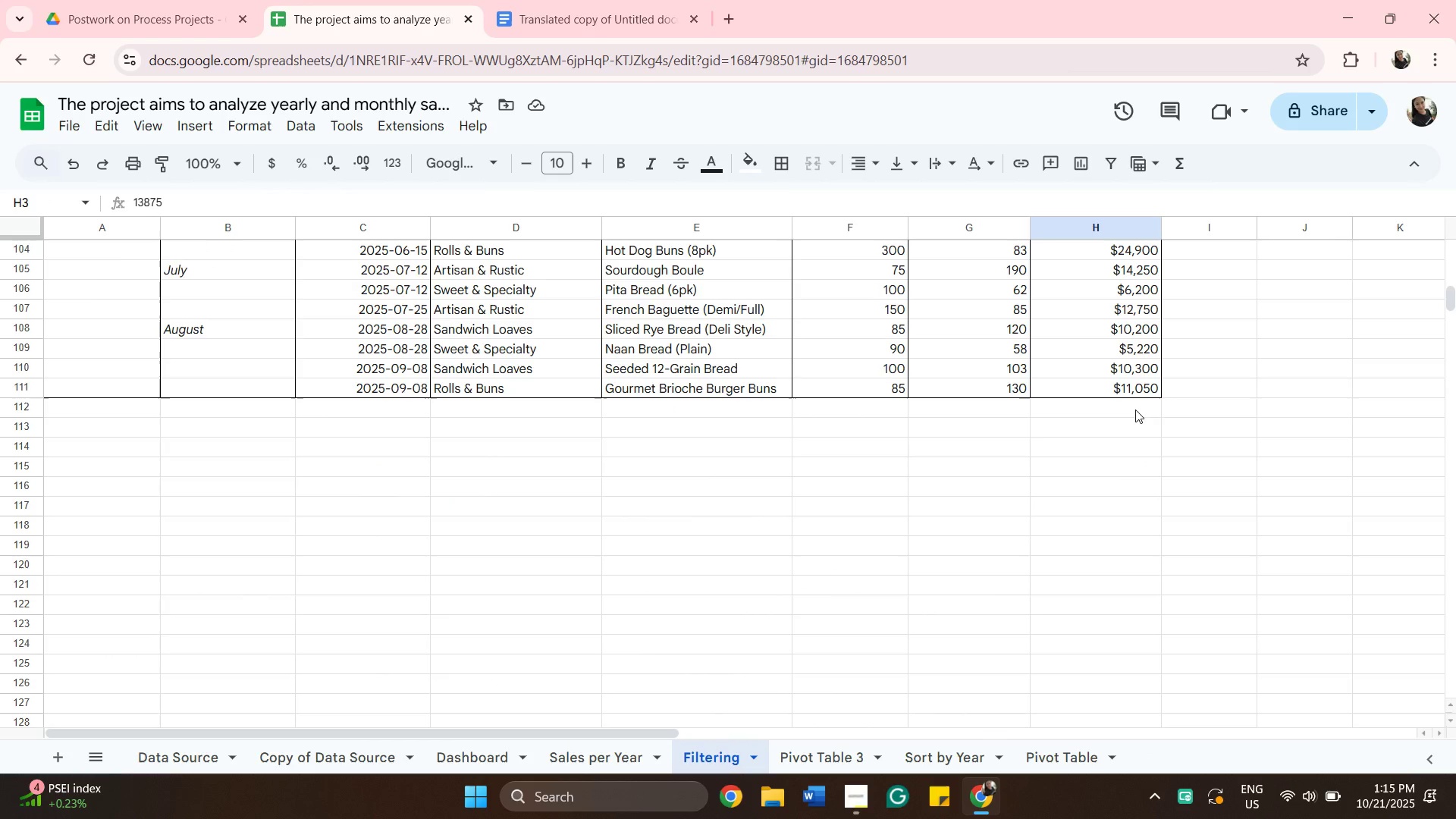 
left_click([1135, 410])
 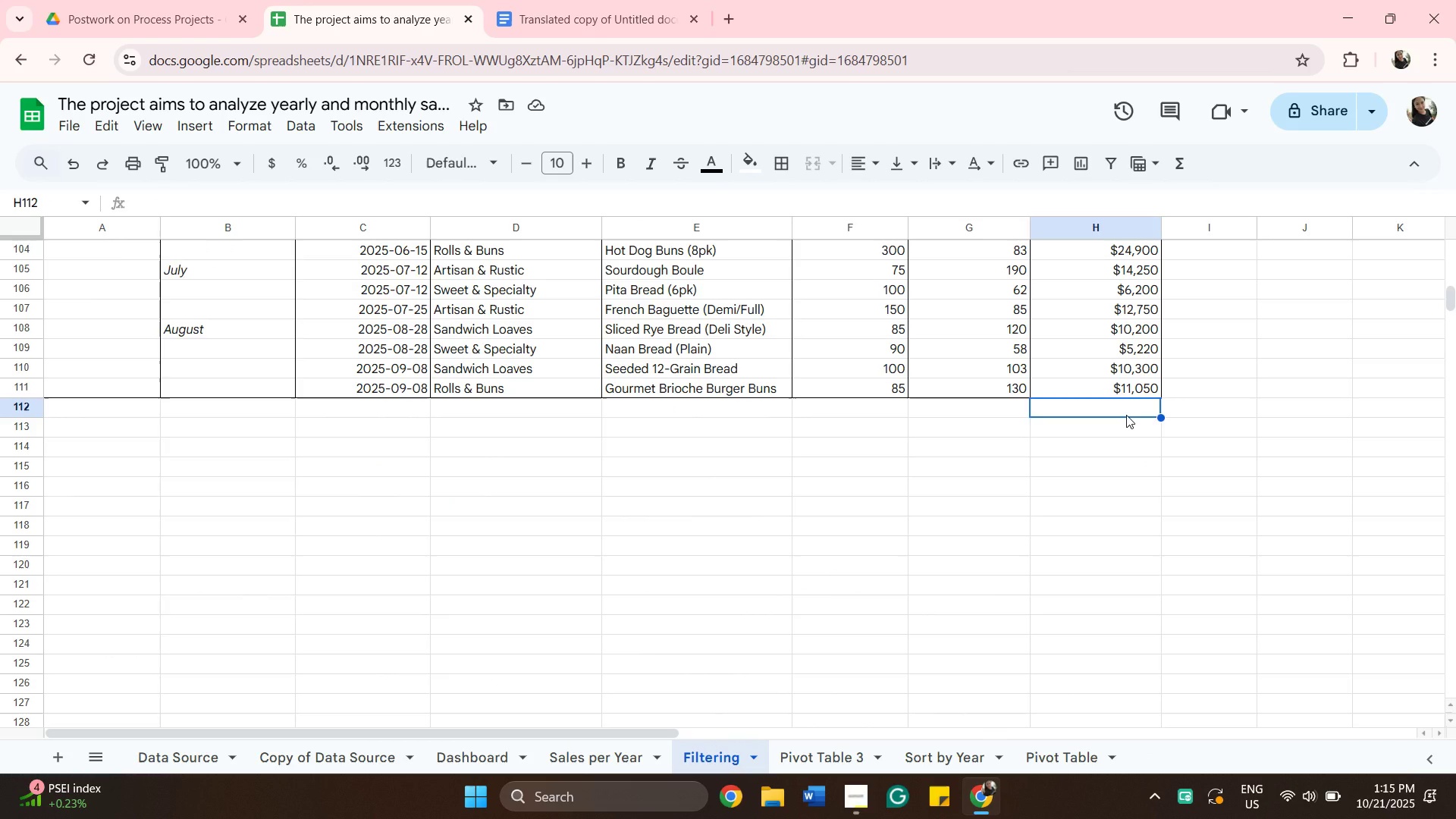 
type(=sum)
 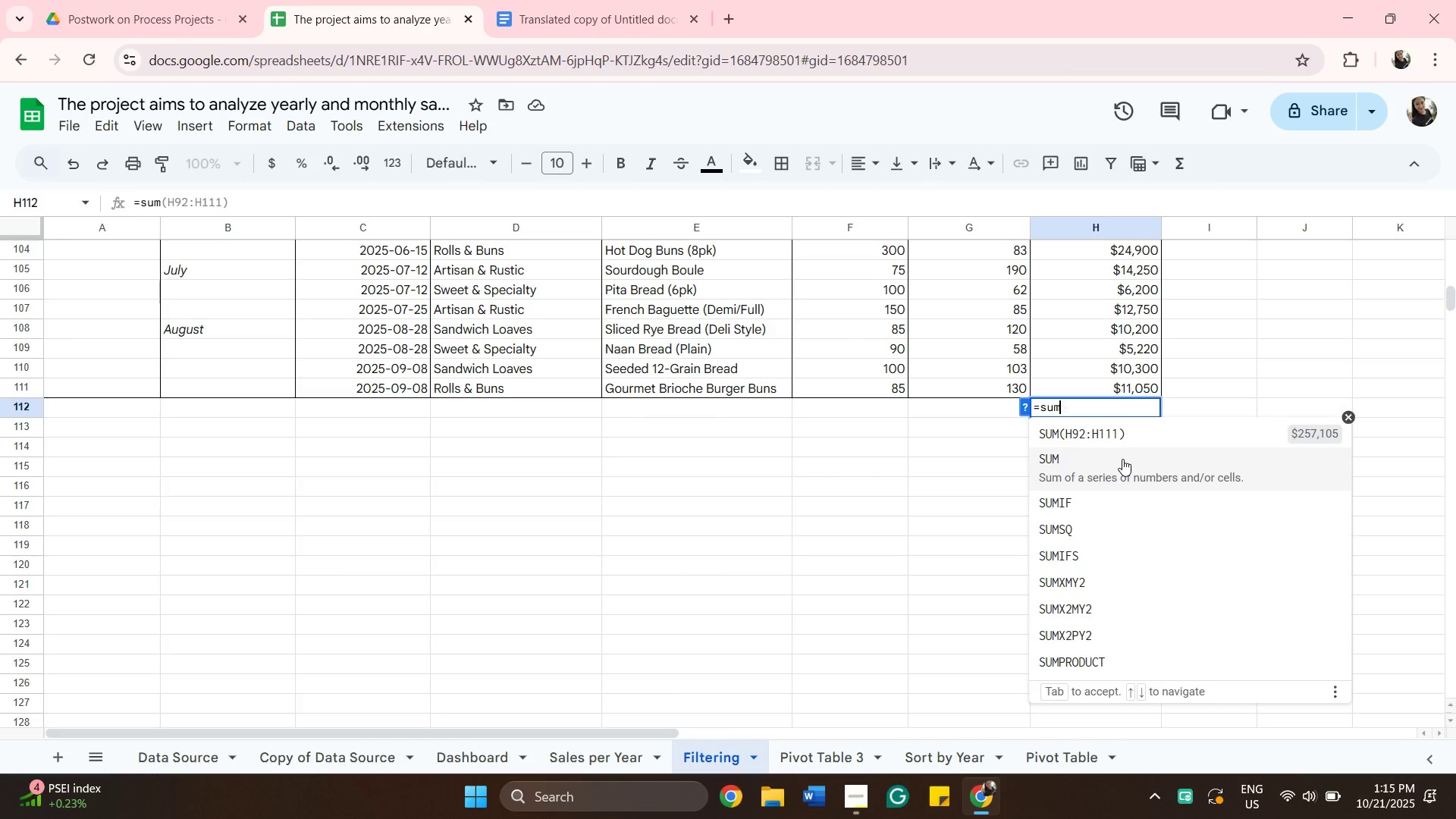 
left_click([1121, 464])
 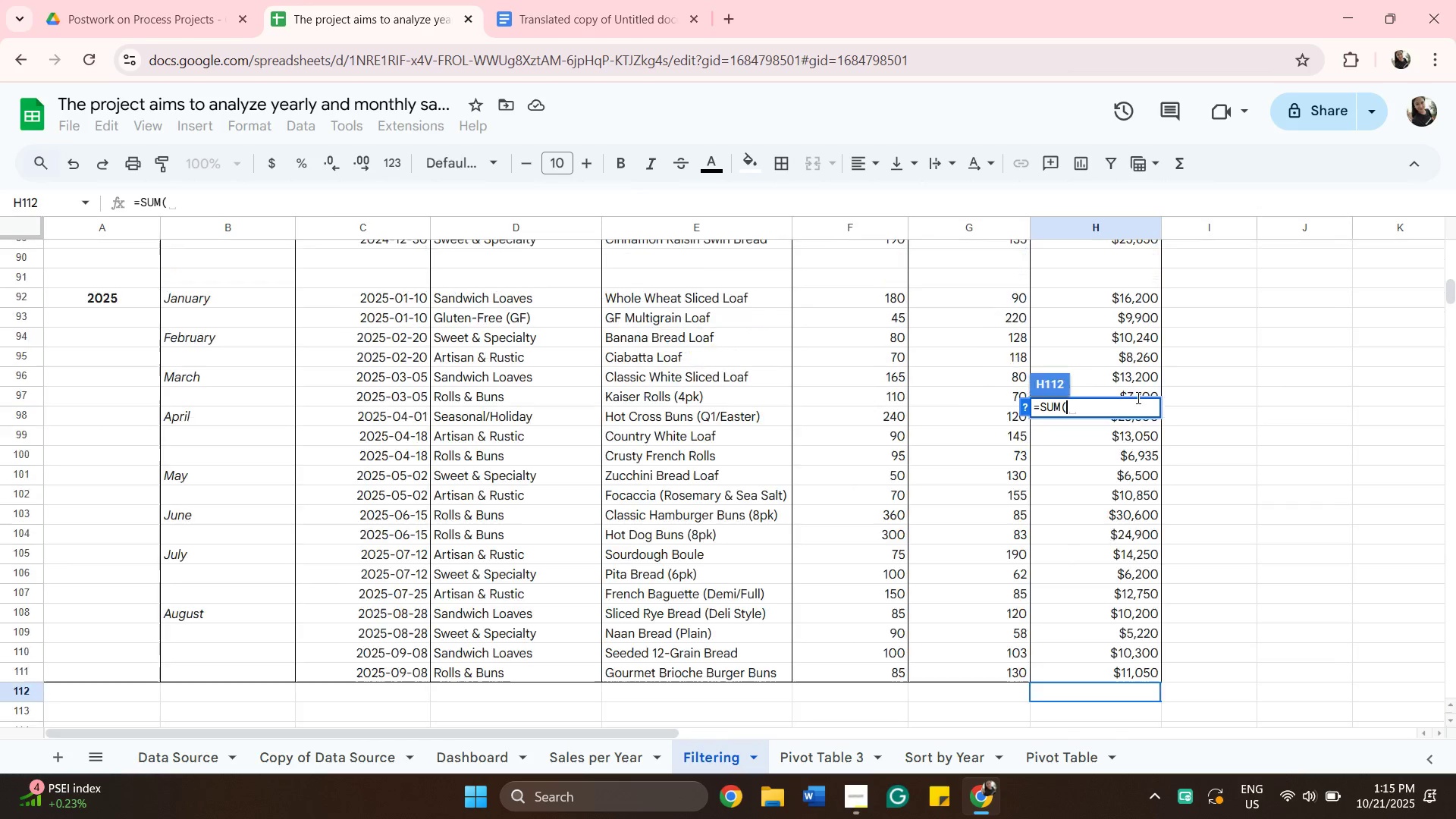 
scroll: coordinate [1141, 278], scroll_direction: up, amount: 27.0
 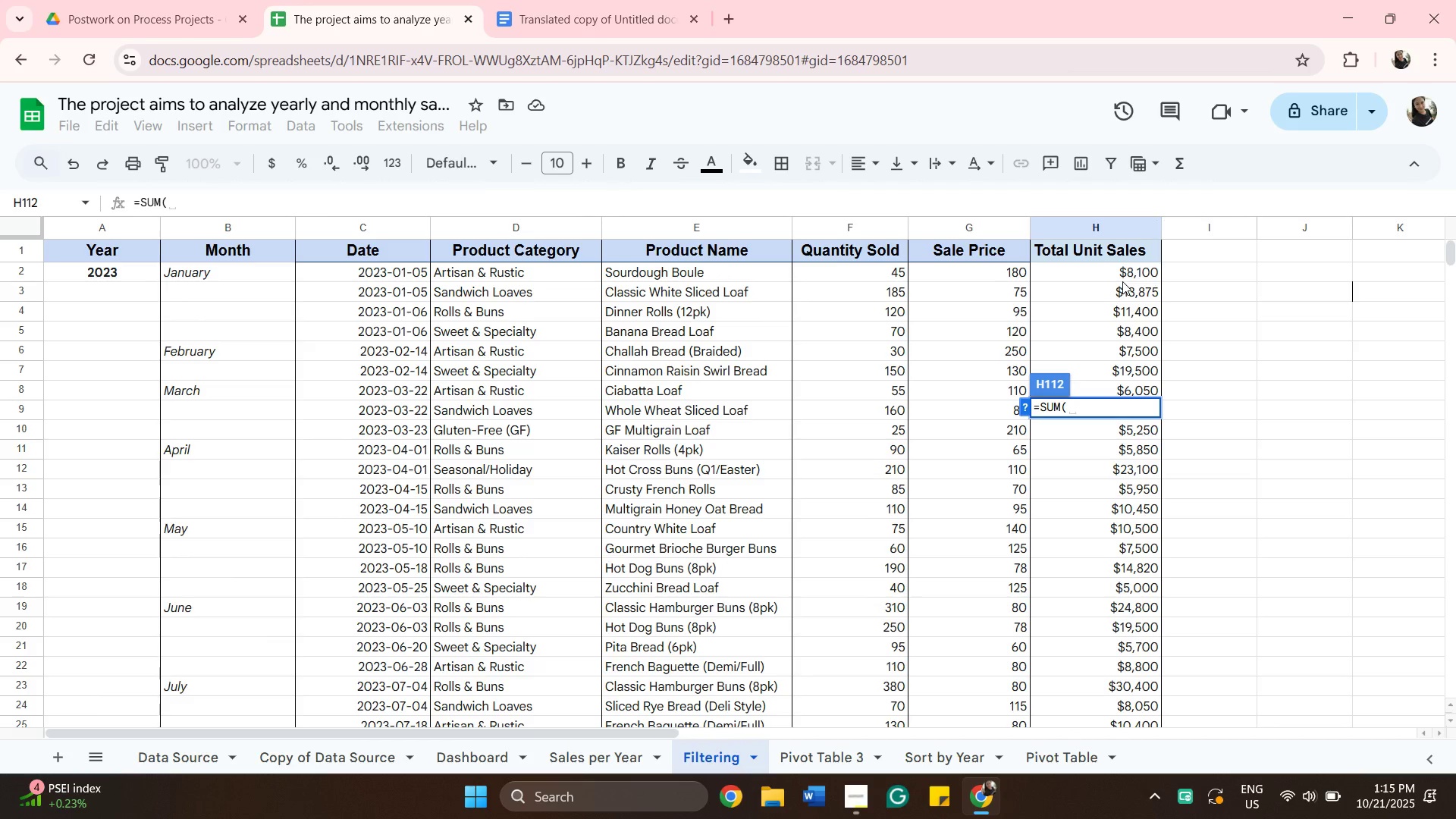 
left_click([1122, 281])
 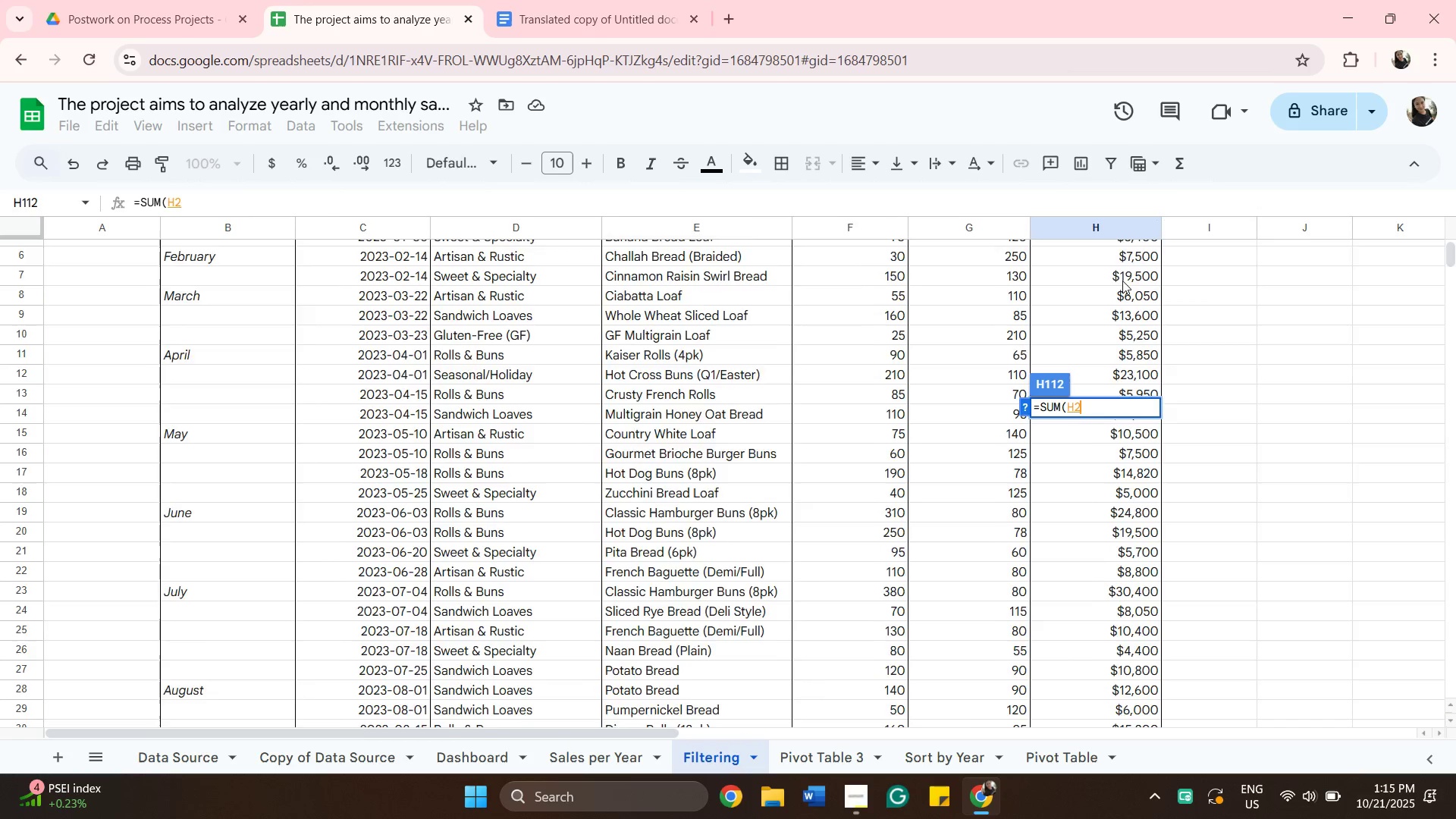 
scroll: coordinate [1104, 541], scroll_direction: down, amount: 26.0
 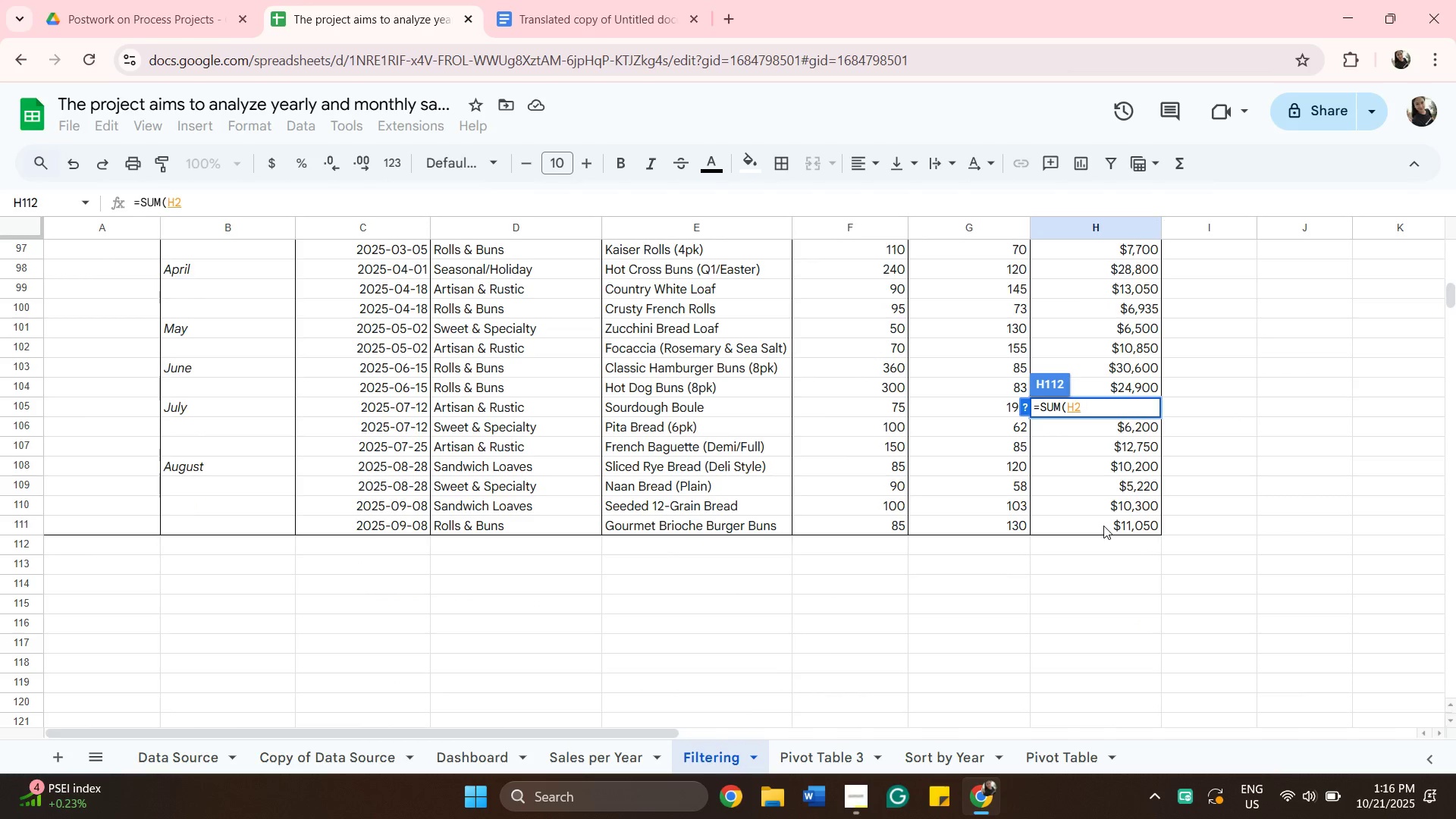 
hold_key(key=ShiftLeft, duration=0.68)
left_click([1103, 526])
 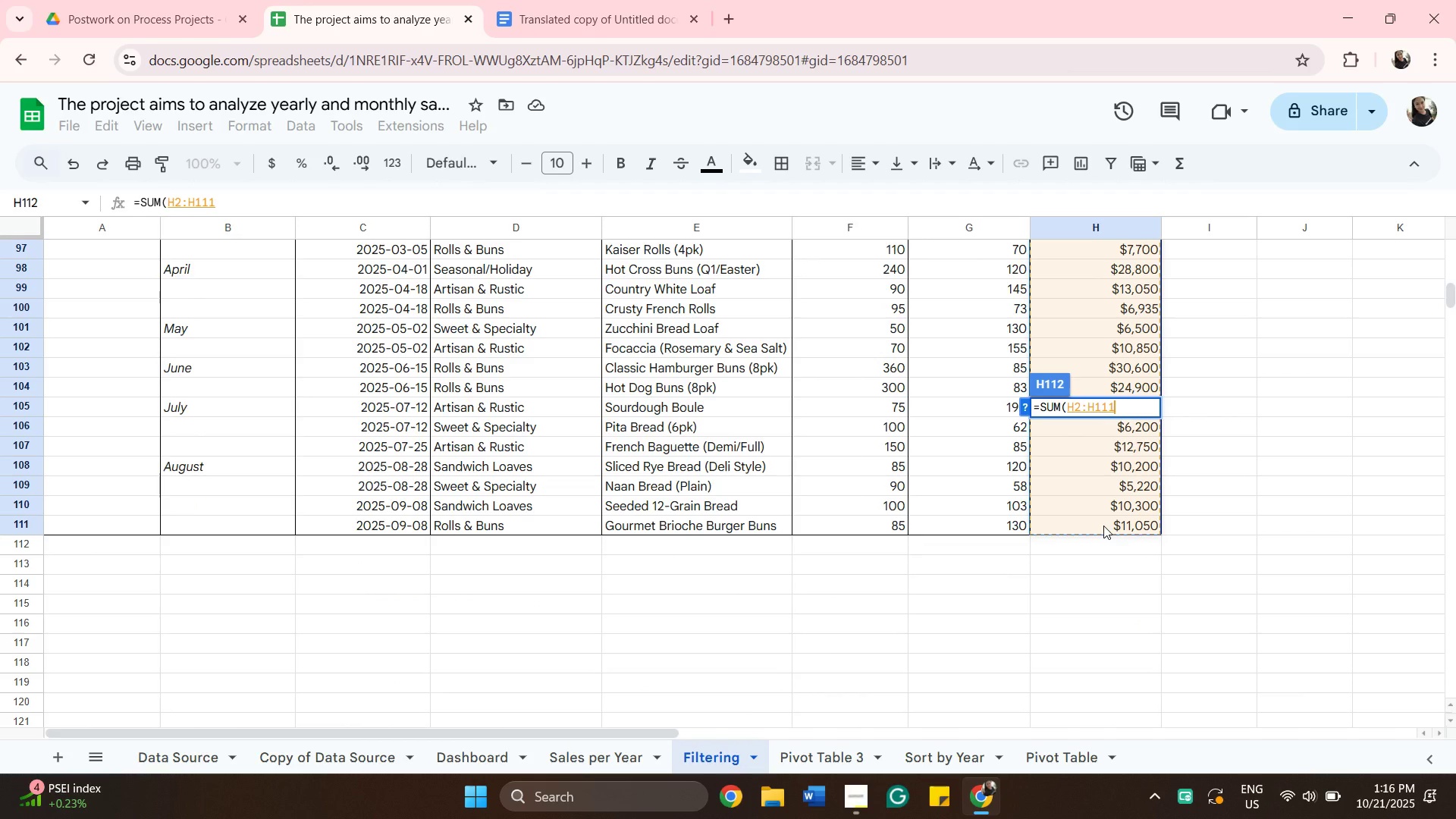 
key(Enter)
 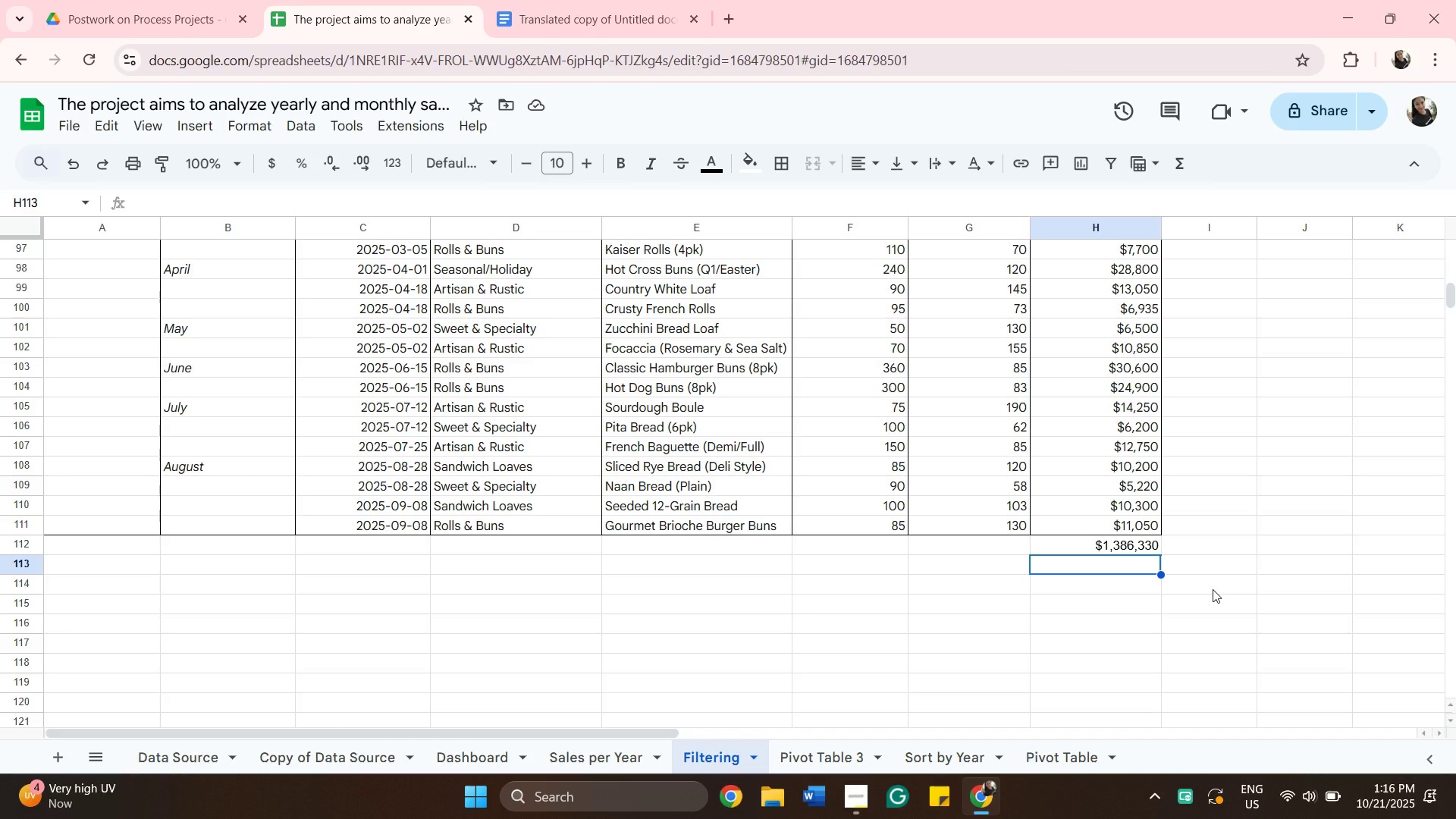 
wait(40.96)
 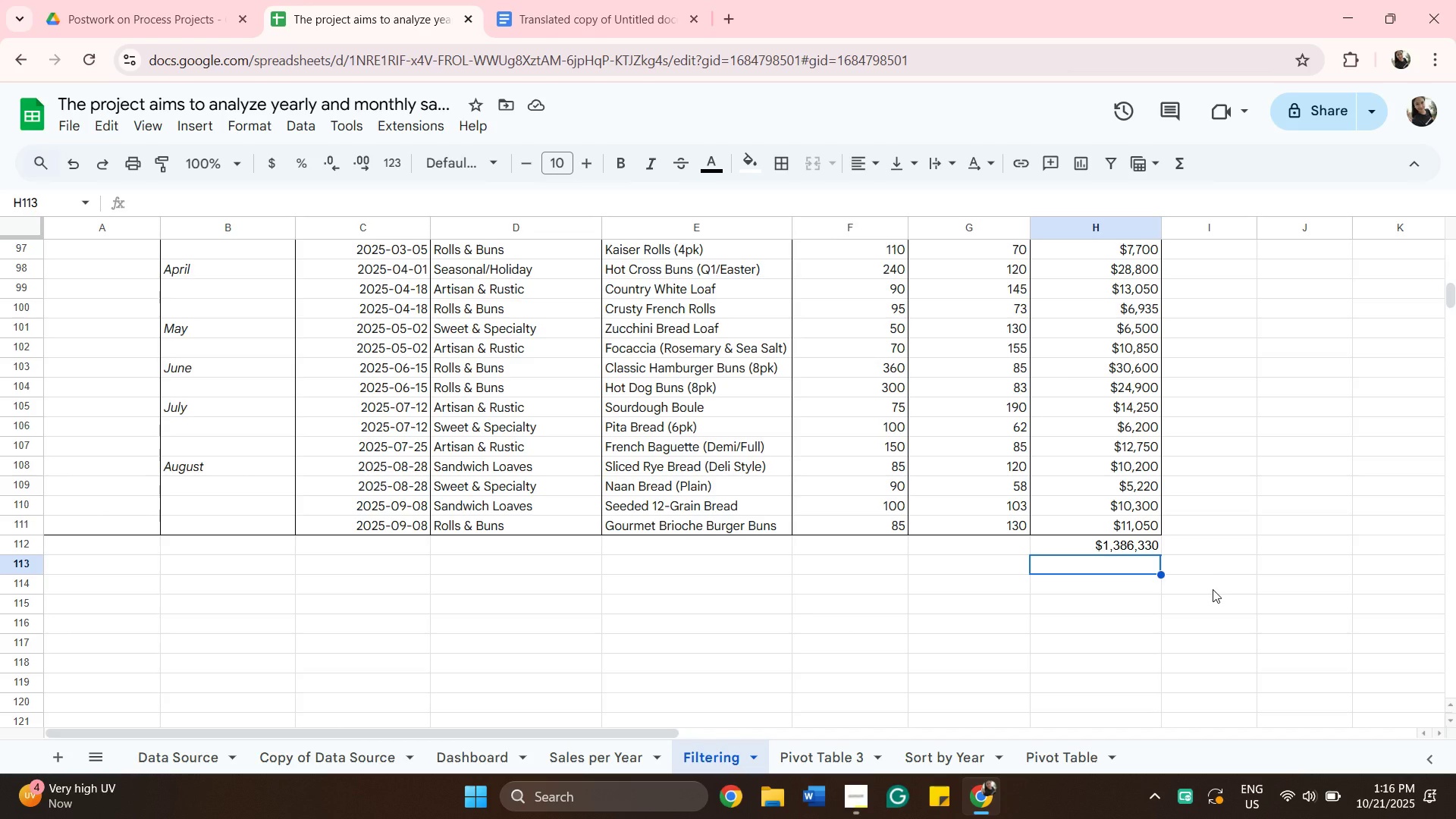 
scroll: coordinate [1213, 589], scroll_direction: down, amount: 1.0
 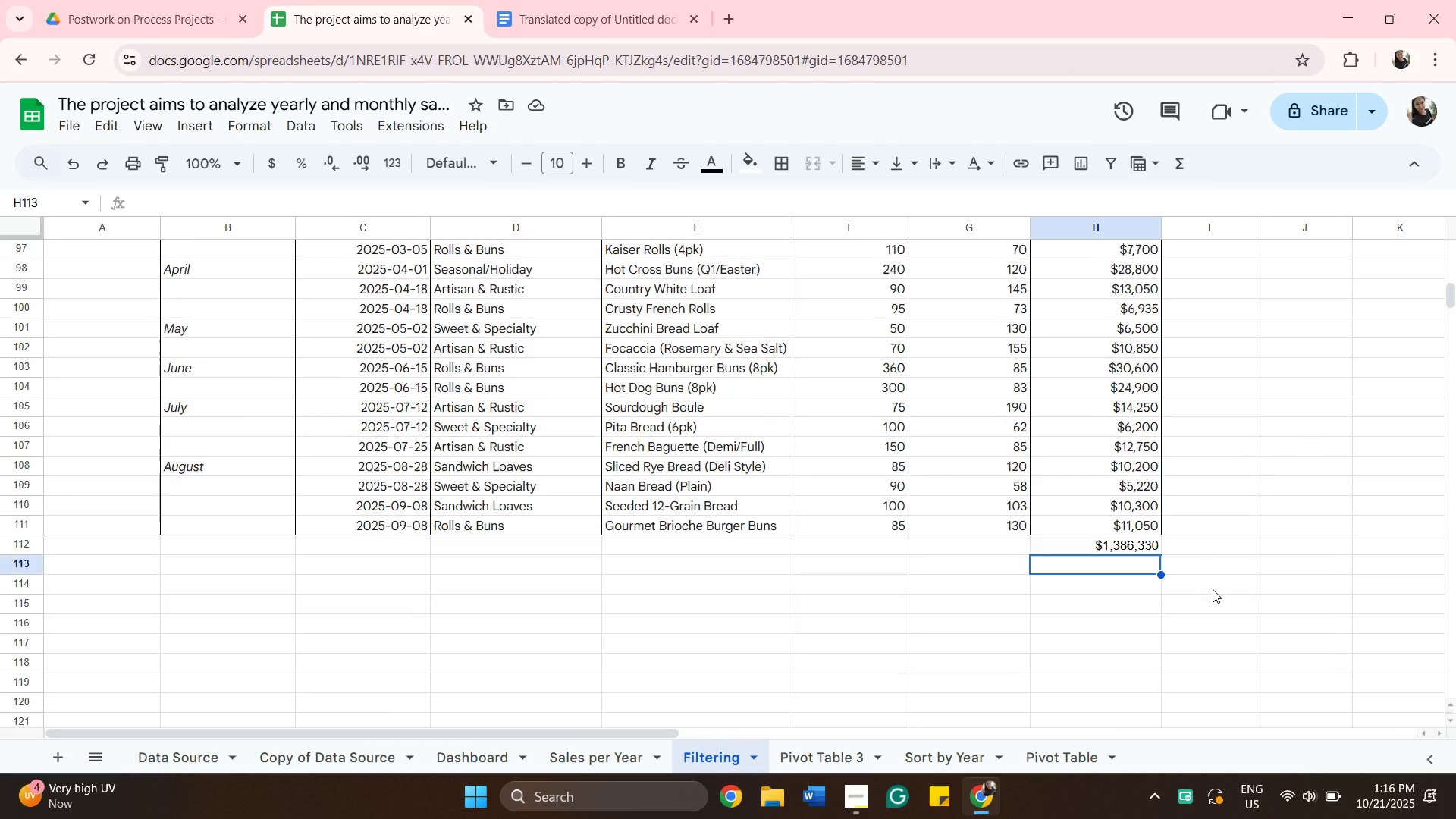 
scroll: coordinate [1213, 589], scroll_direction: up, amount: 1.0
 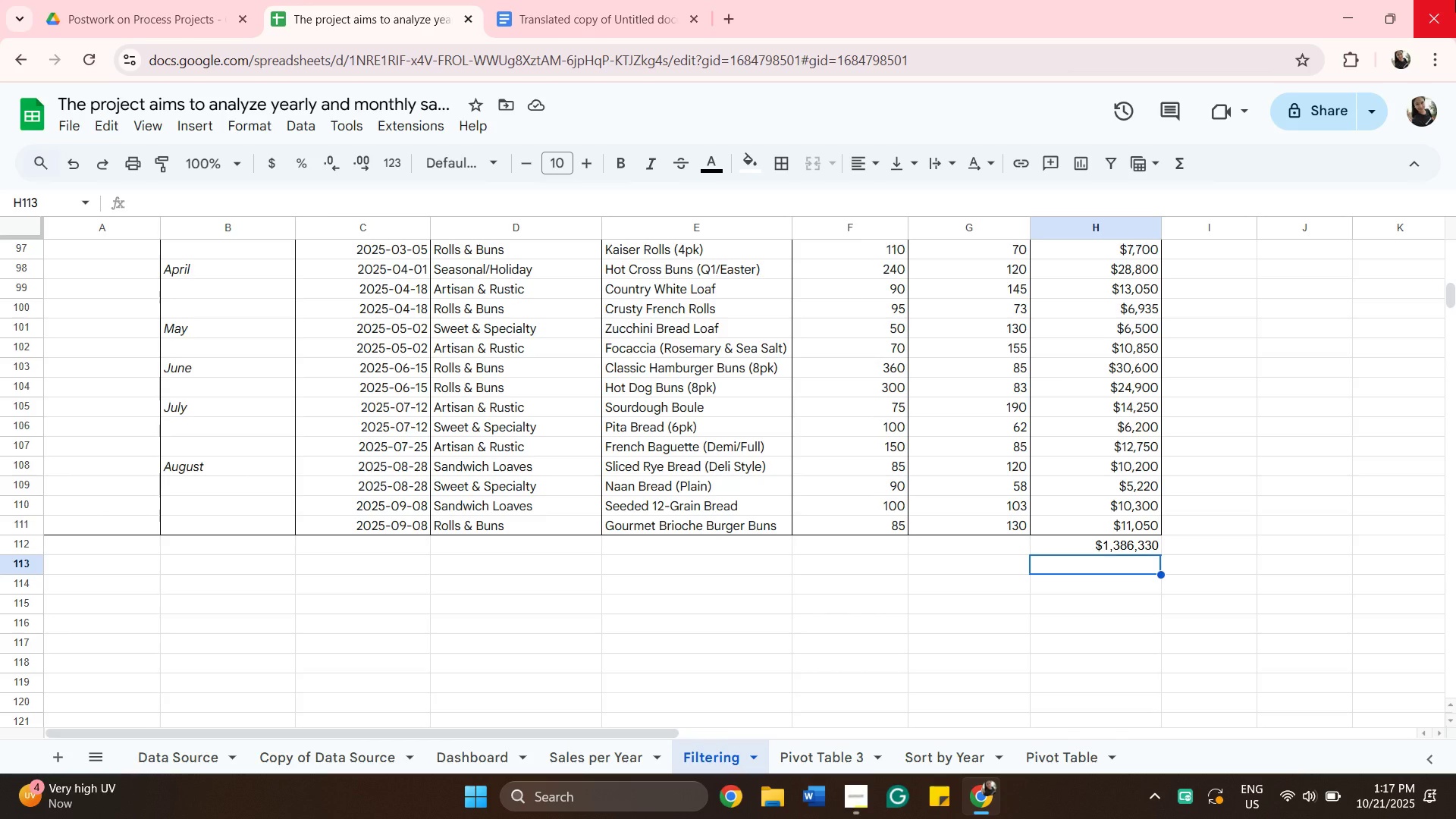 
wait(26.12)
 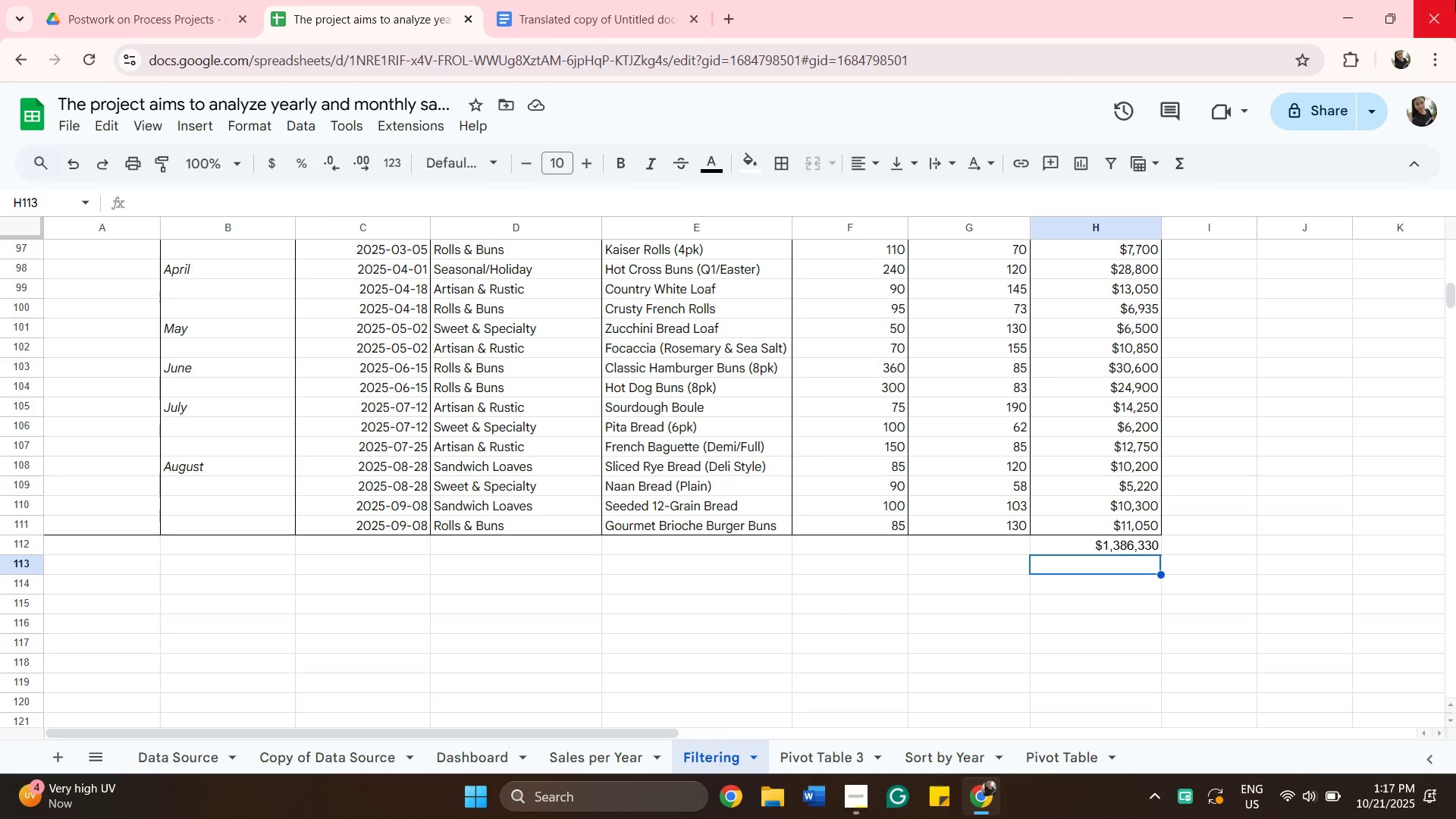 
scroll: coordinate [1200, 322], scroll_direction: up, amount: 4.0
 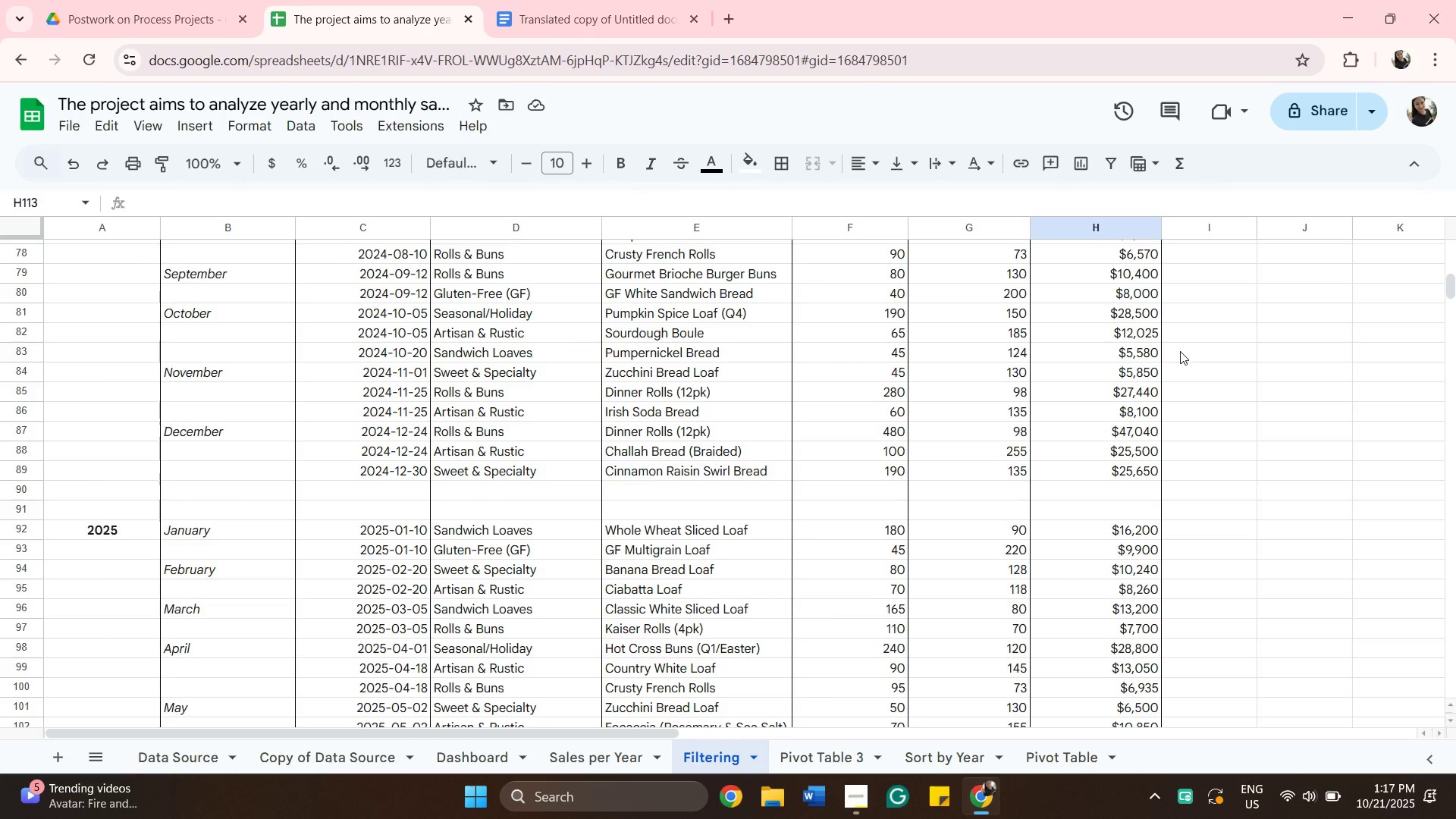 
scroll: coordinate [1182, 329], scroll_direction: down, amount: 3.0
 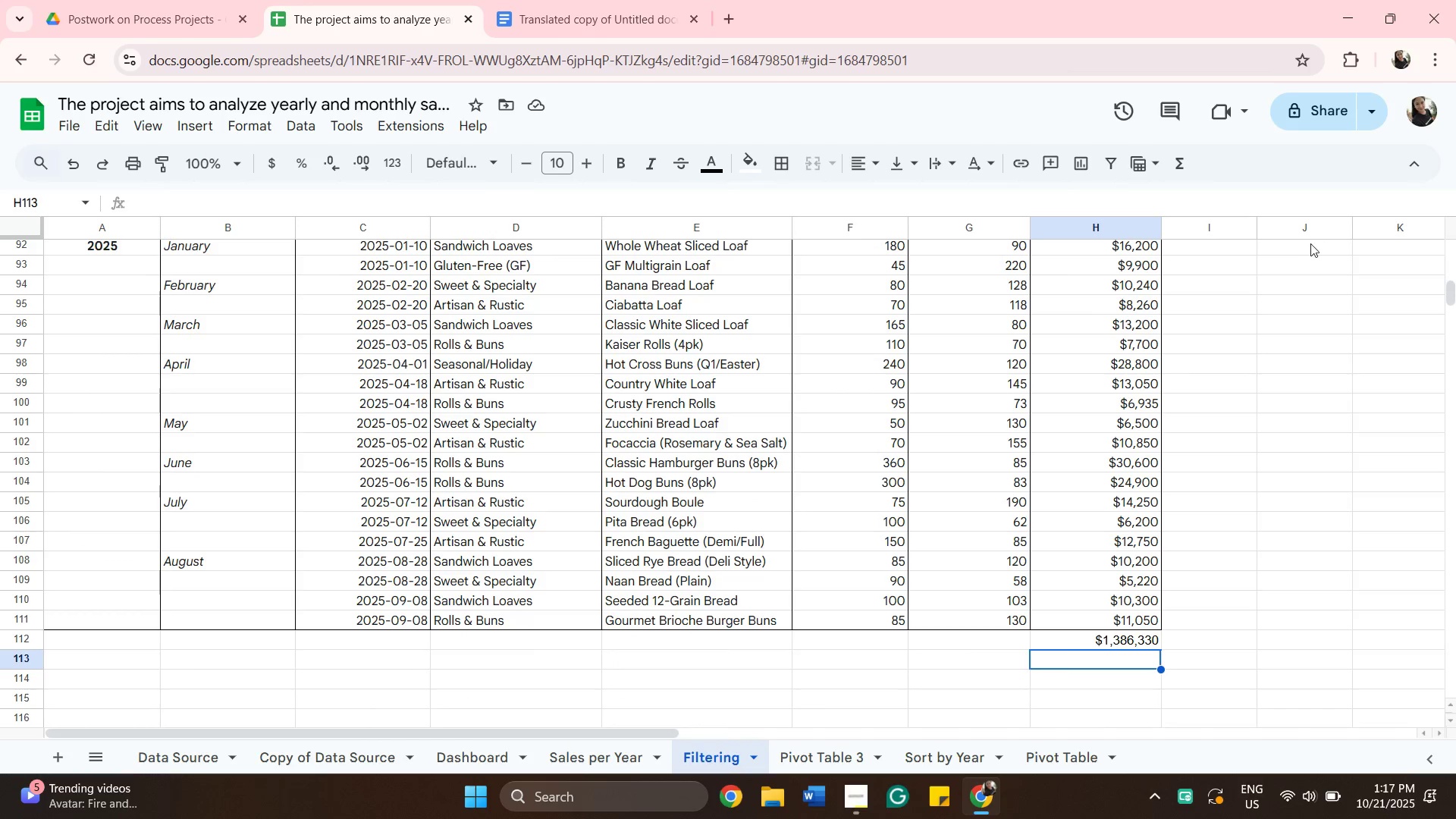 
scroll: coordinate [1151, 320], scroll_direction: up, amount: 8.0
 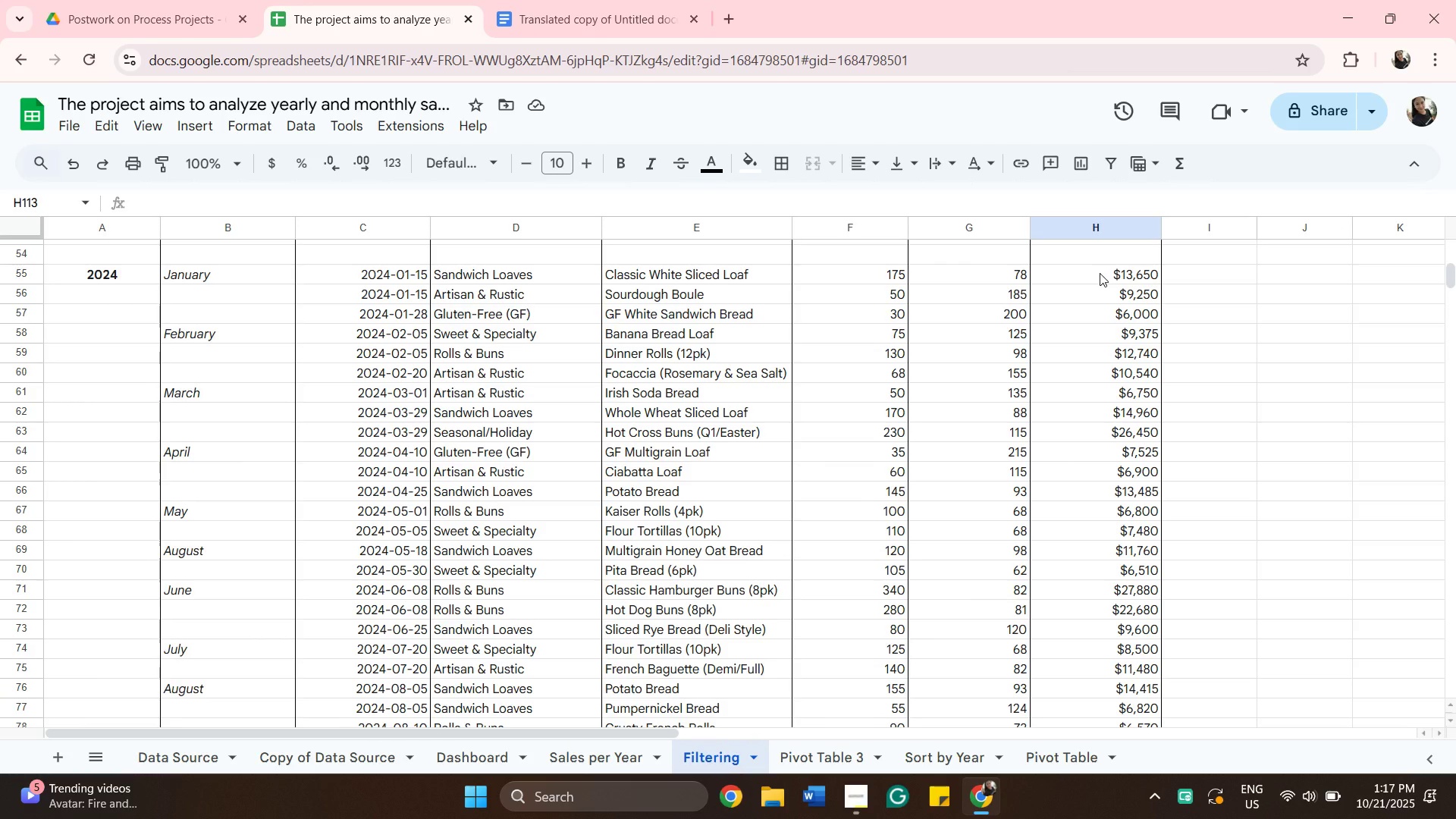 
left_click([1100, 273])
 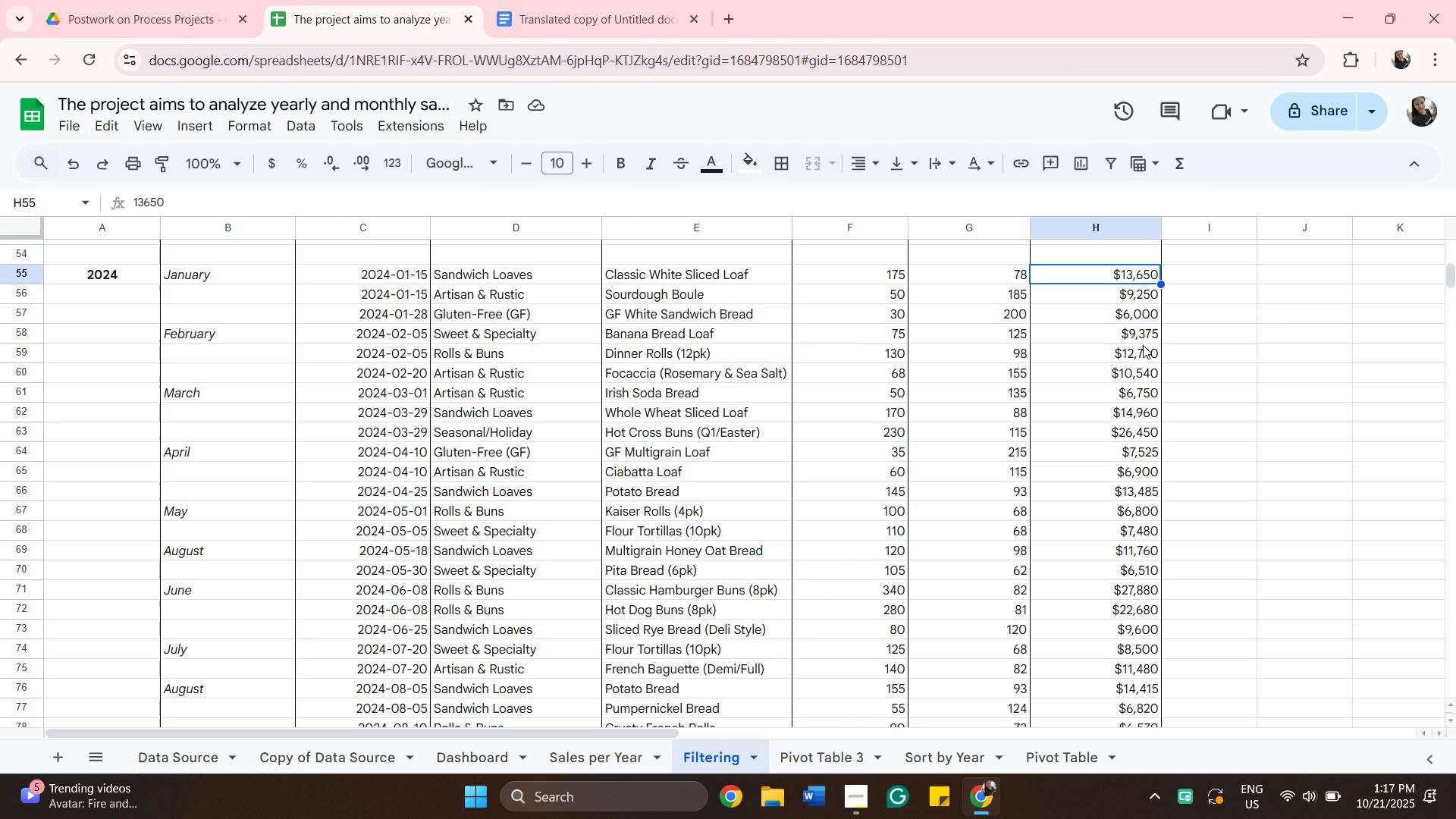 
scroll: coordinate [1162, 356], scroll_direction: down, amount: 12.0
 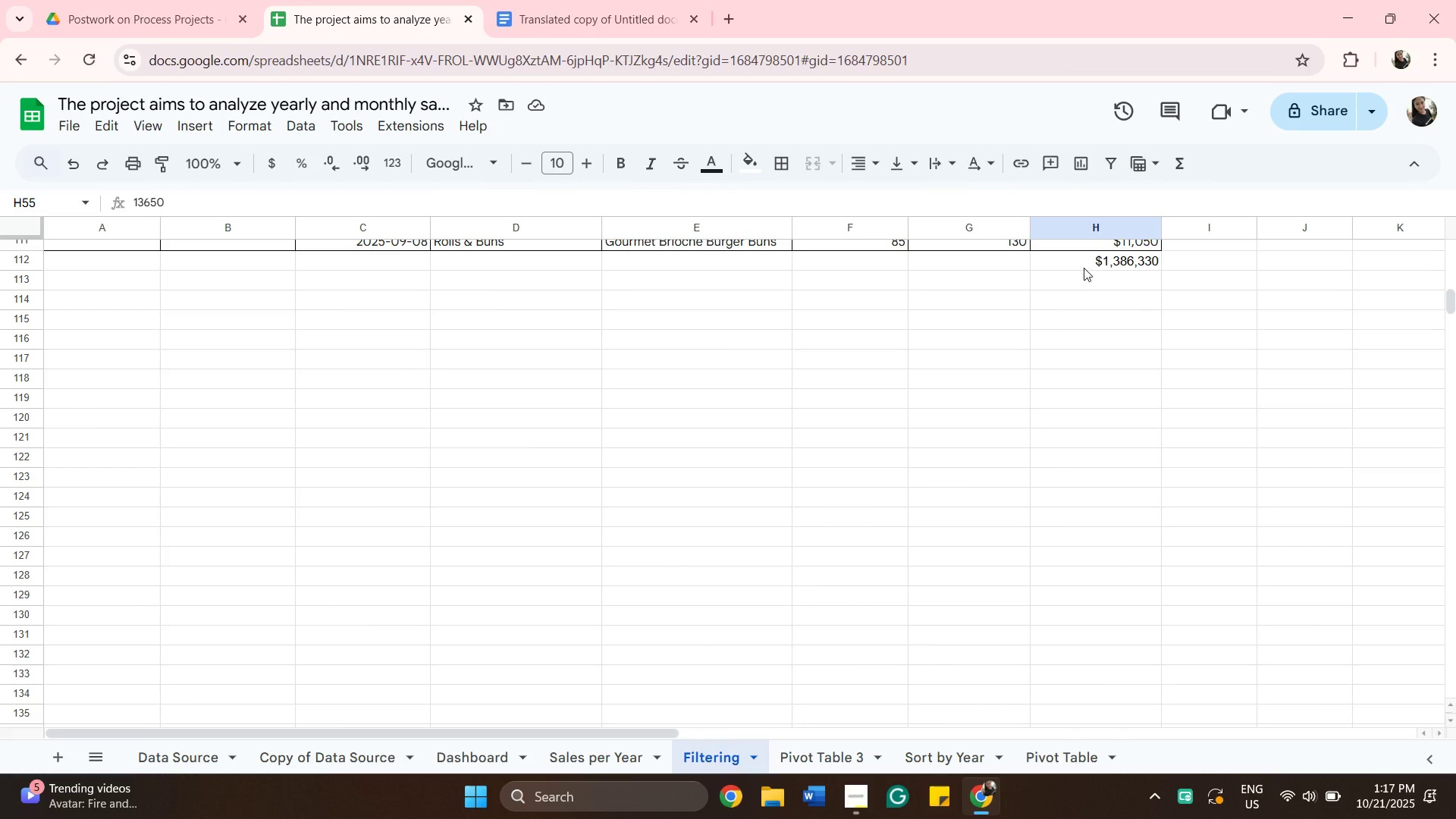 
left_click([1084, 268])
 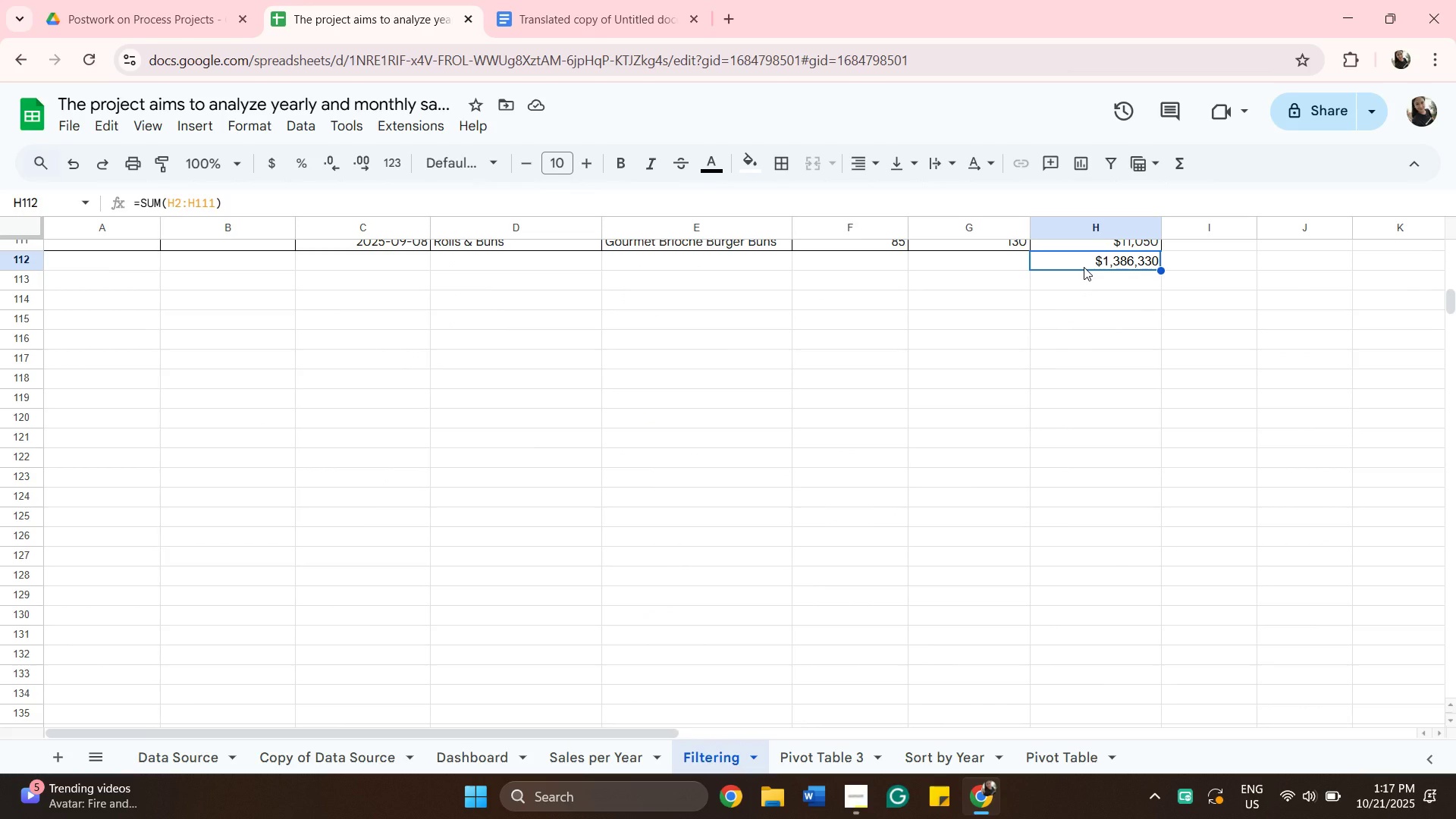 
key(Backspace)
type(=sum)
 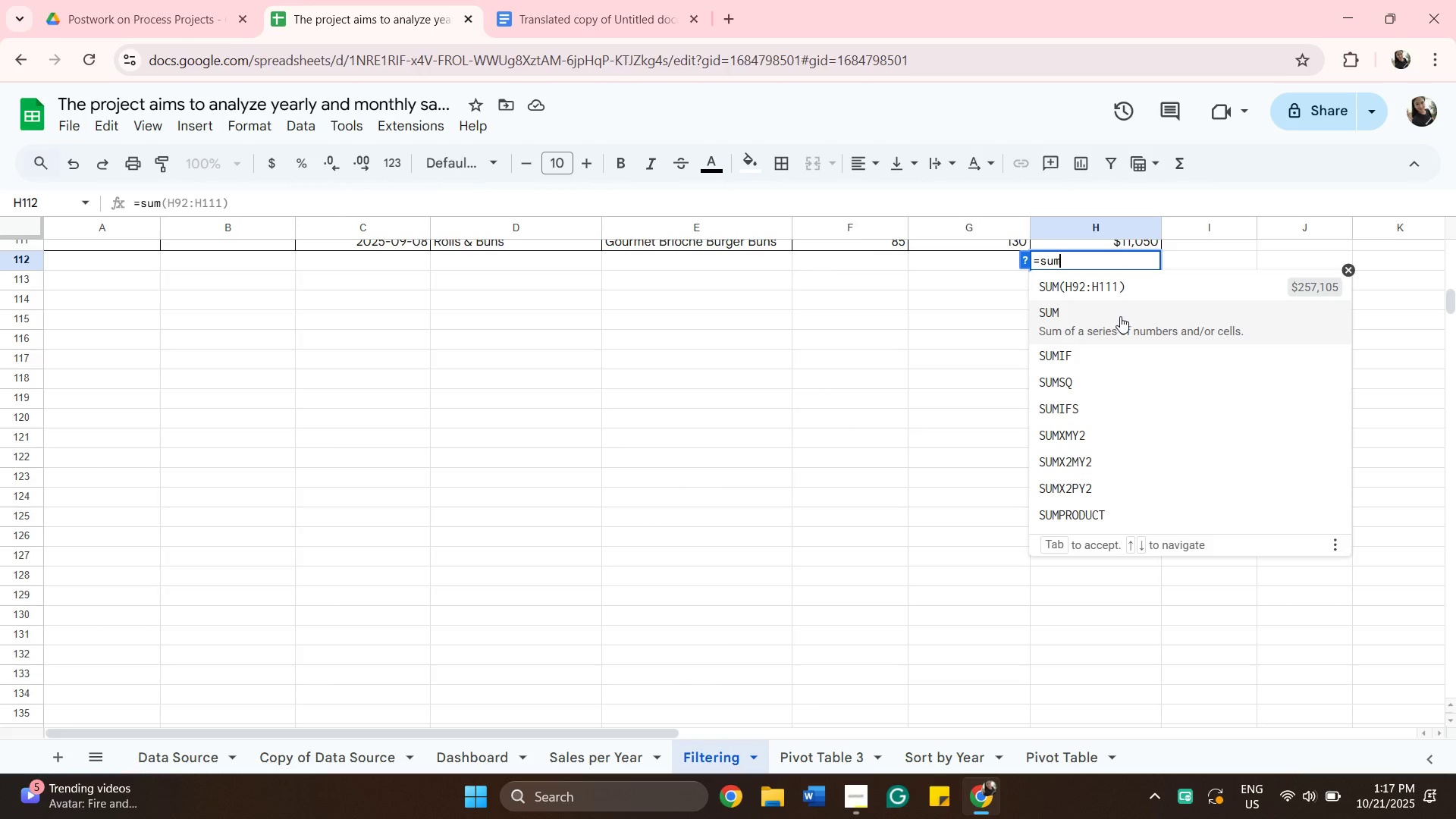 
scroll: coordinate [1176, 302], scroll_direction: up, amount: 9.0
 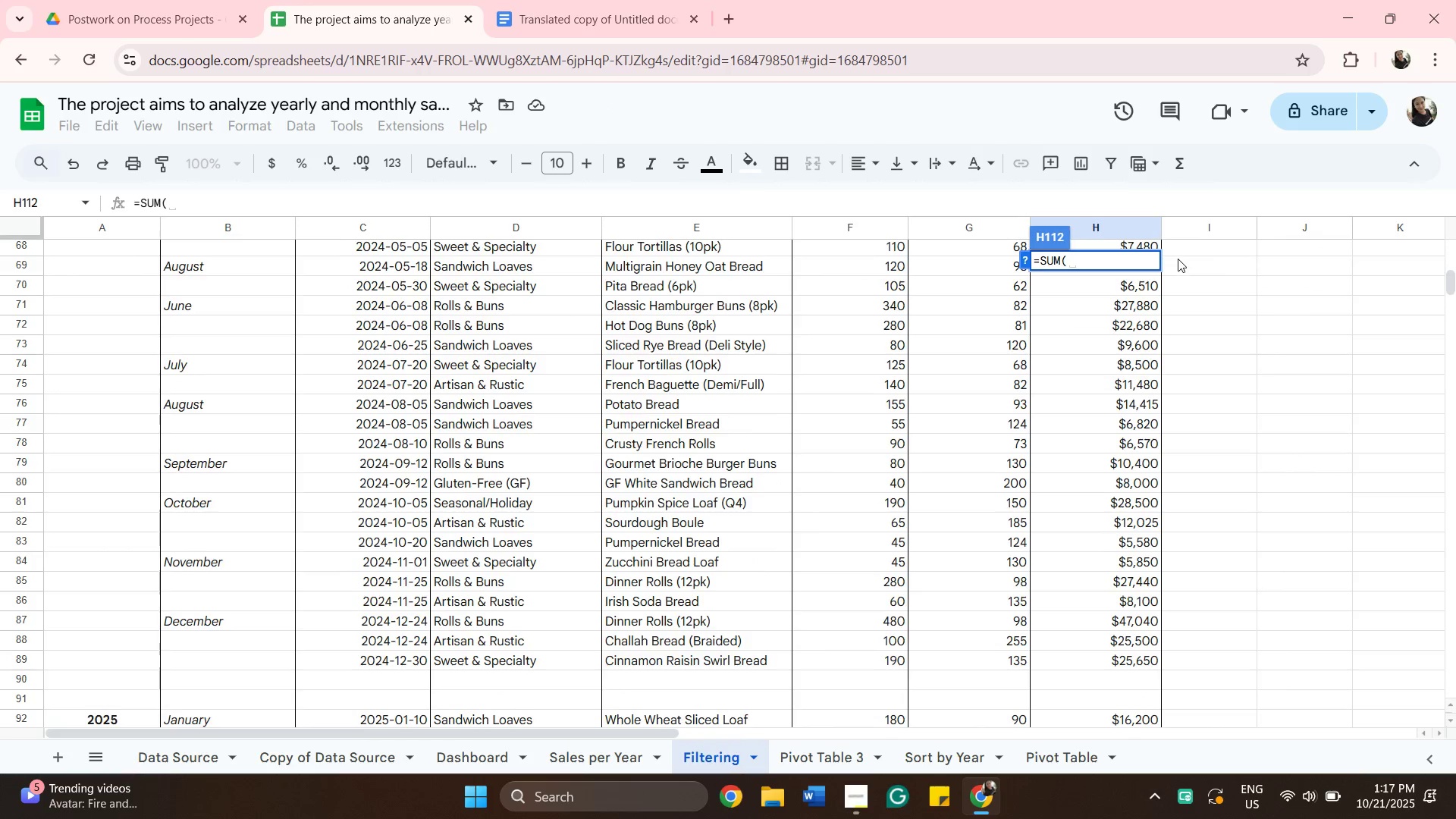 
scroll: coordinate [1178, 259], scroll_direction: down, amount: 5.0
 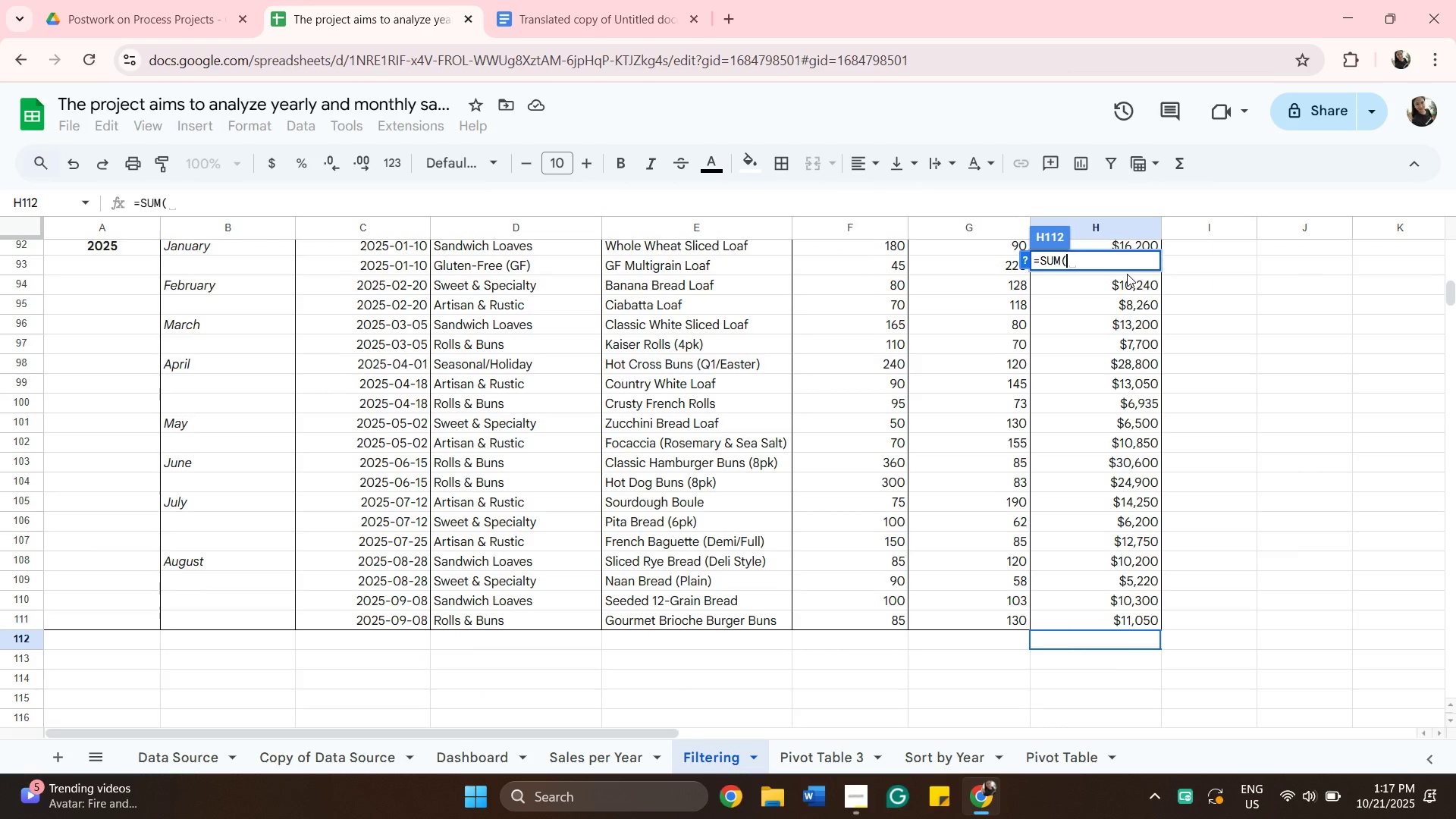 
scroll: coordinate [1127, 274], scroll_direction: up, amount: 1.0
 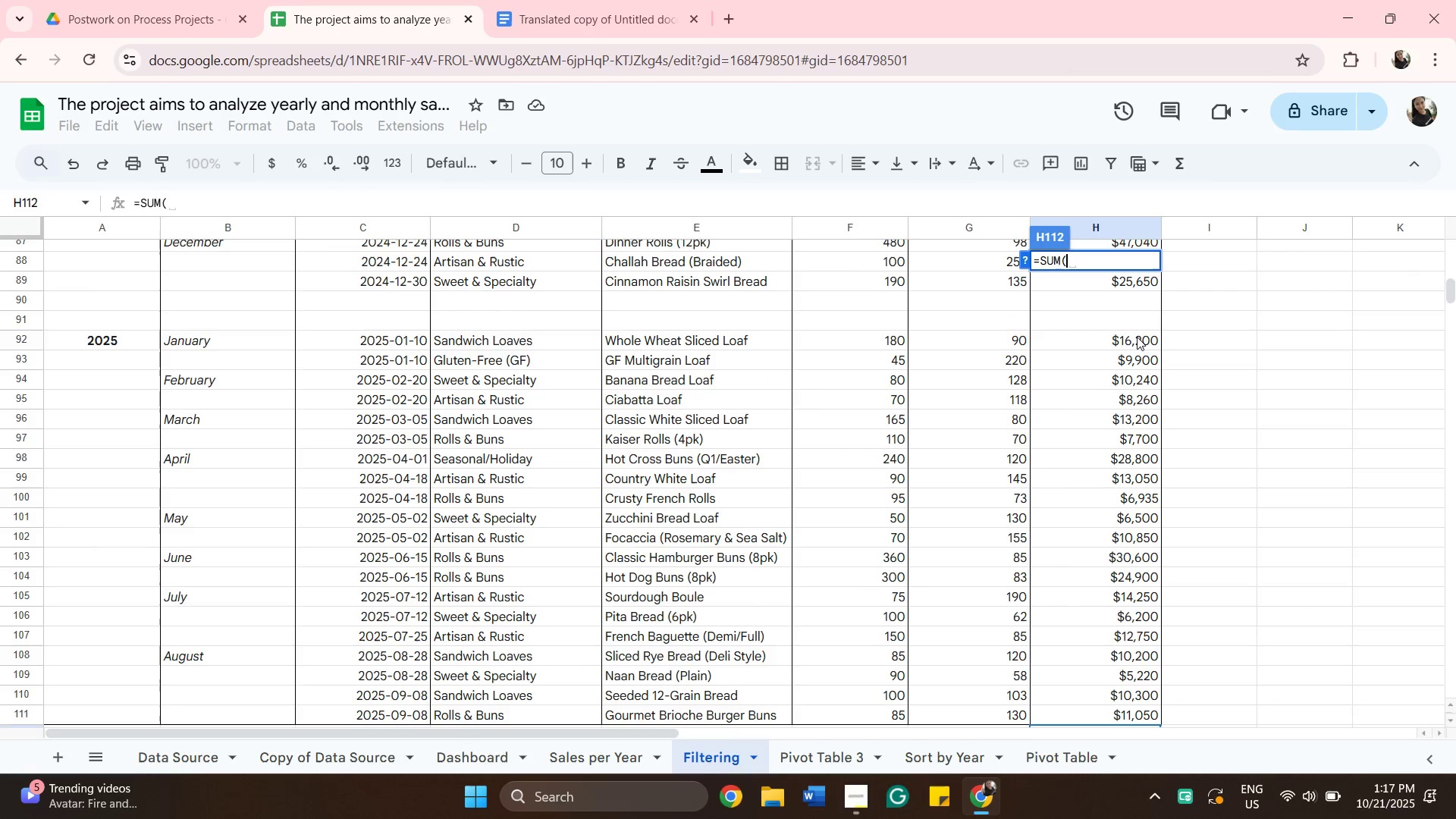 
left_click([1137, 337])
 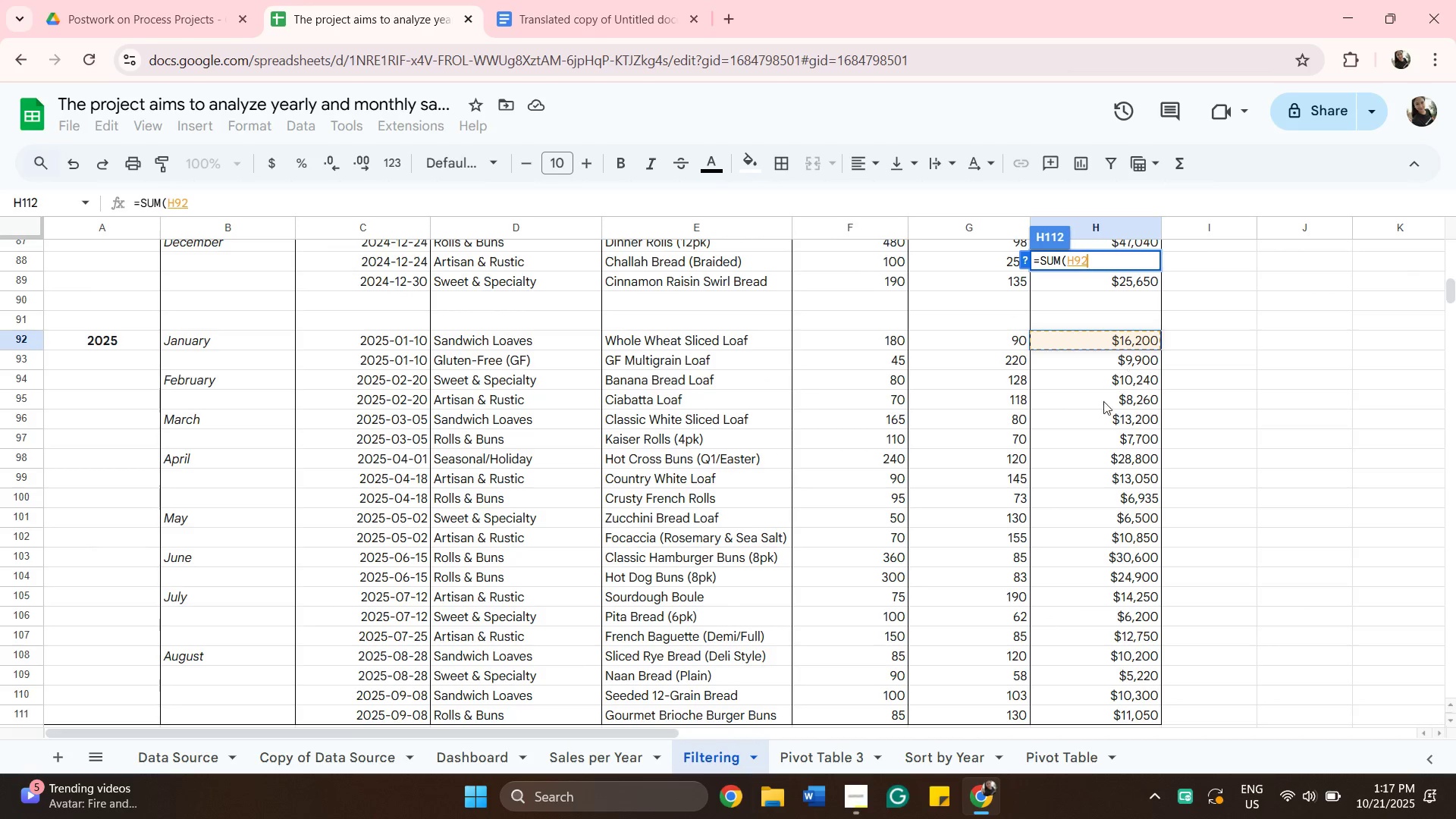 
scroll: coordinate [1103, 404], scroll_direction: down, amount: 2.0
 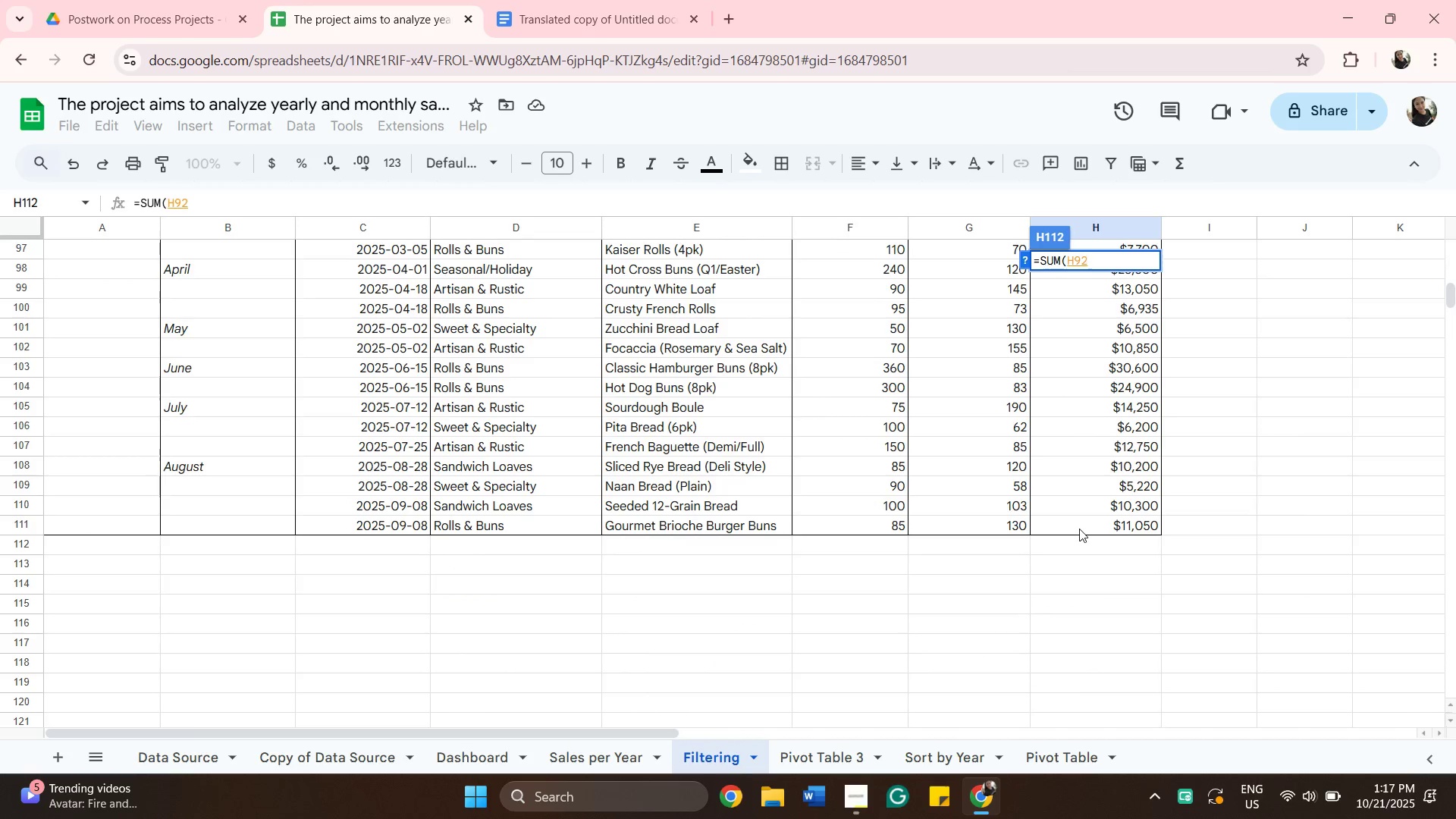 
hold_key(key=ShiftLeft, duration=0.46)
left_click([1079, 529])
 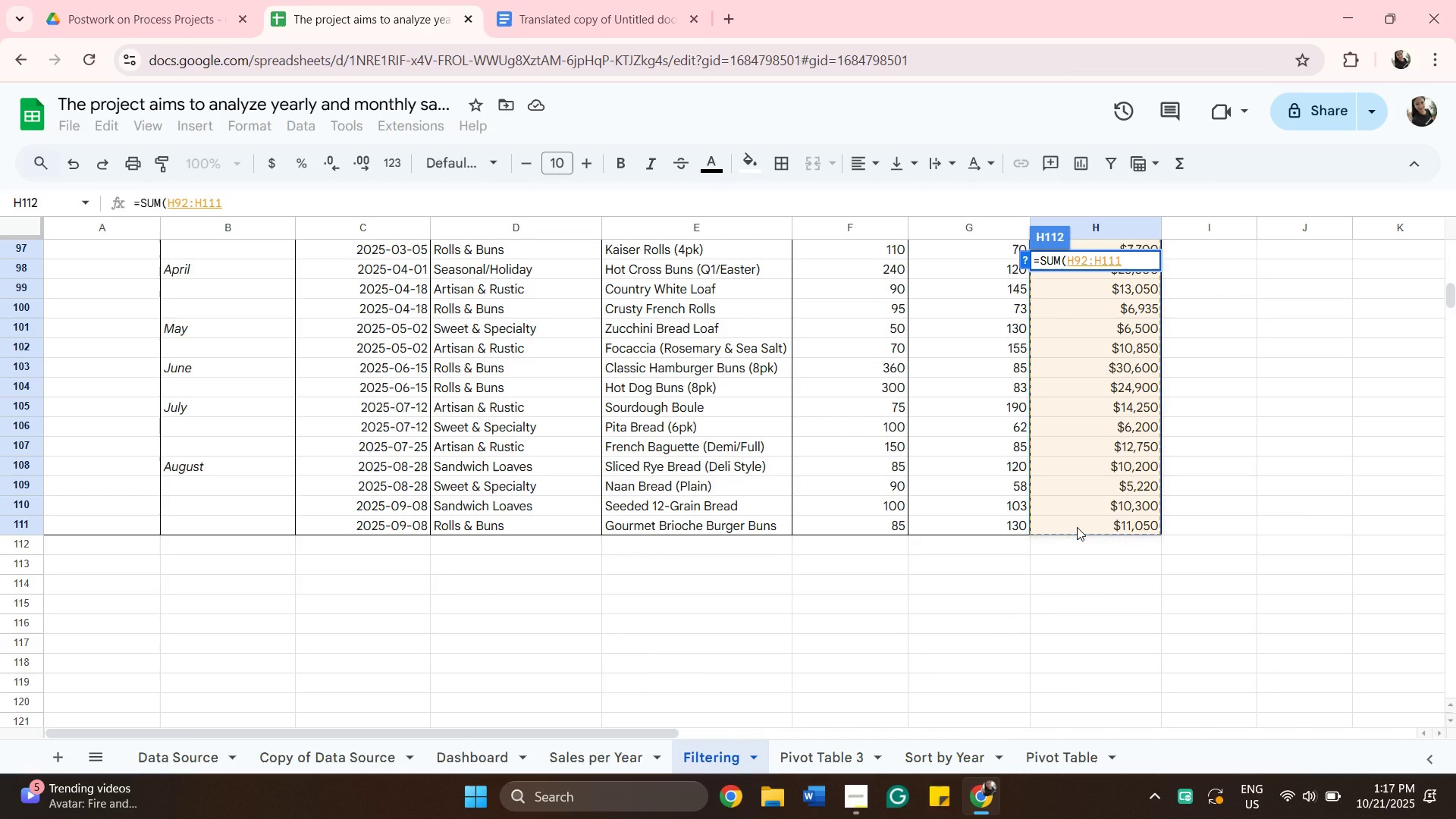 
key(Enter)
 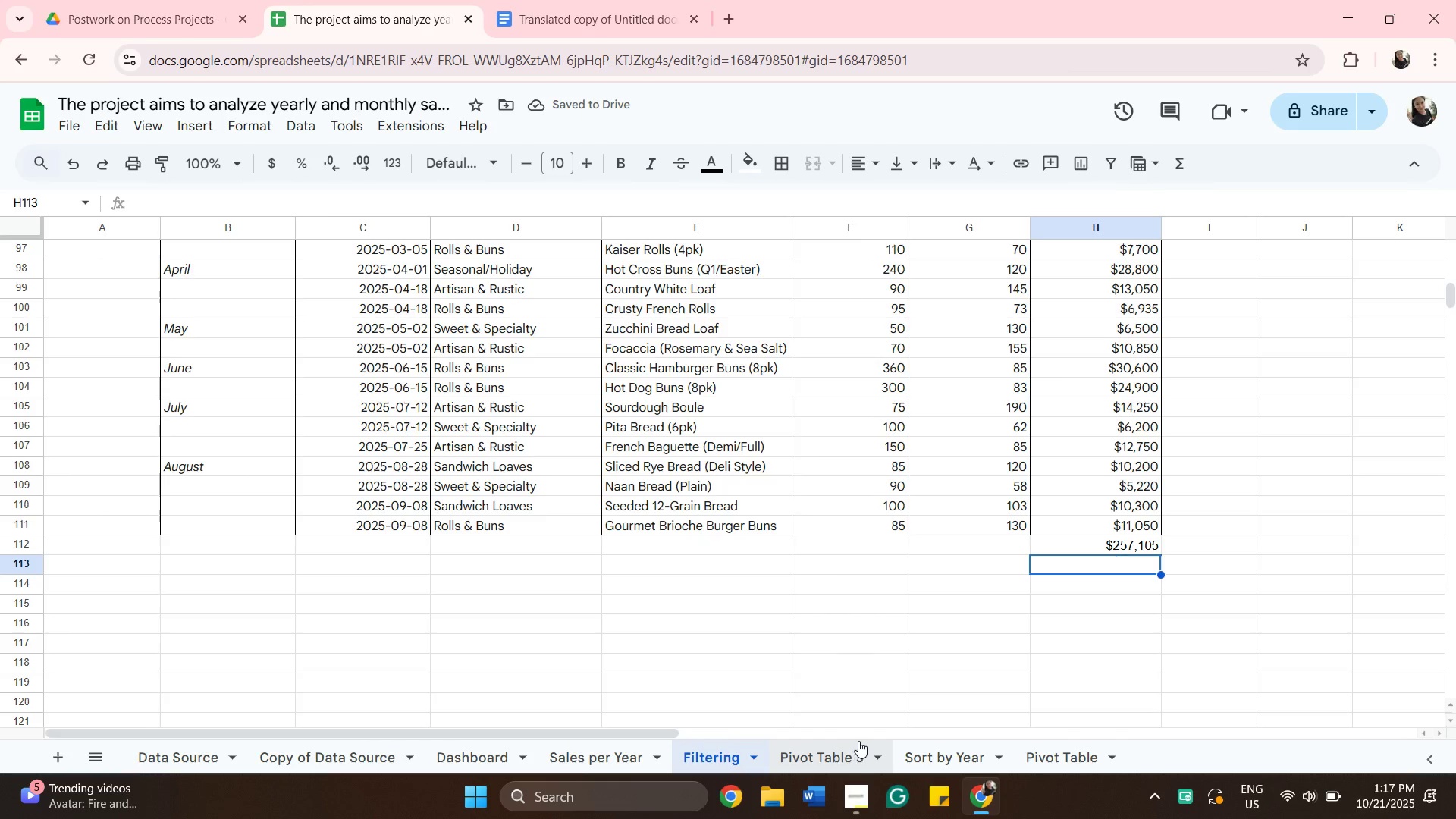 
wait(5.75)
 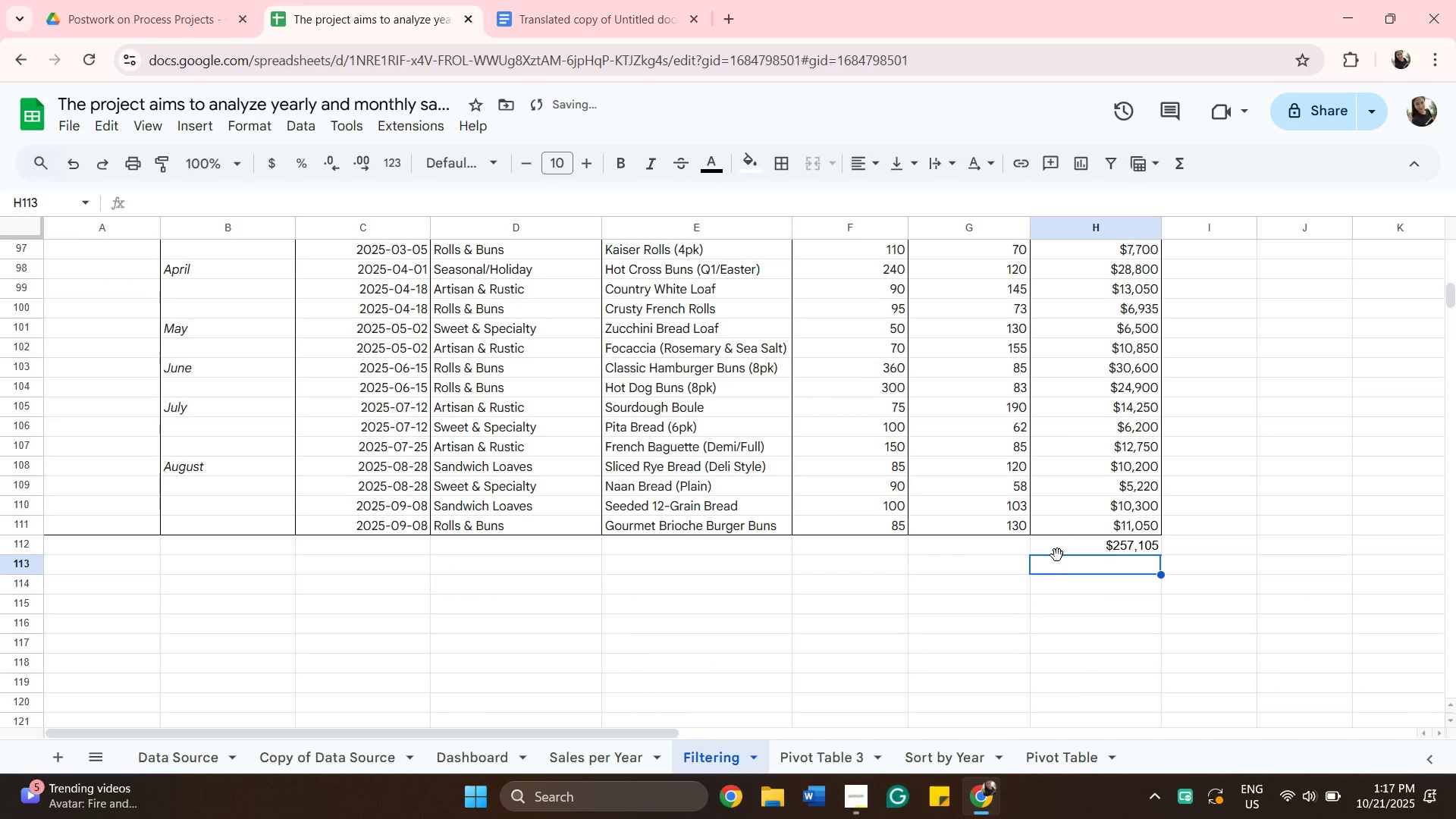 
left_click([858, 760])
 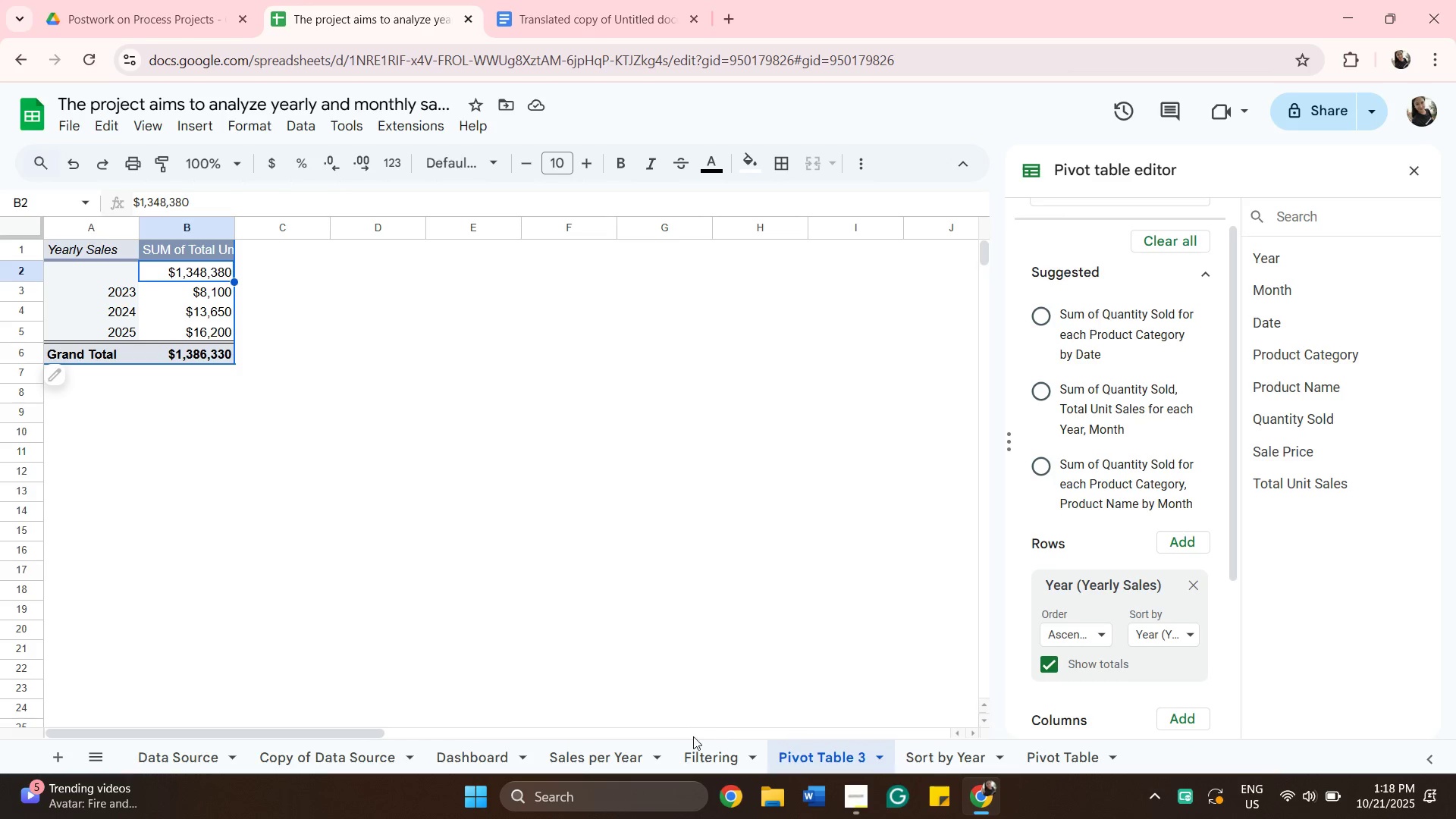 
wait(15.98)
 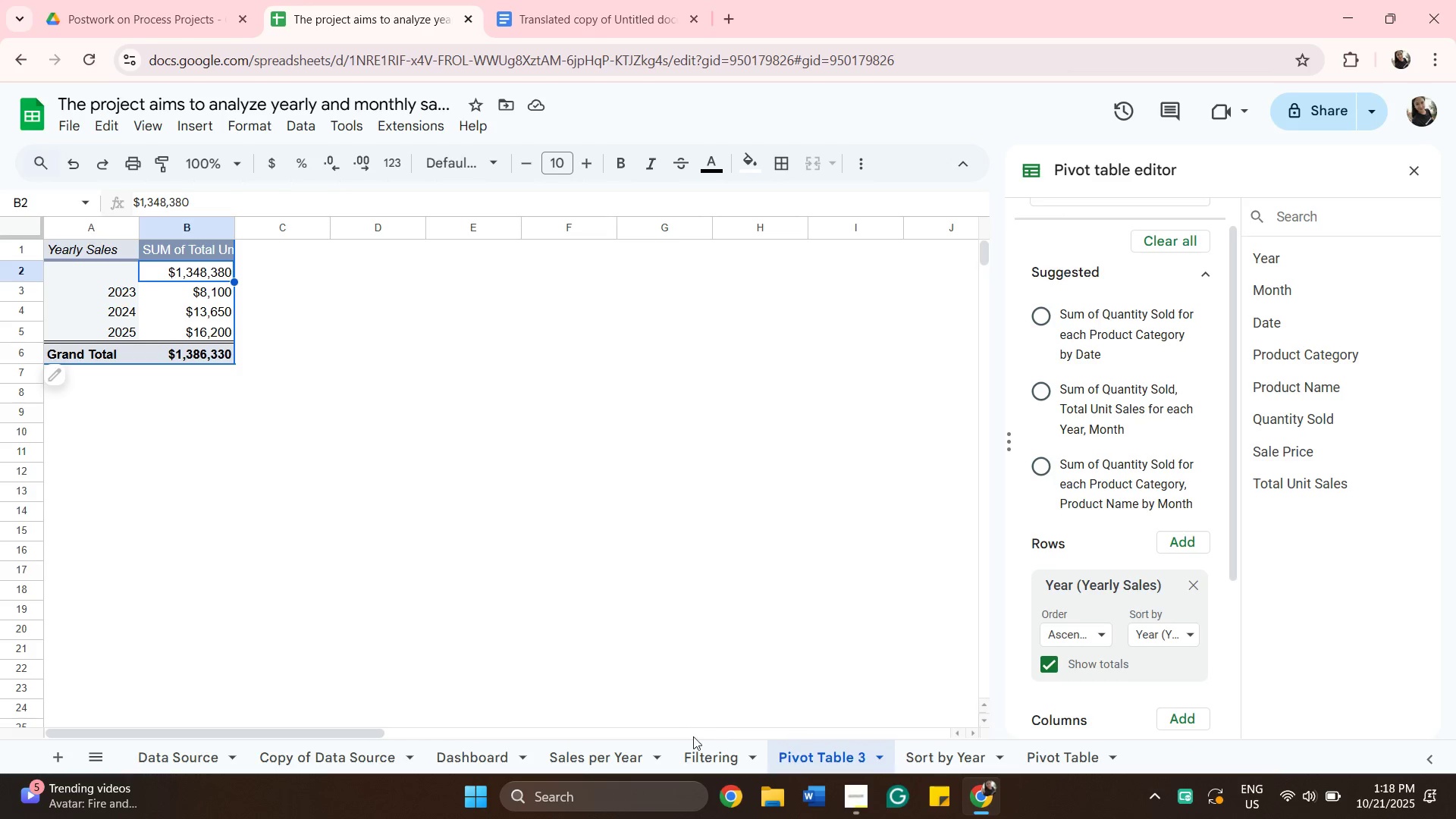 
left_click([708, 755])
 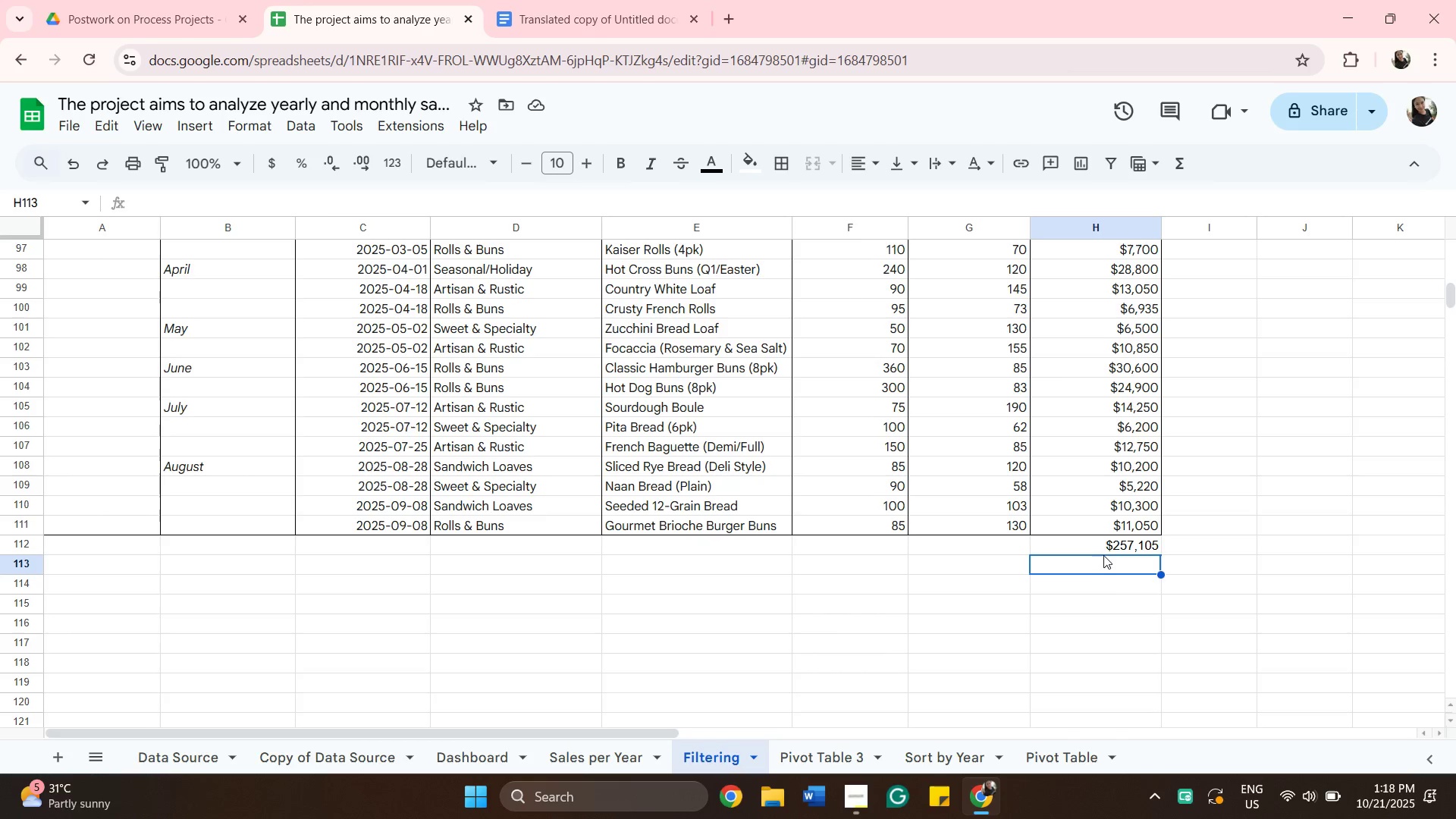 
wait(6.52)
 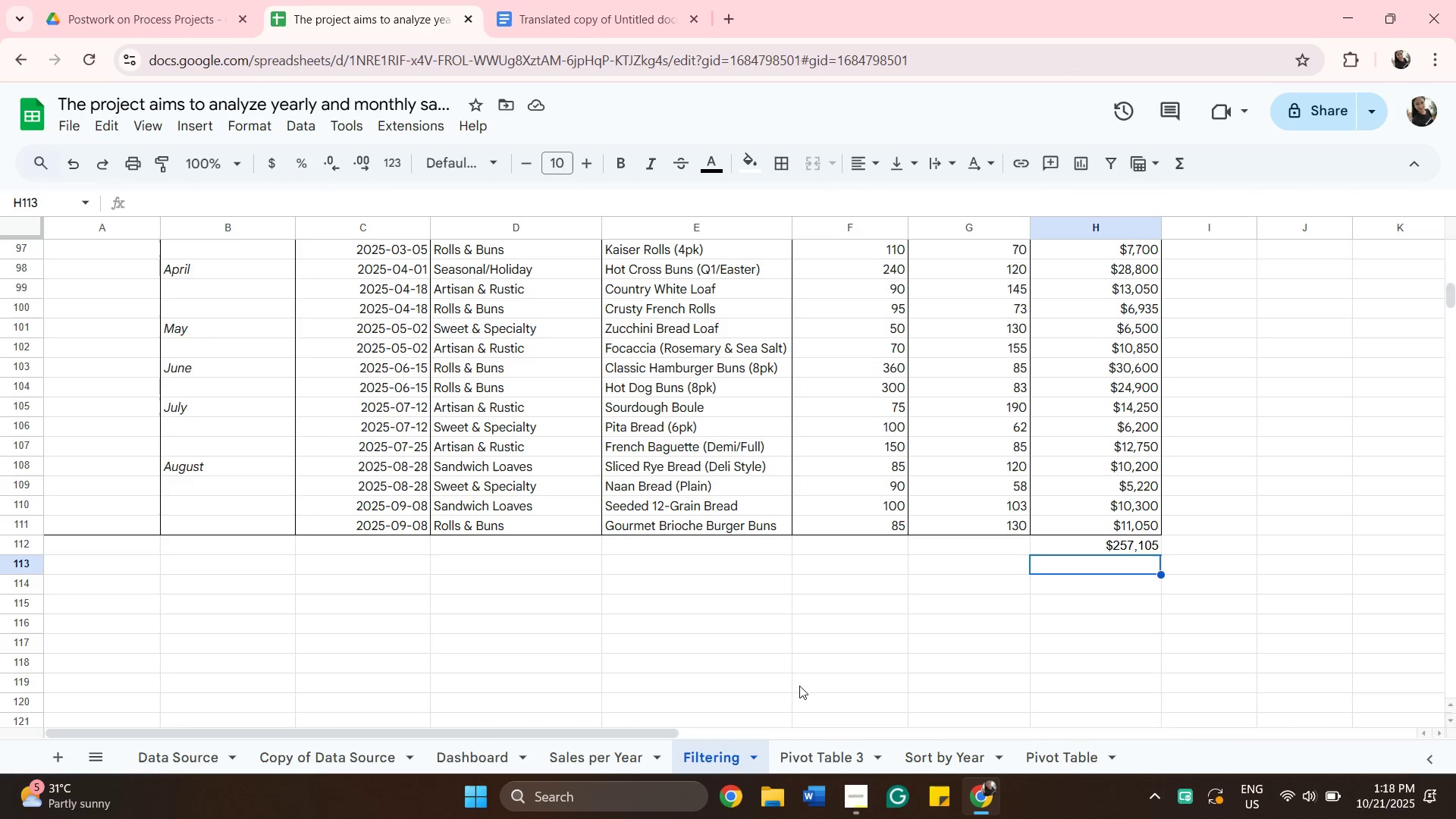 
left_click([833, 760])
 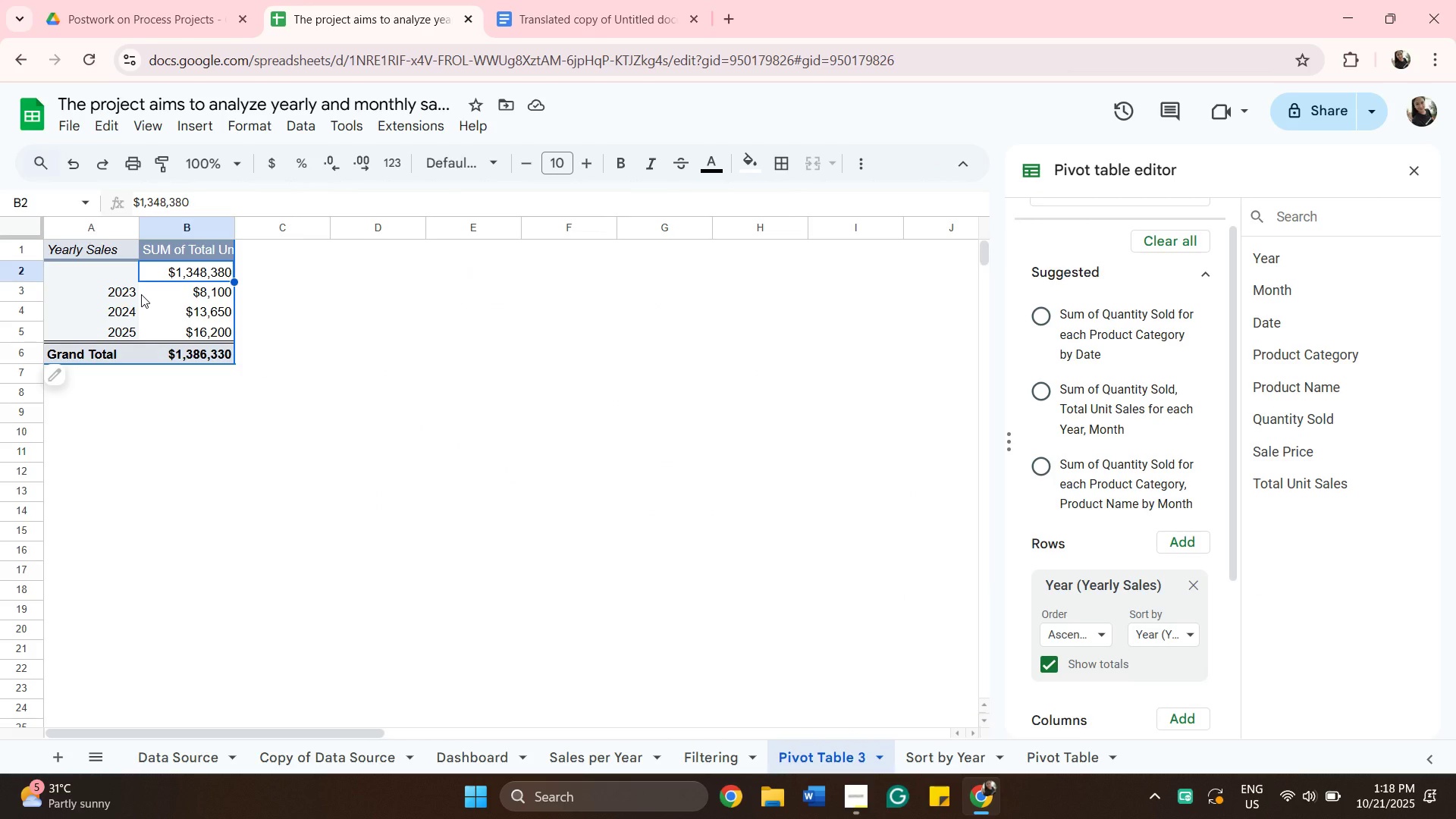 
wait(10.97)
 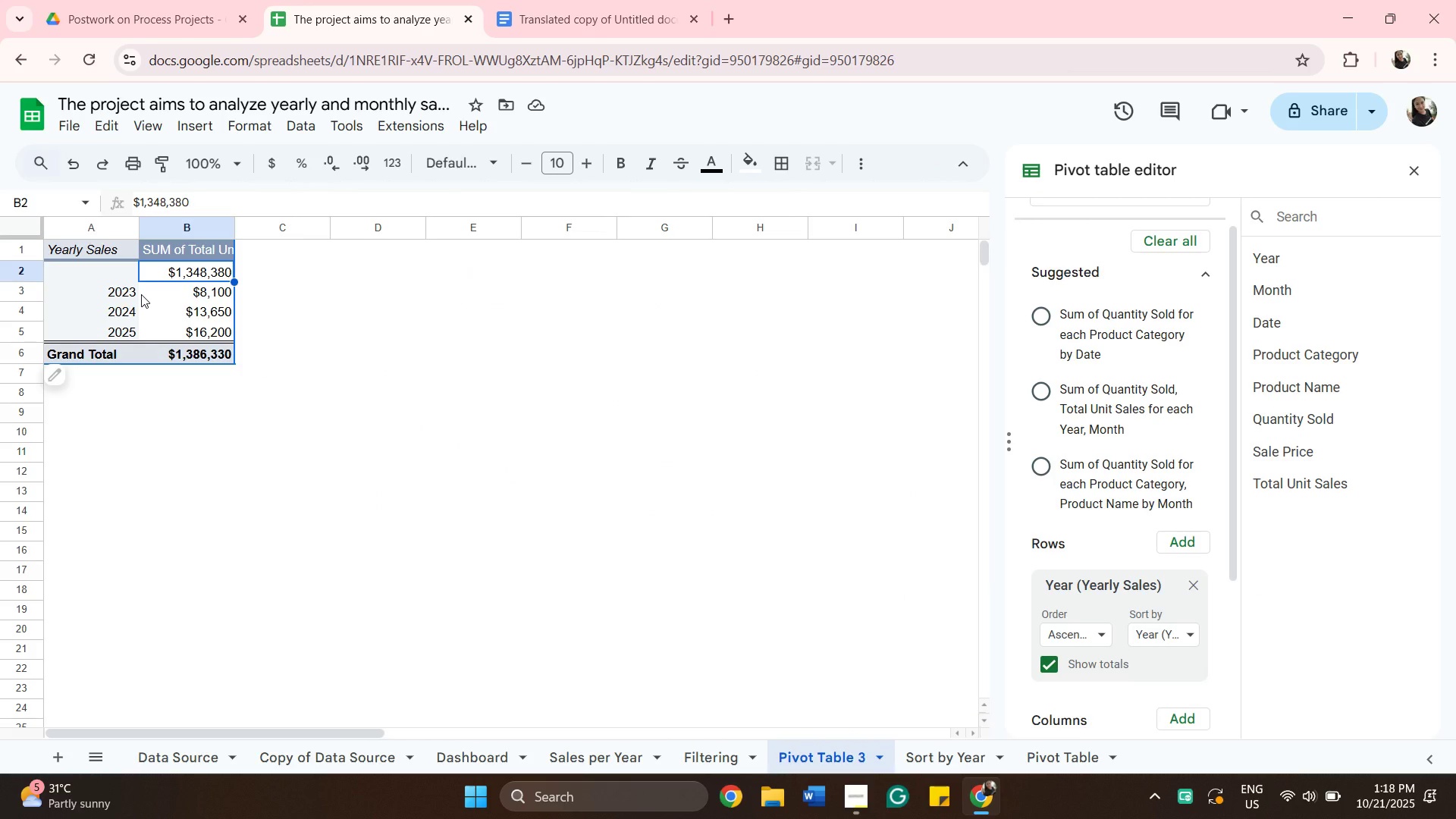 
left_click([732, 756])
 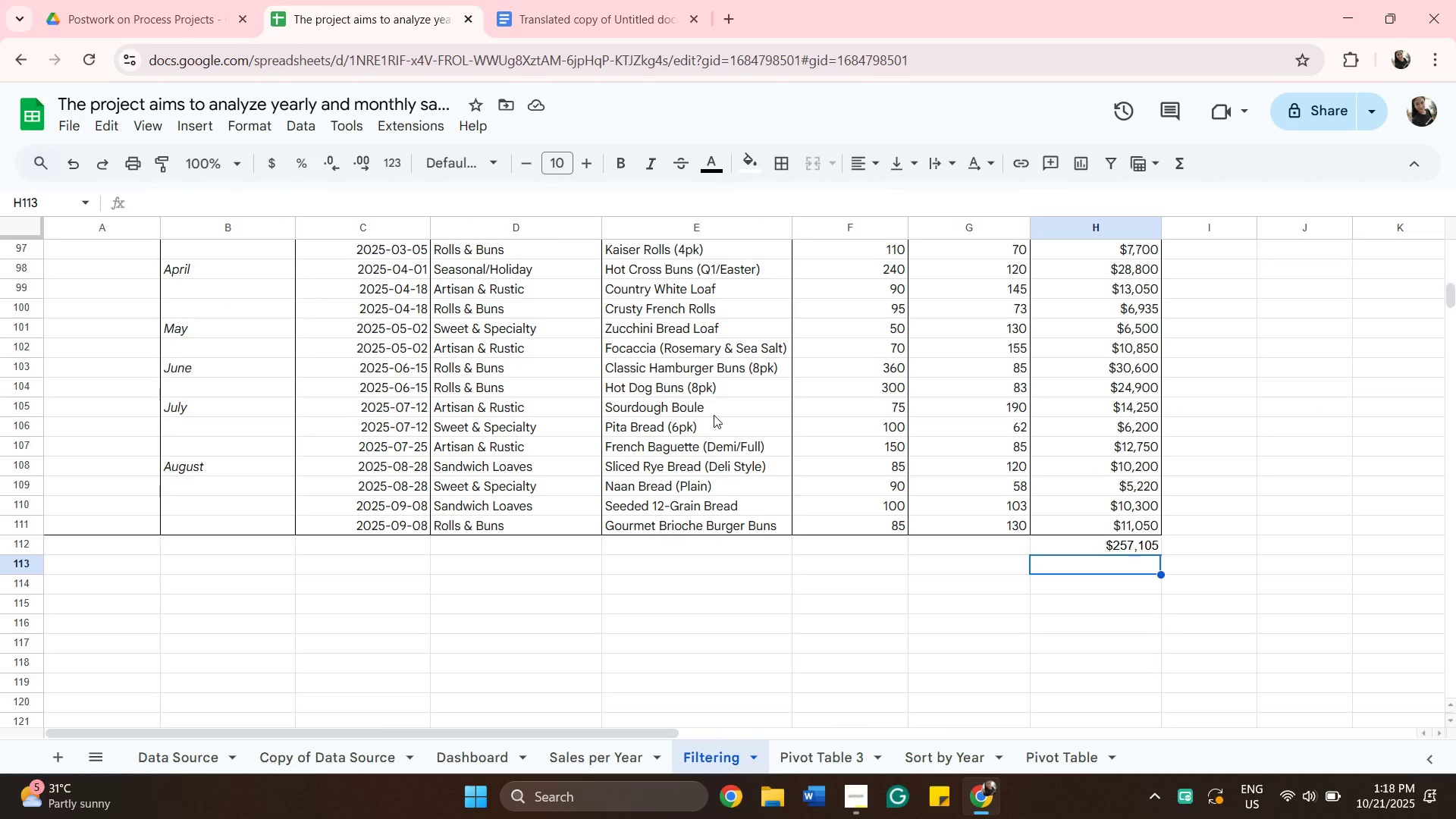 
scroll: coordinate [0, 557], scroll_direction: up, amount: 5.0
 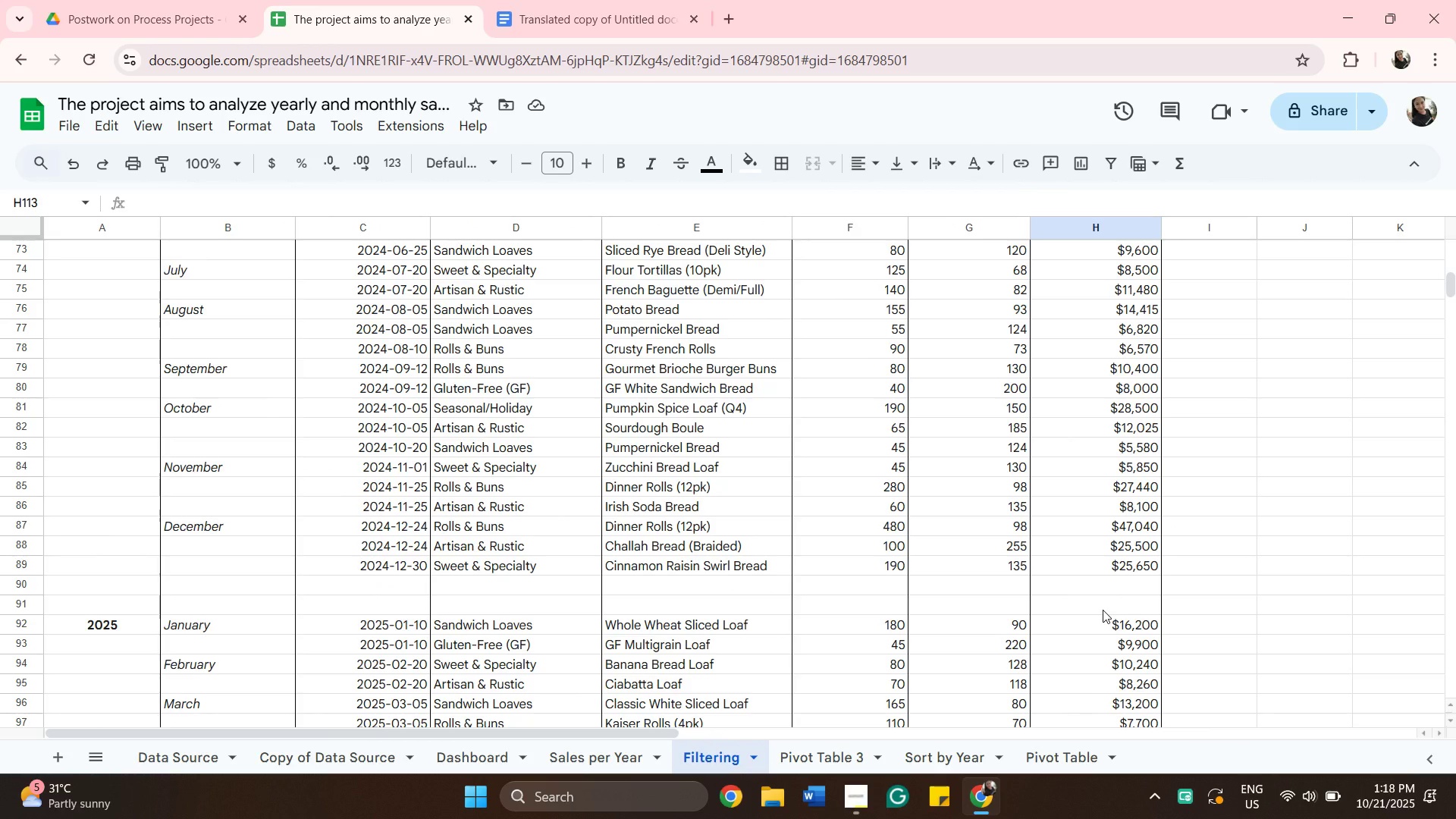 
scroll: coordinate [657, 566], scroll_direction: down, amount: 7.0
 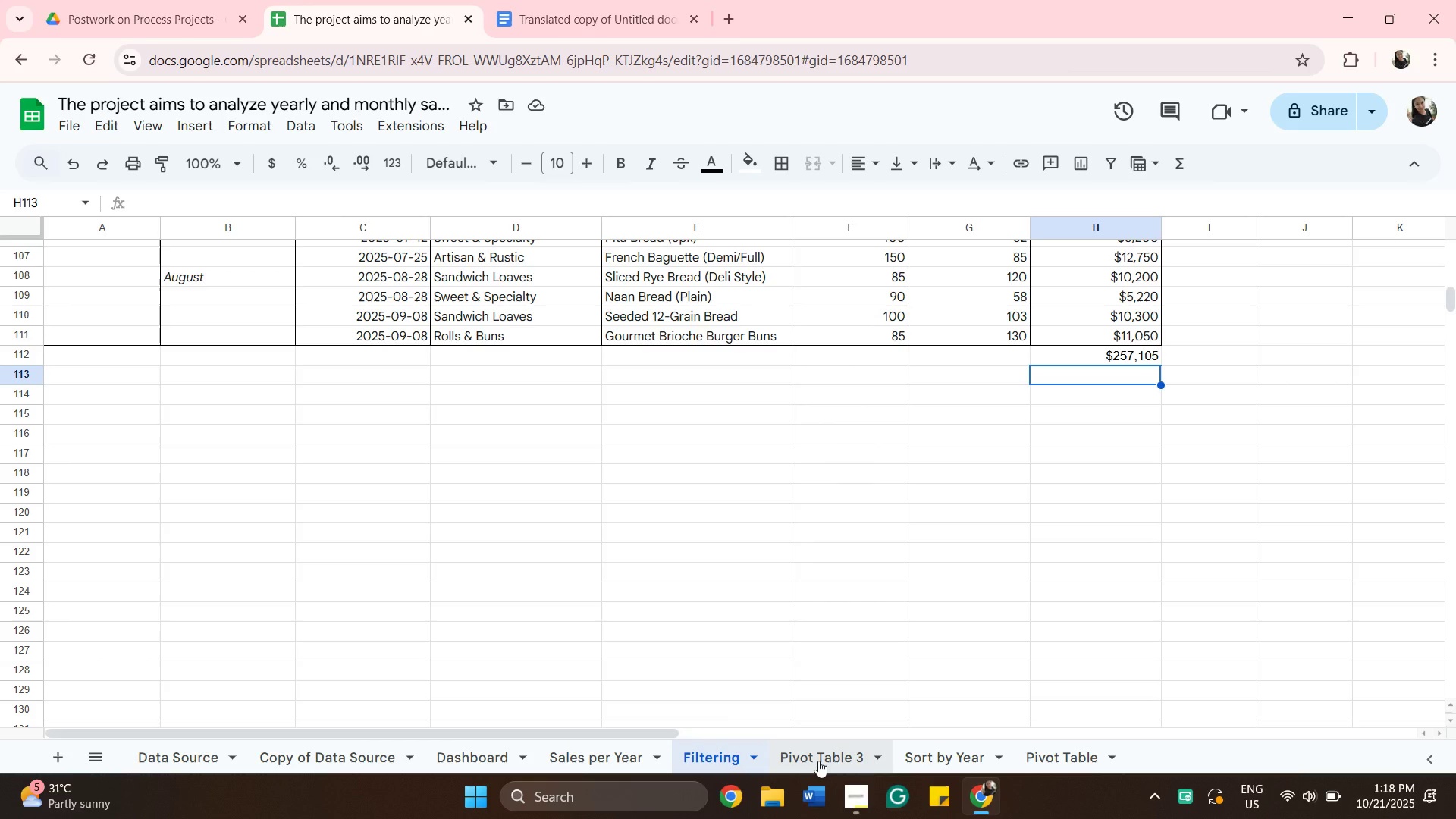 
left_click([818, 761])
 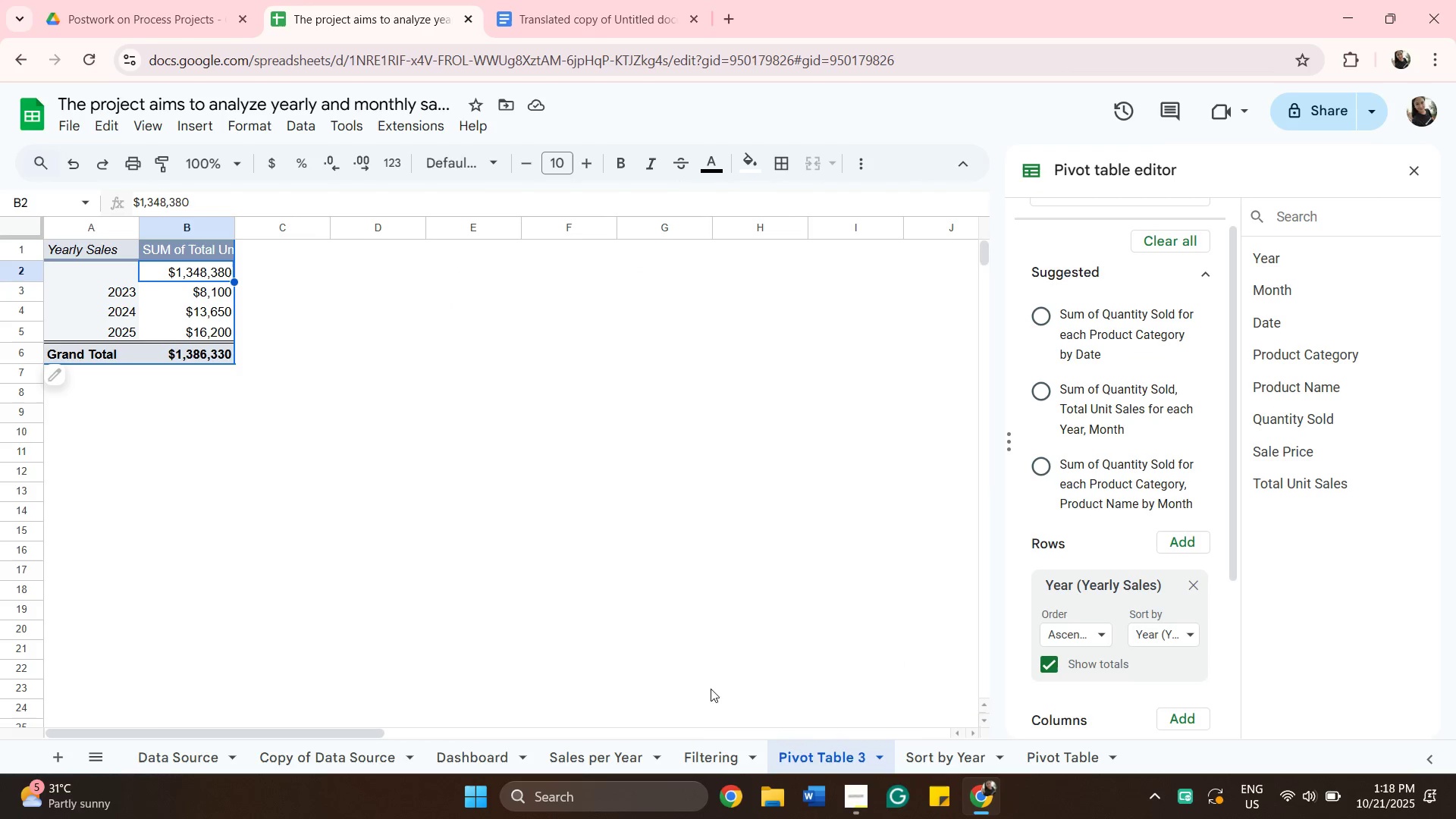 
left_click([727, 756])
 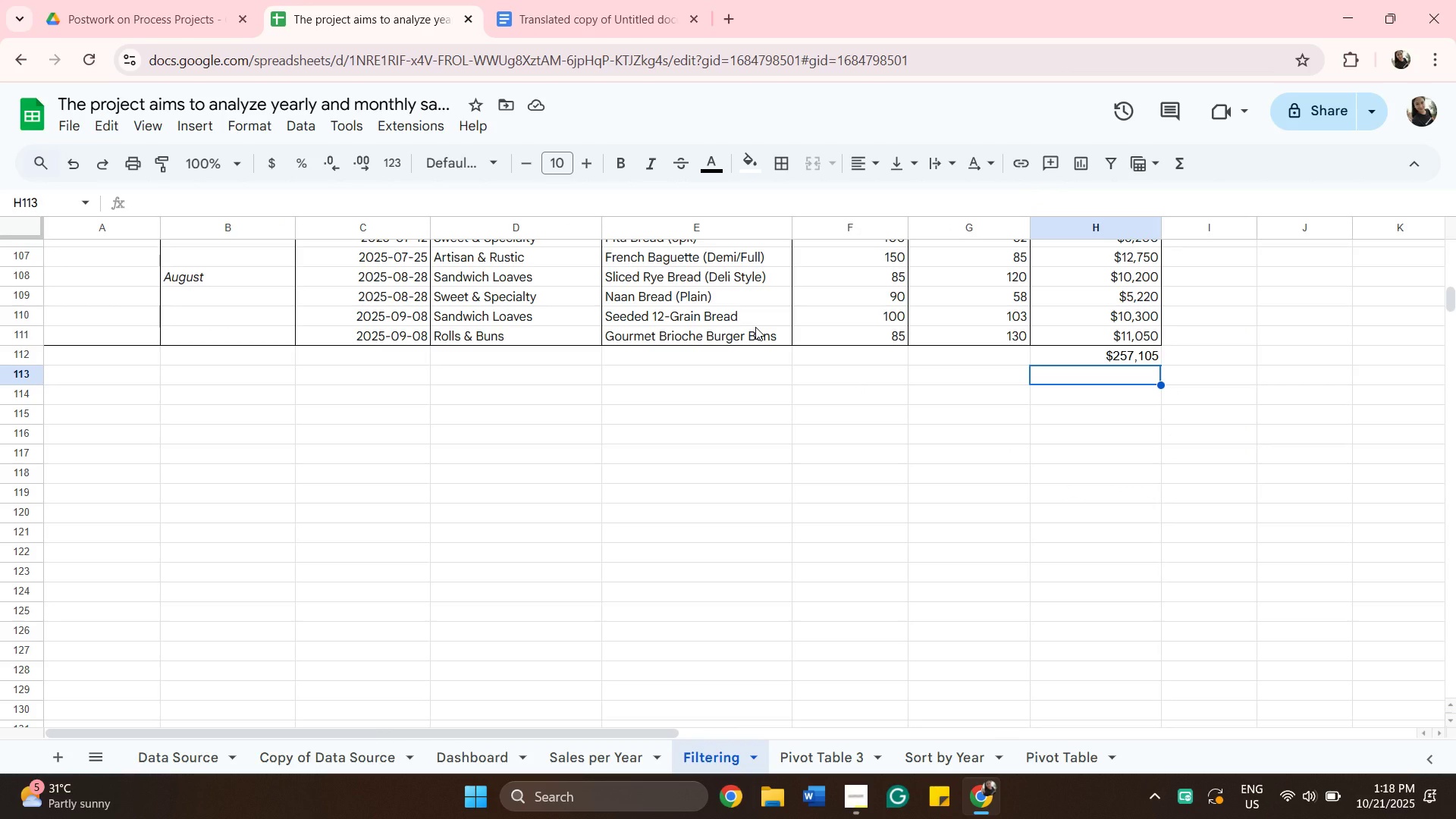 
wait(5.53)
 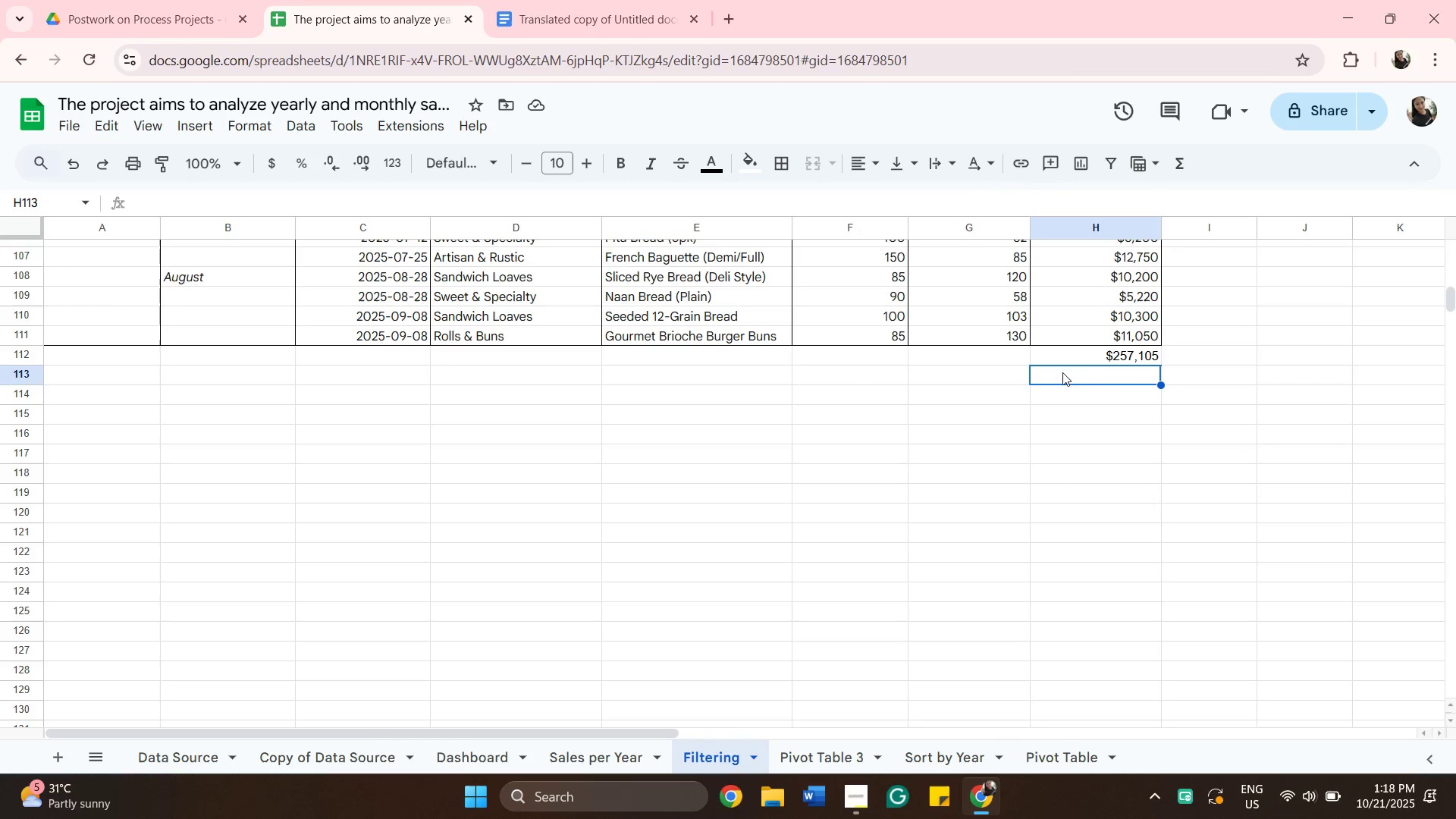 
scroll: coordinate [42, 304], scroll_direction: up, amount: 5.0
 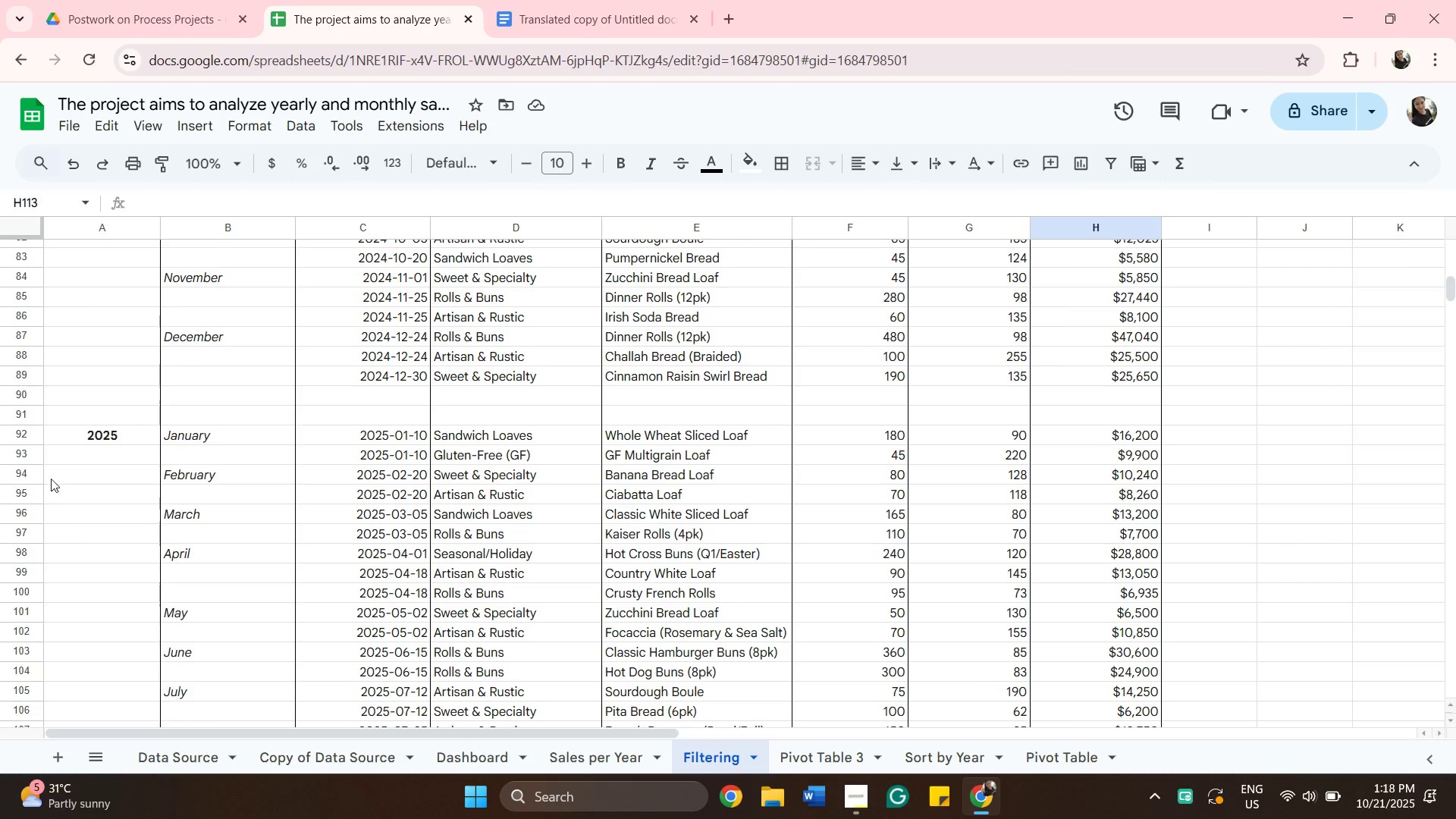 
left_click([96, 438])
 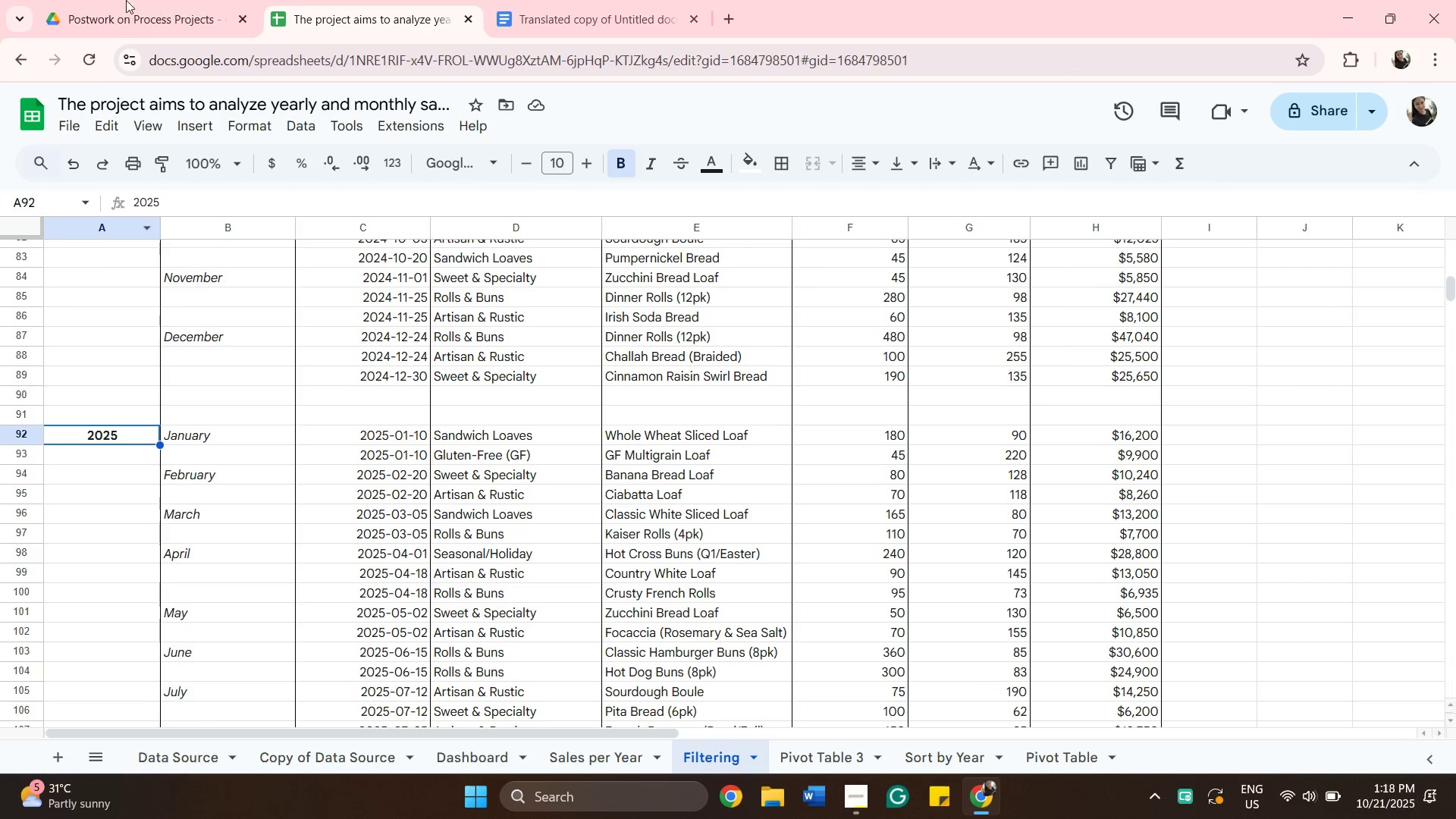 
mouse_move([118, 8])
 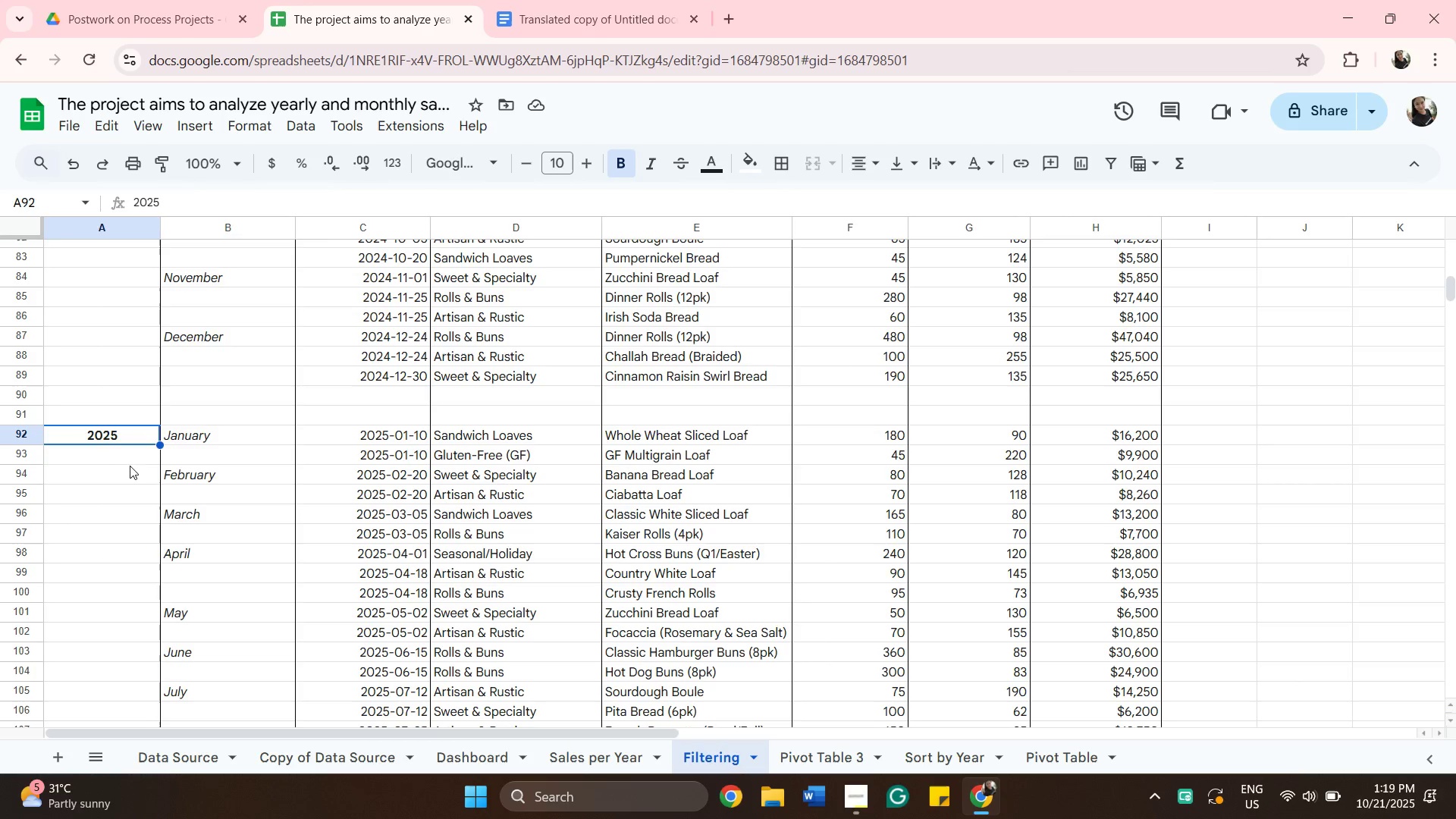 
wait(16.71)
 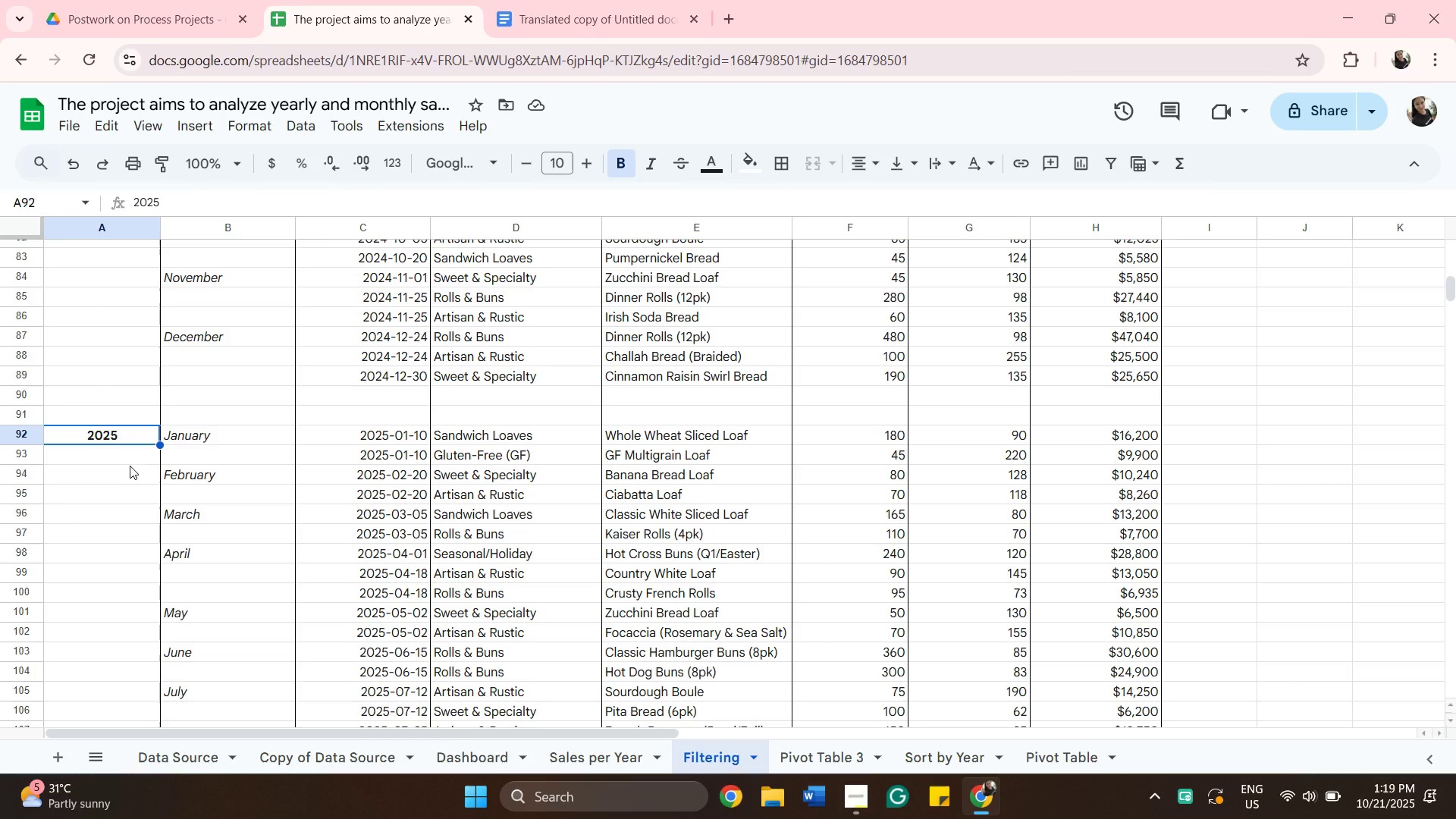 
right_click([124, 436])
 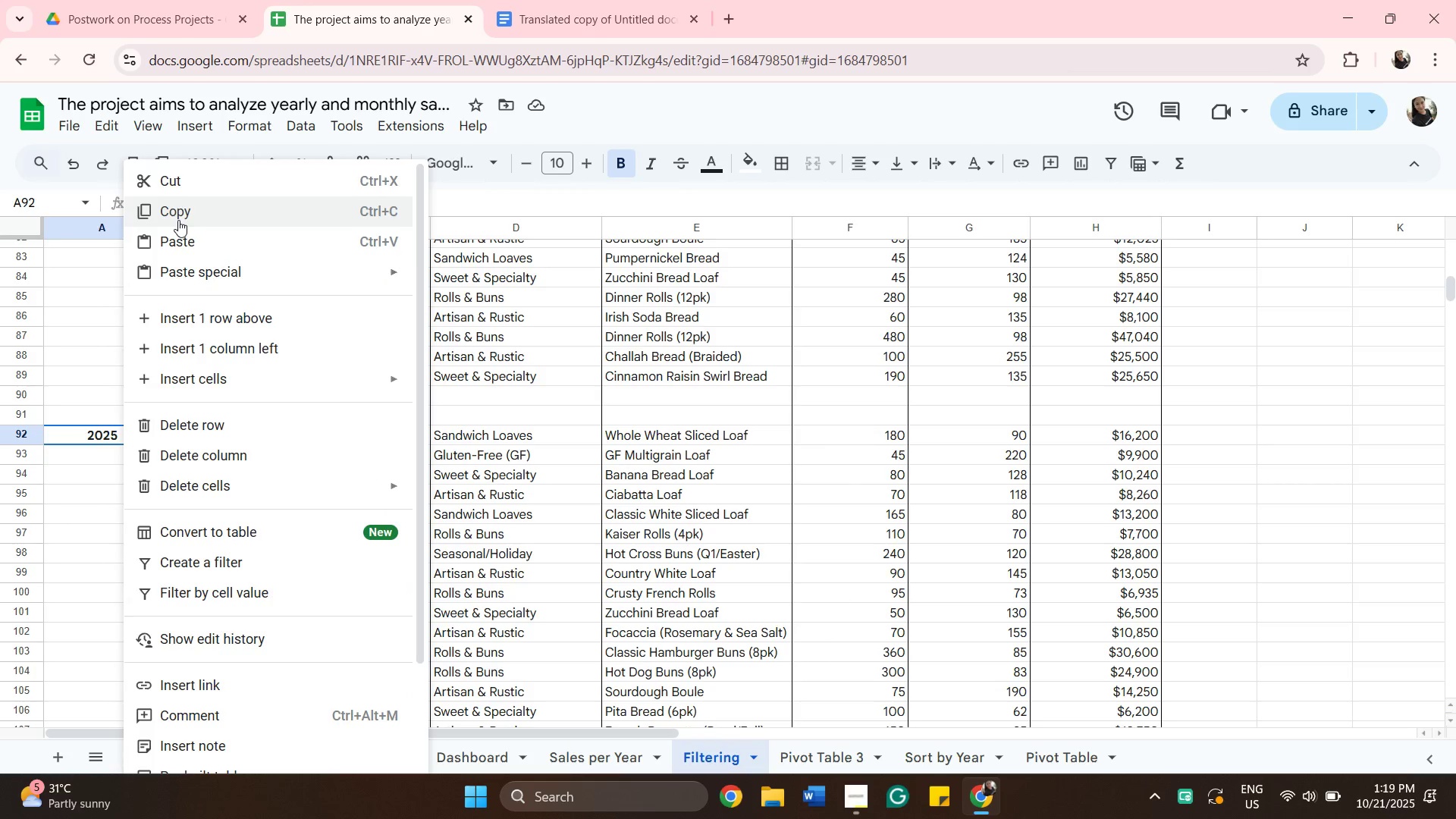 
left_click([180, 218])
 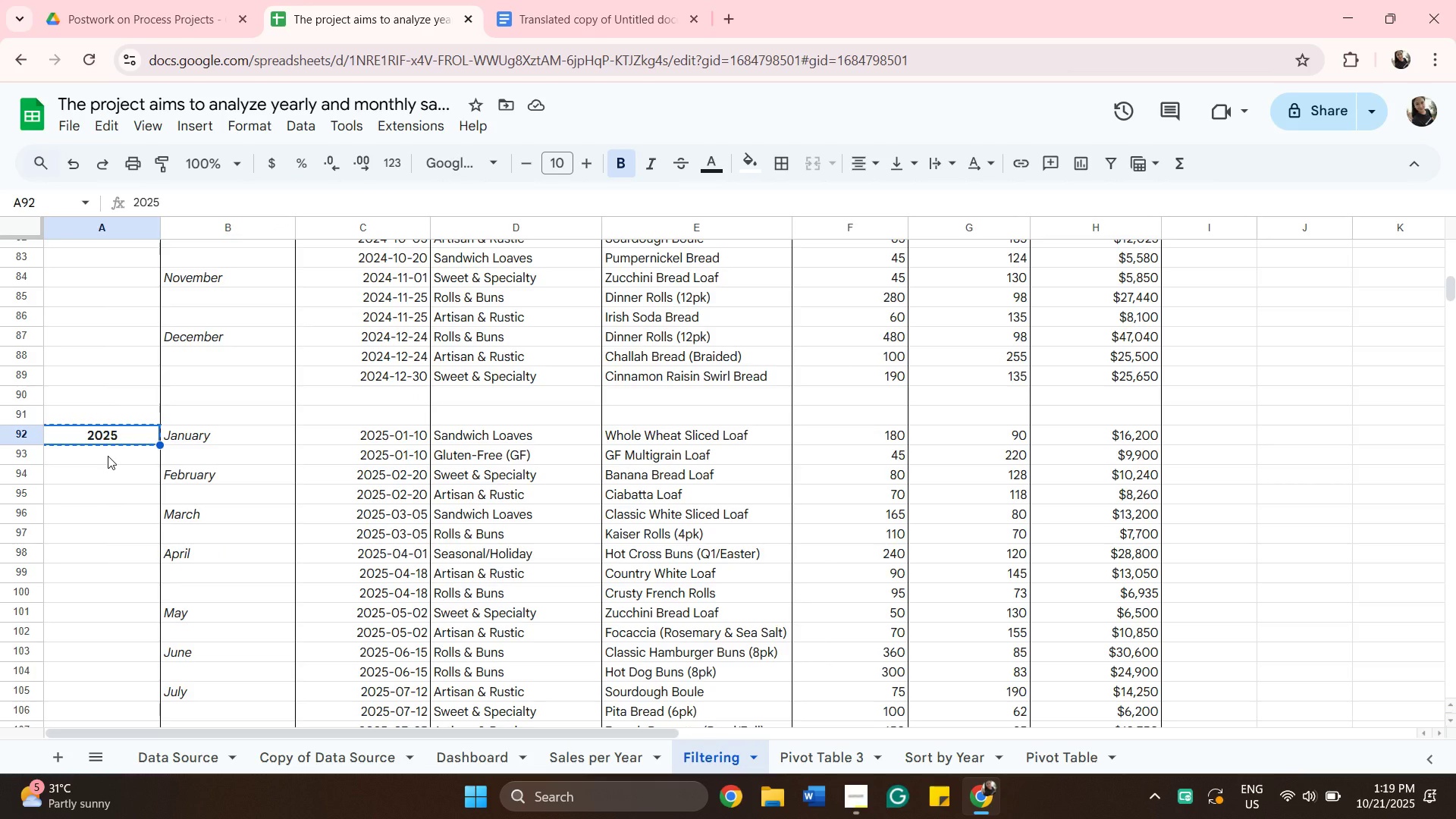 
left_click([108, 456])
 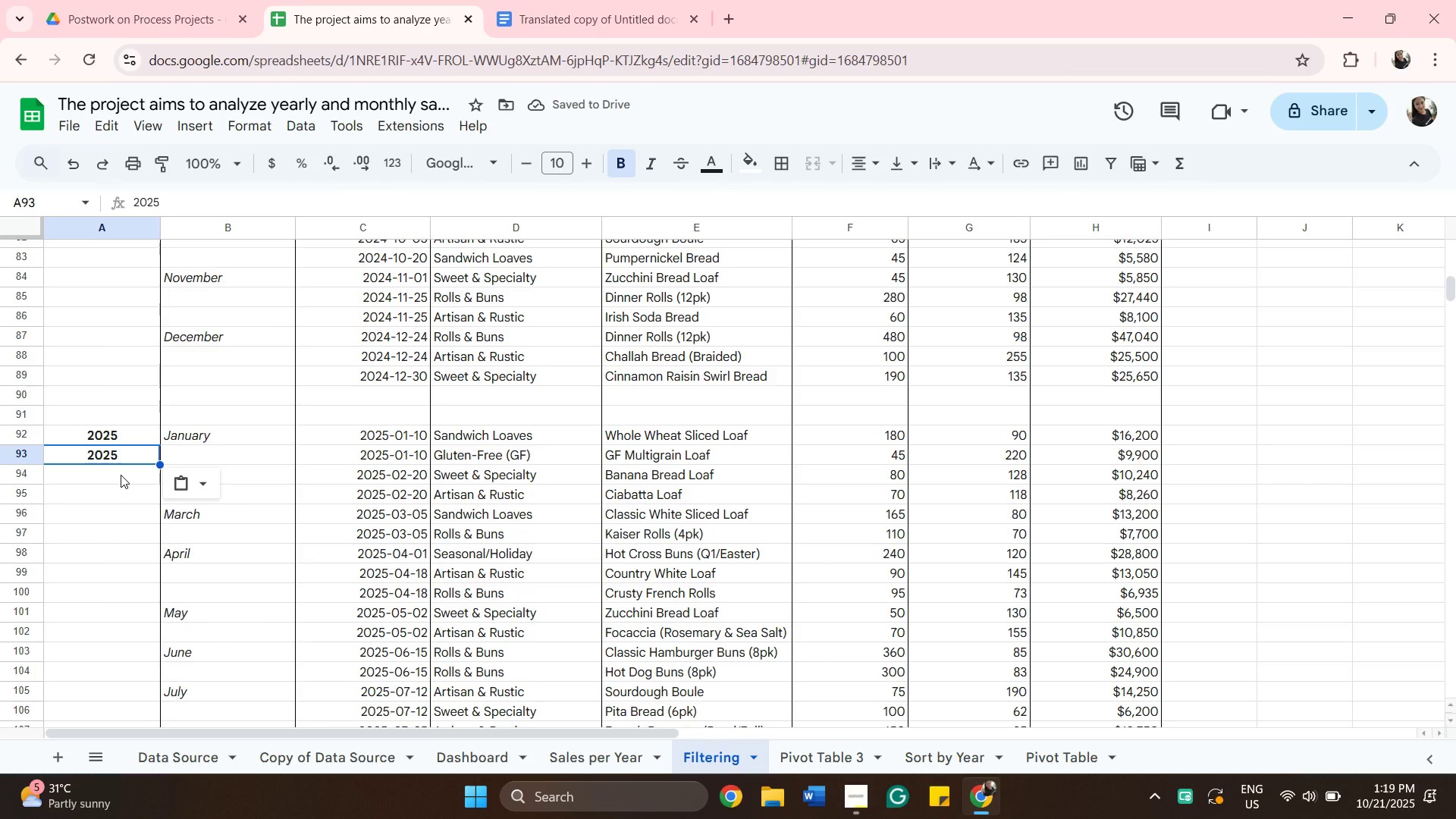 
wait(6.28)
 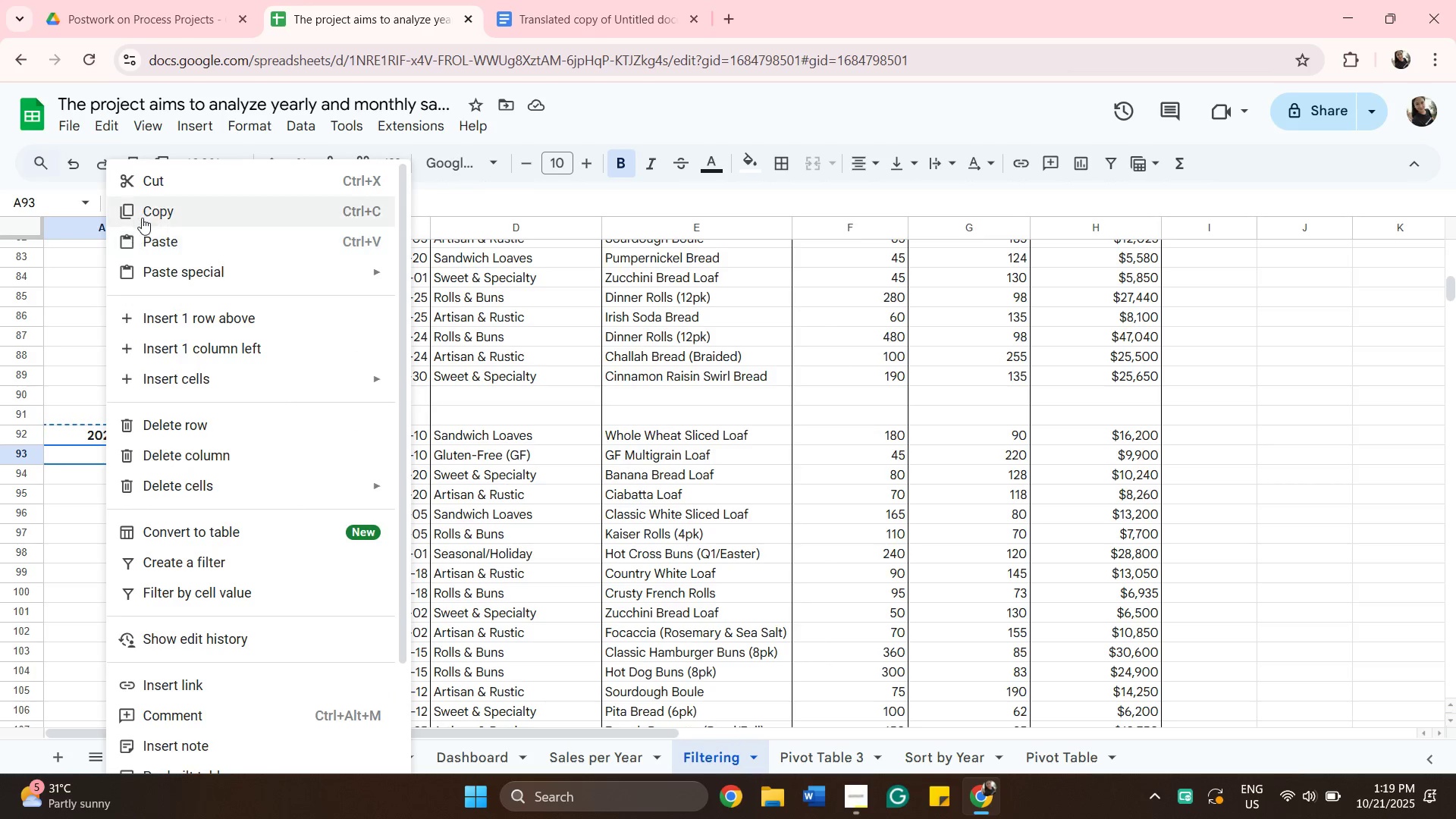 
left_click([120, 444])
 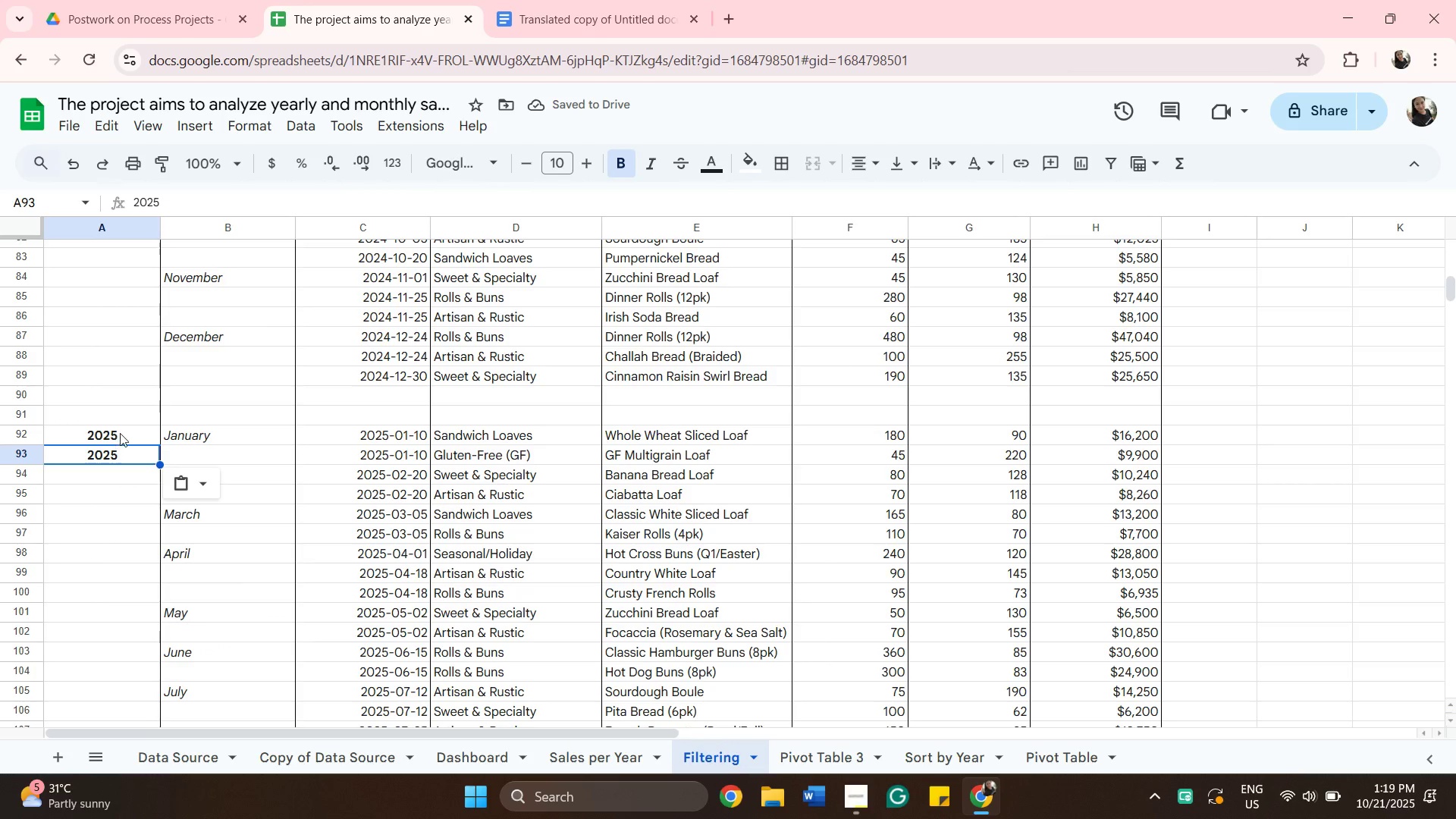 
mouse_move([136, 443])
 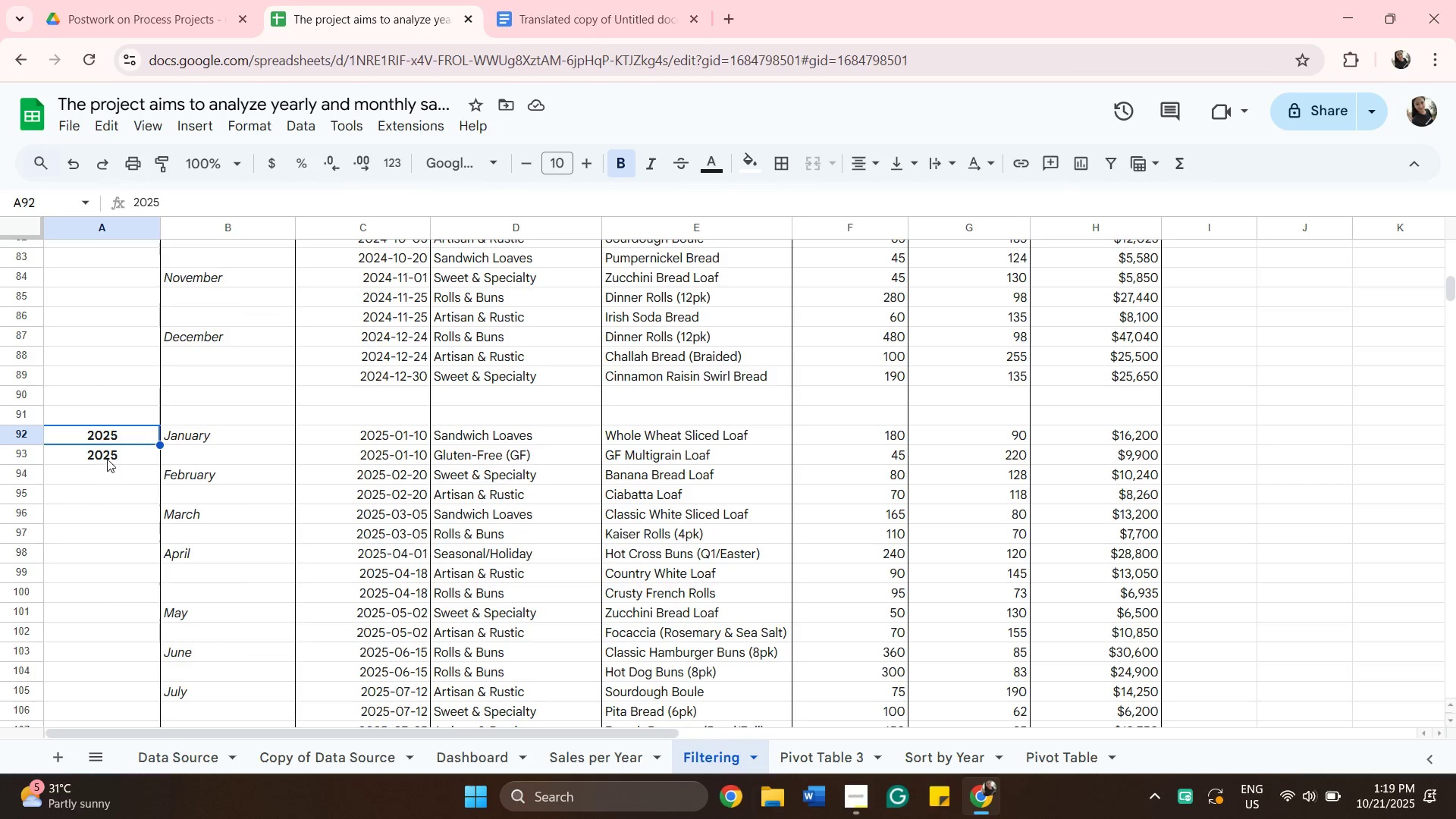 
key(Shift+ShiftLeft)
 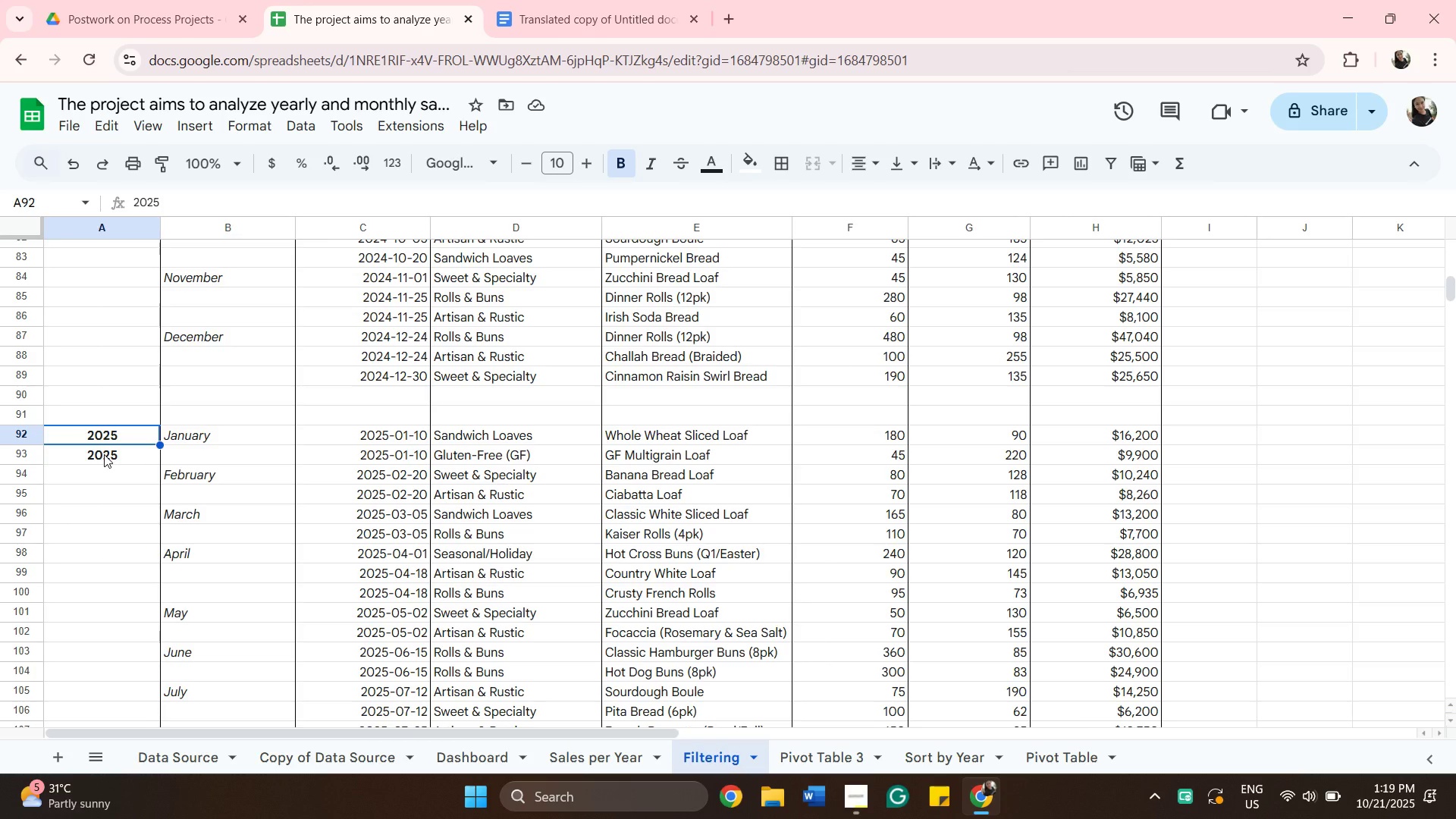 
left_click([104, 454])
 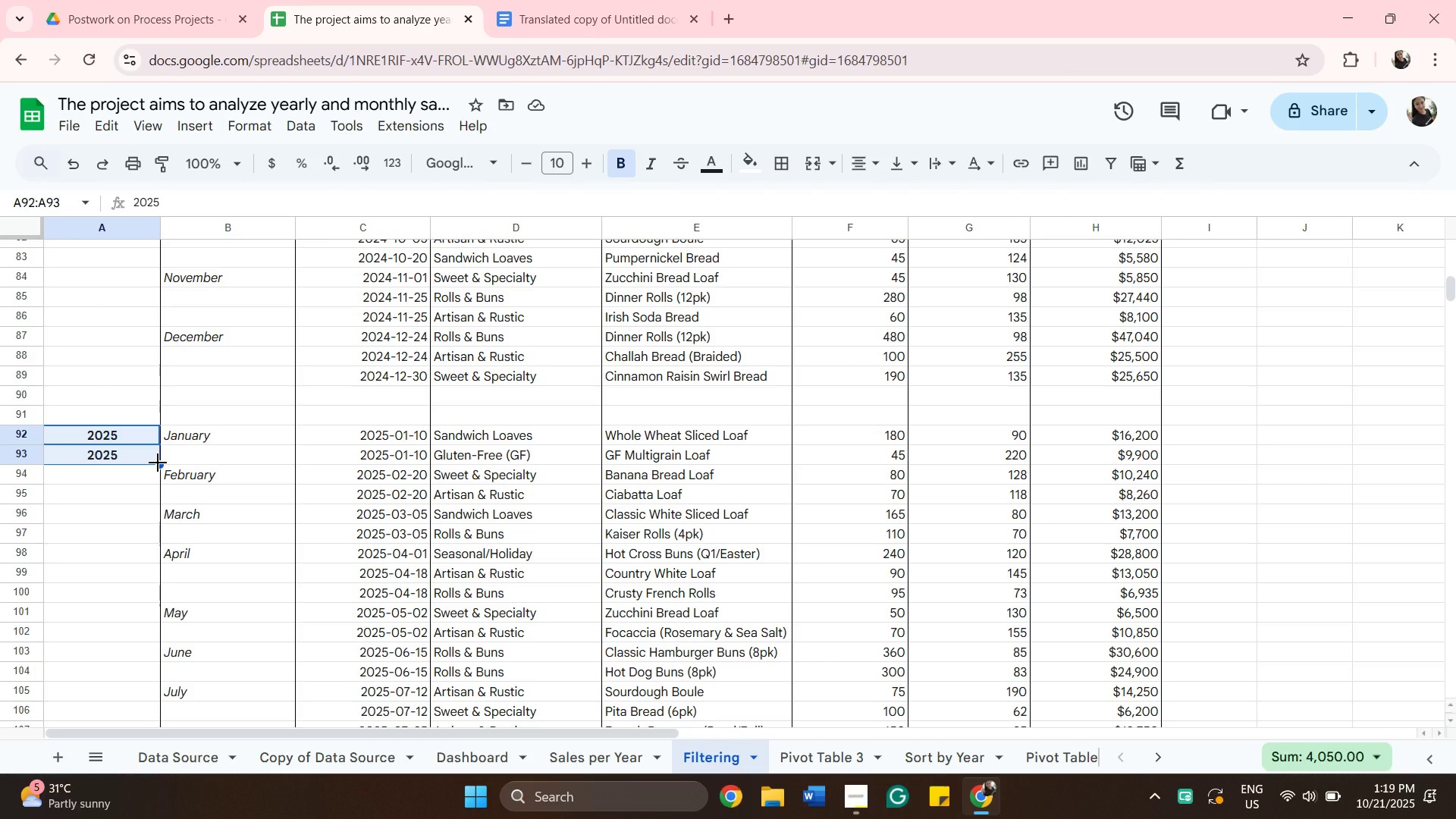 
left_click_drag(start_coordinate=[158, 463], to_coordinate=[142, 627])
 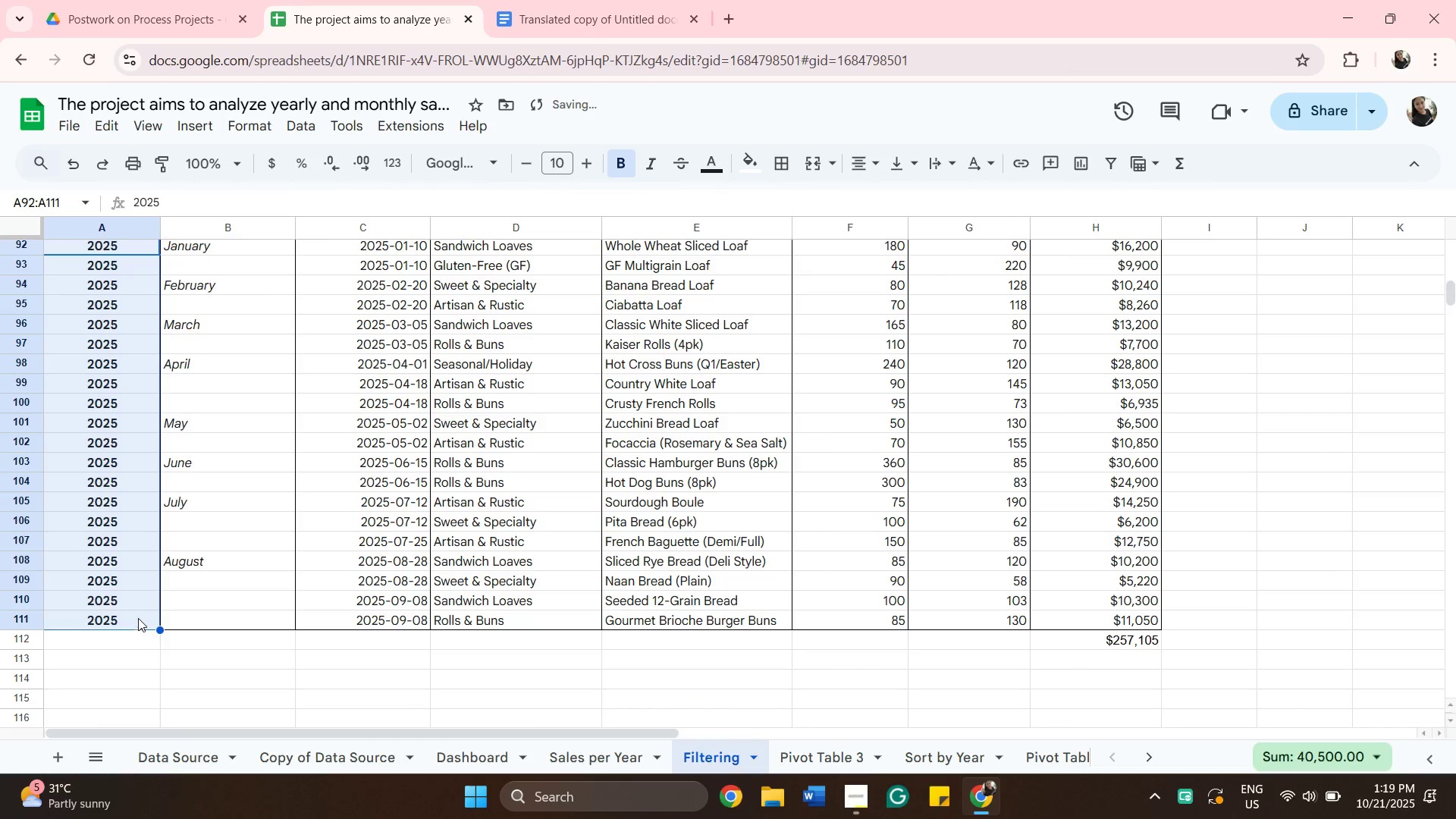 
scroll: coordinate [184, 686], scroll_direction: down, amount: 2.0
 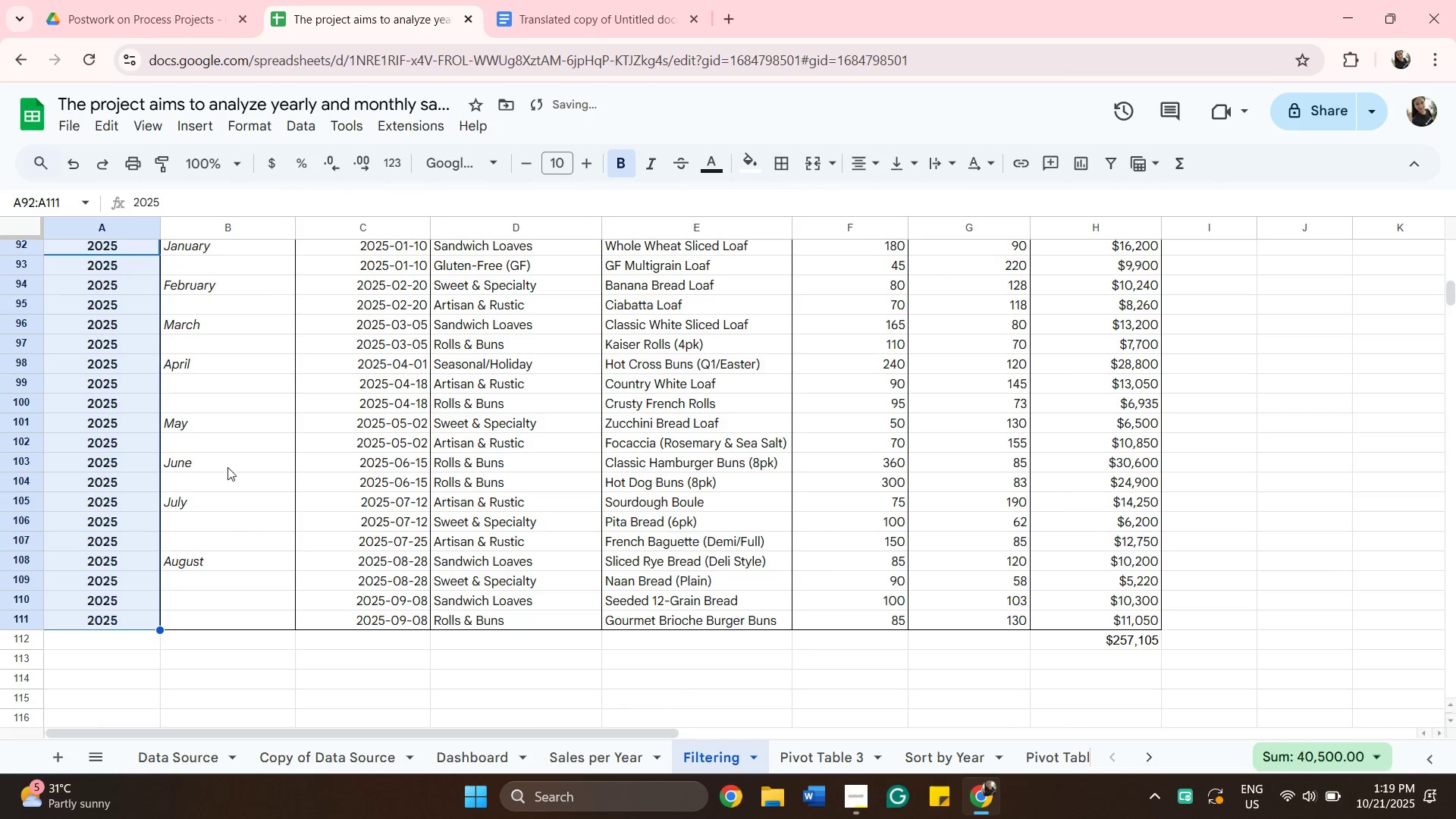 
scroll: coordinate [212, 534], scroll_direction: up, amount: 12.0
 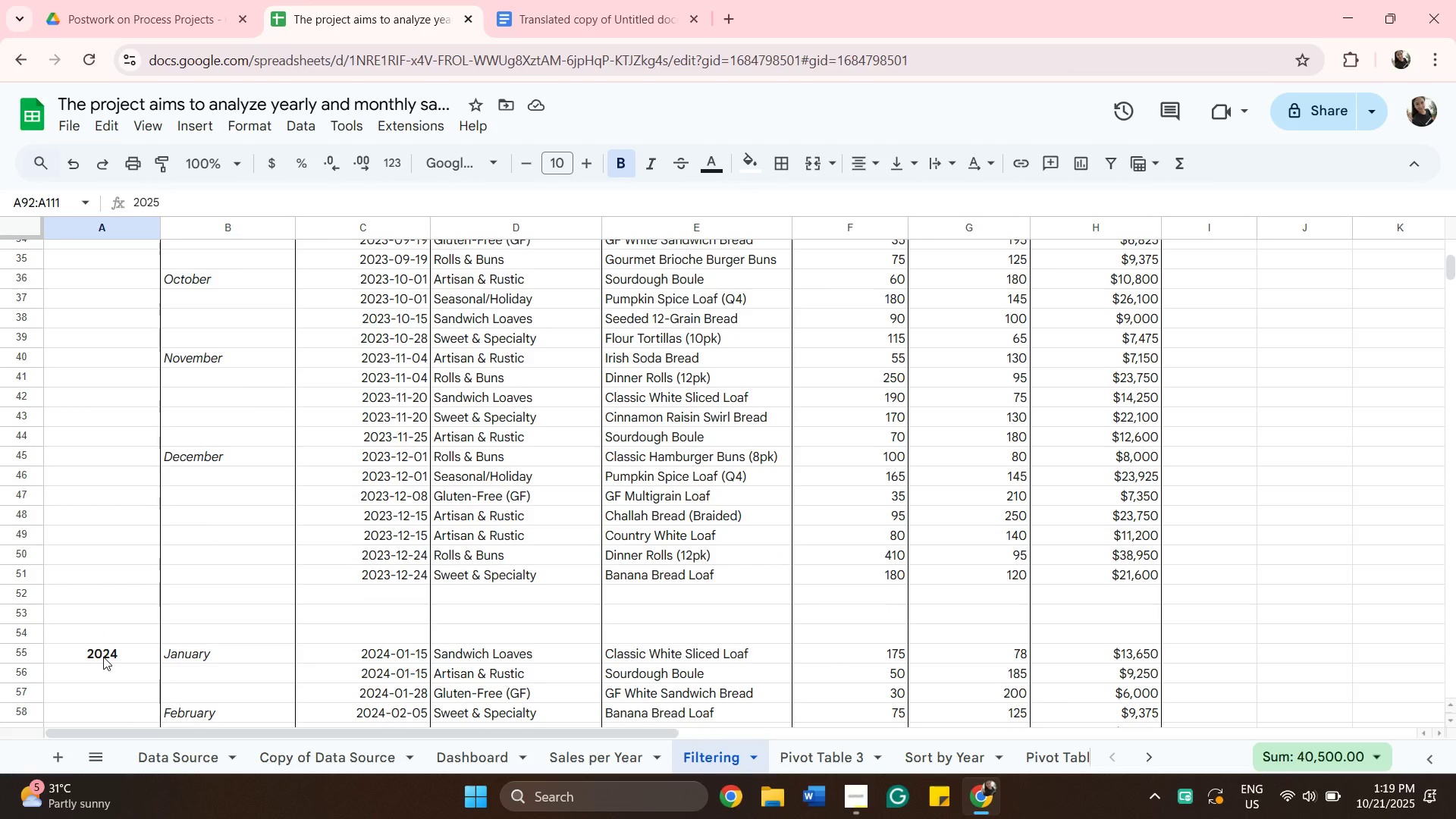 
left_click([103, 657])
 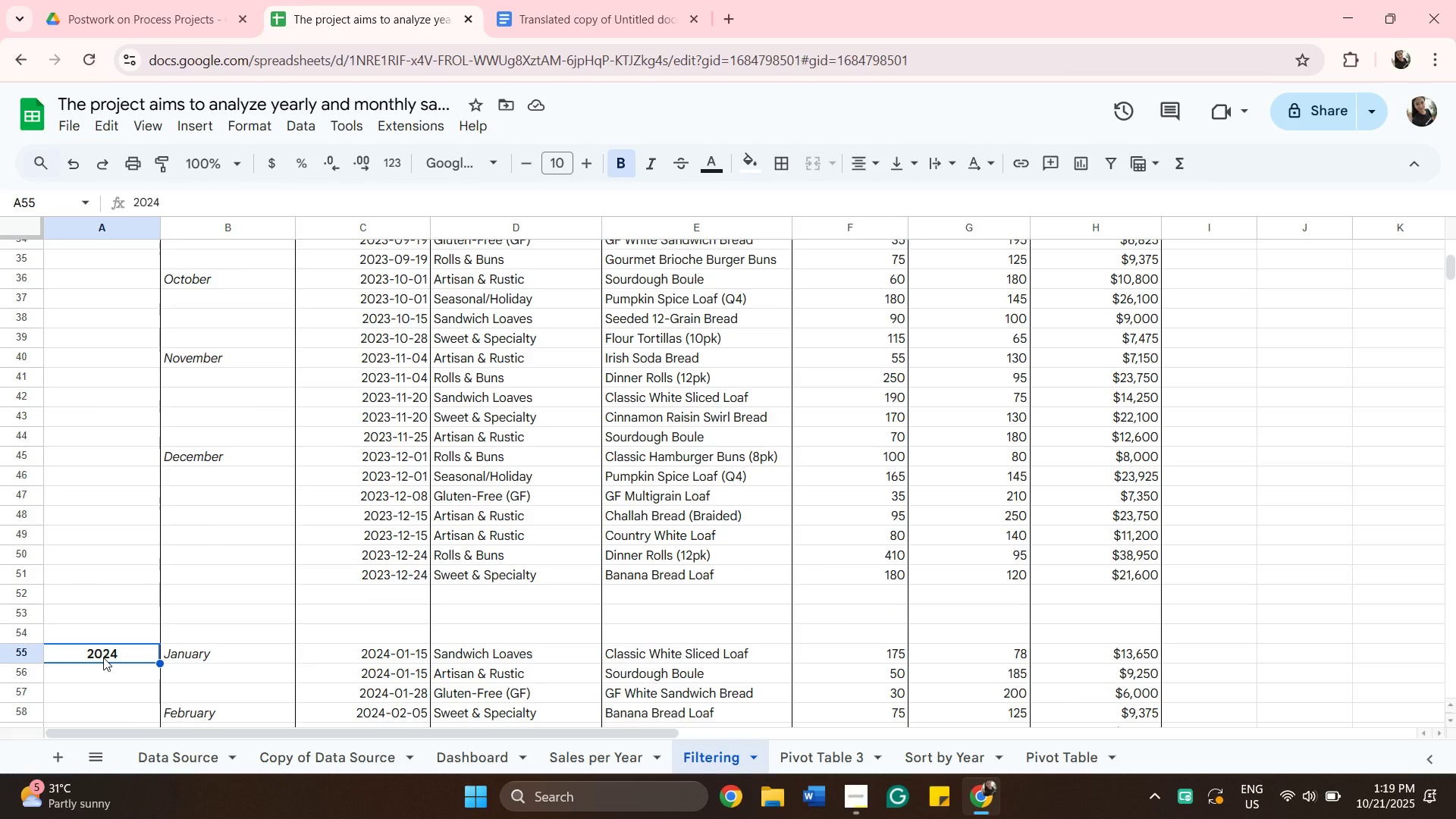 
right_click([103, 657])
 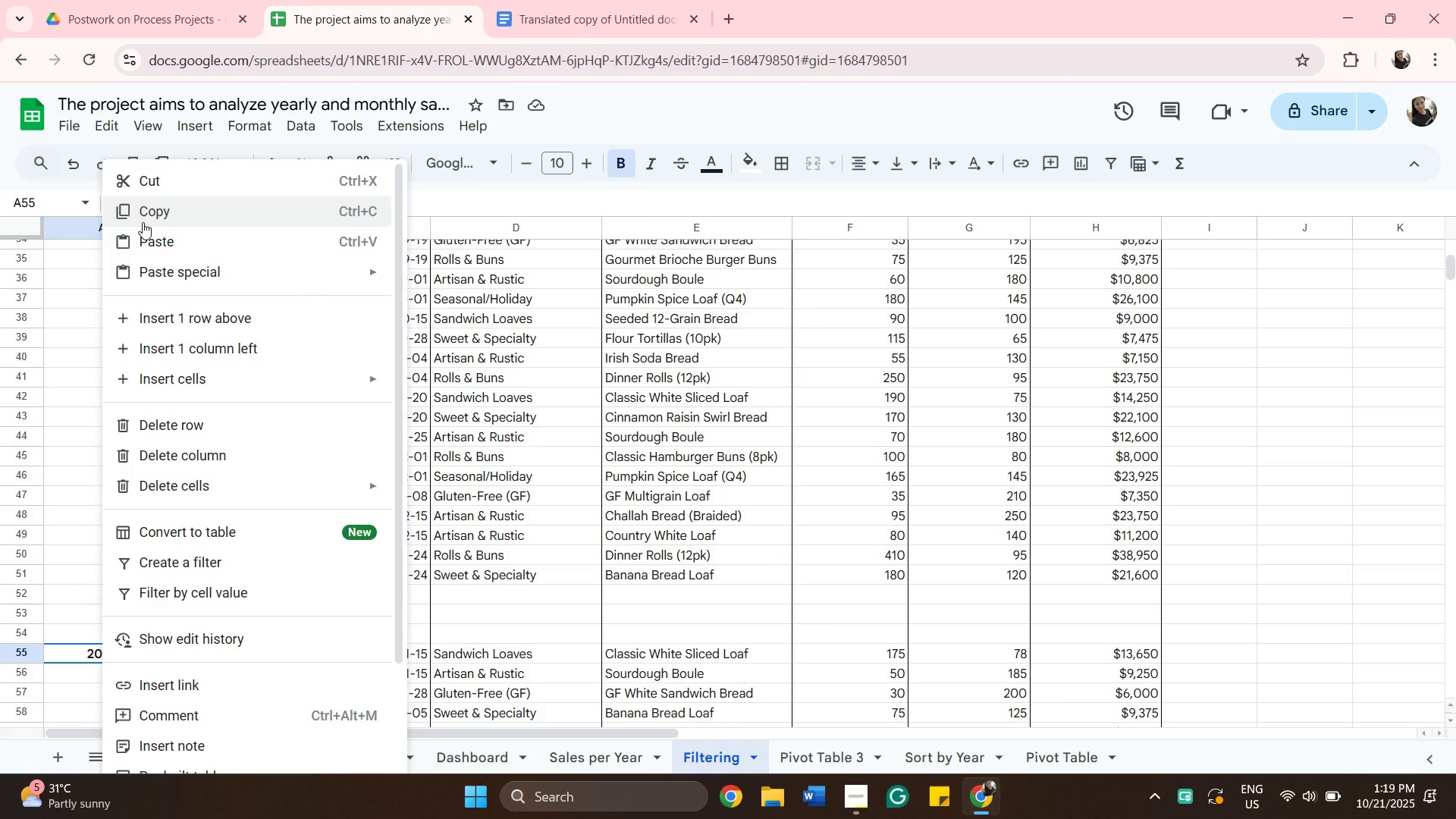 
left_click([144, 221])
 